 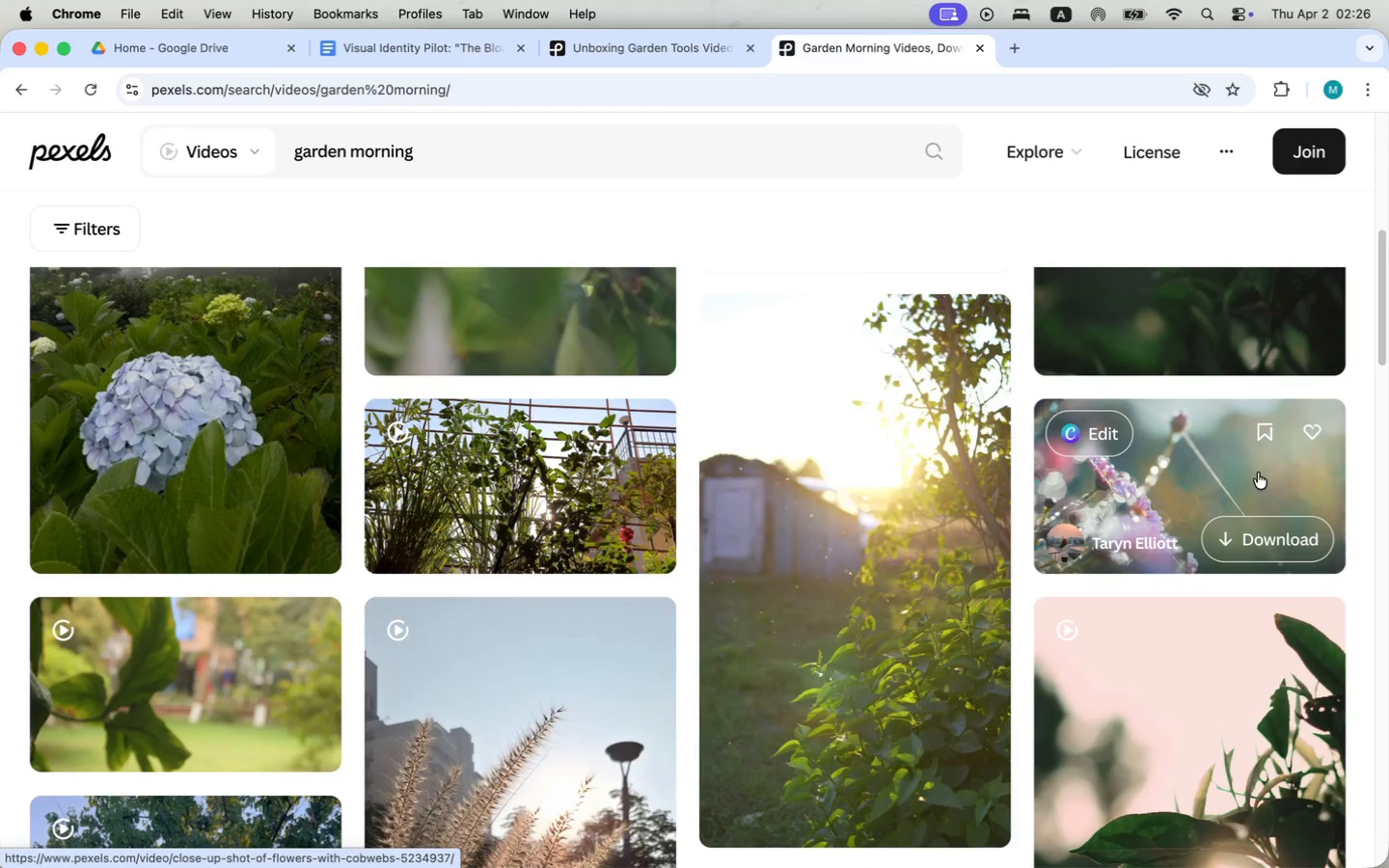 
scroll: coordinate [684, 615], scroll_direction: down, amount: 7.0
 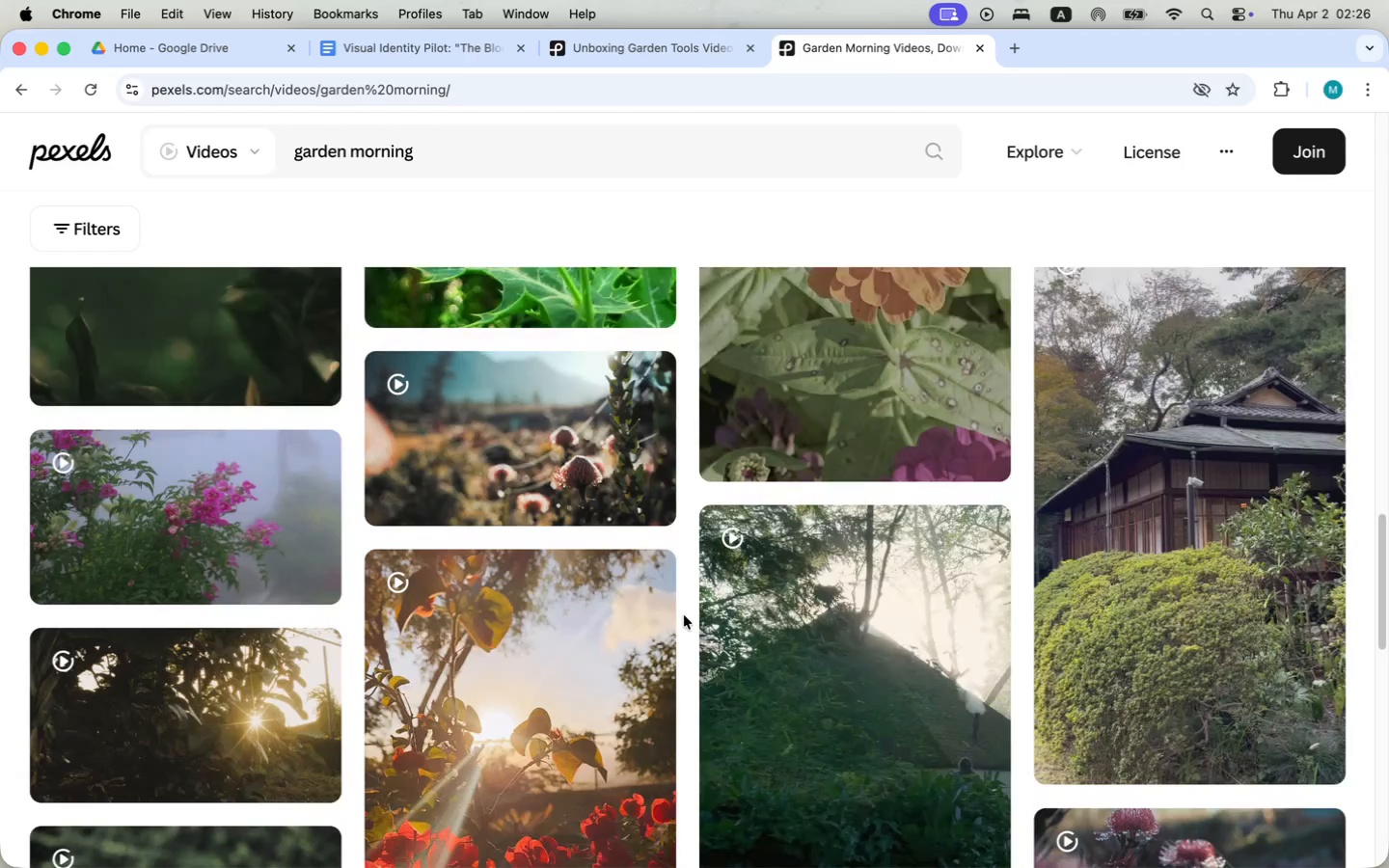 
mouse_move([430, 463])
 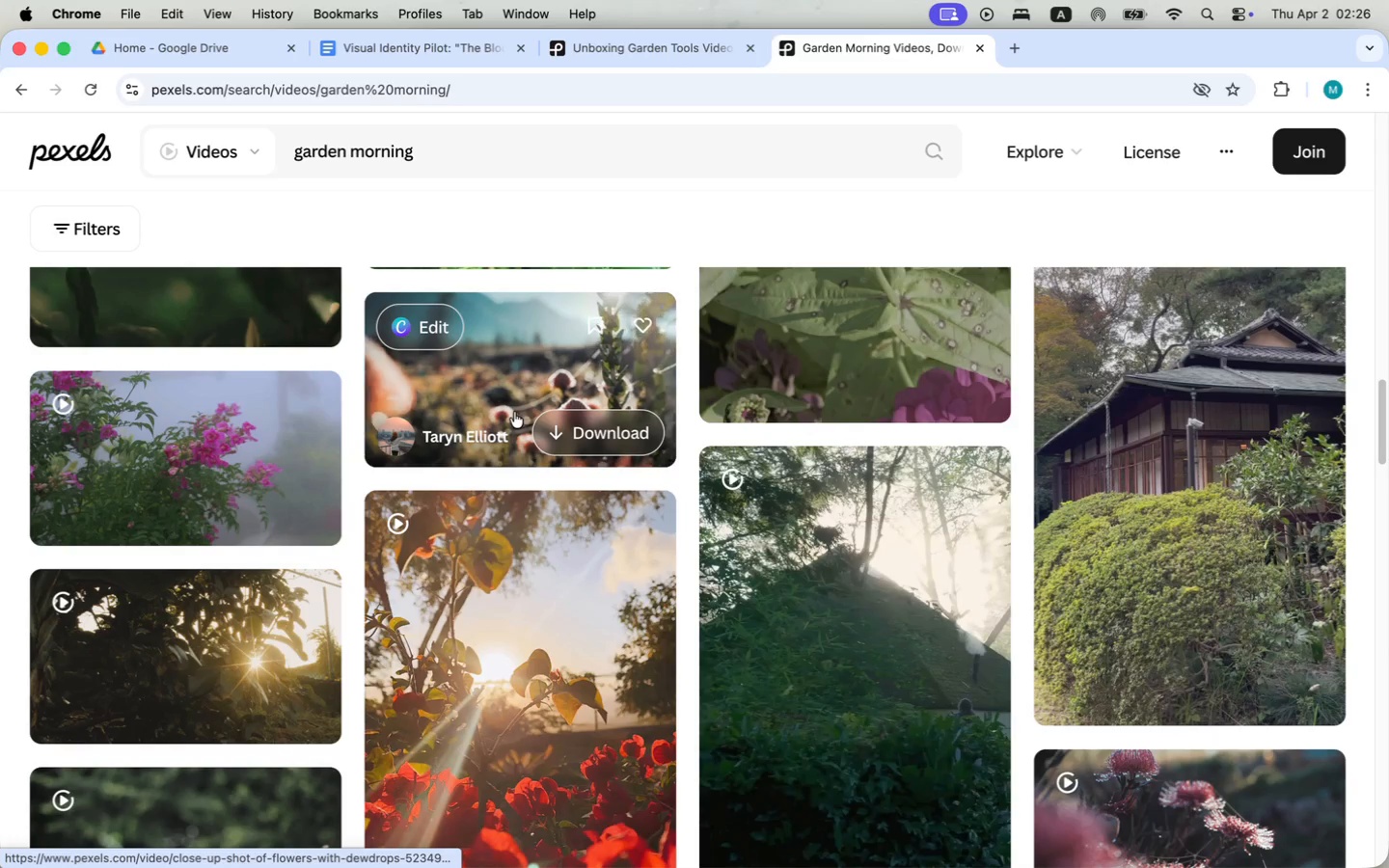 
wait(7.28)
 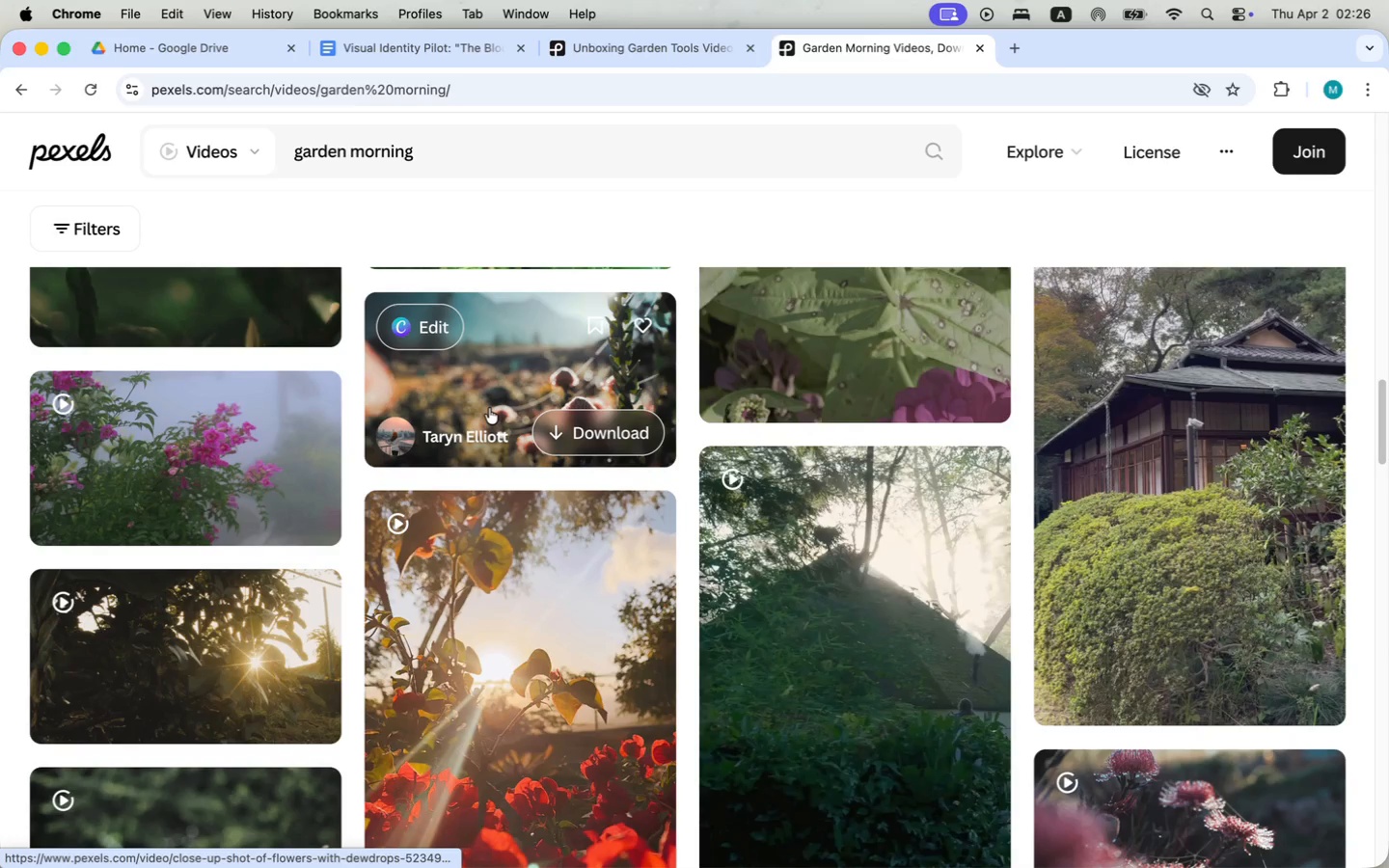 
scroll: coordinate [552, 602], scroll_direction: down, amount: 4.0
 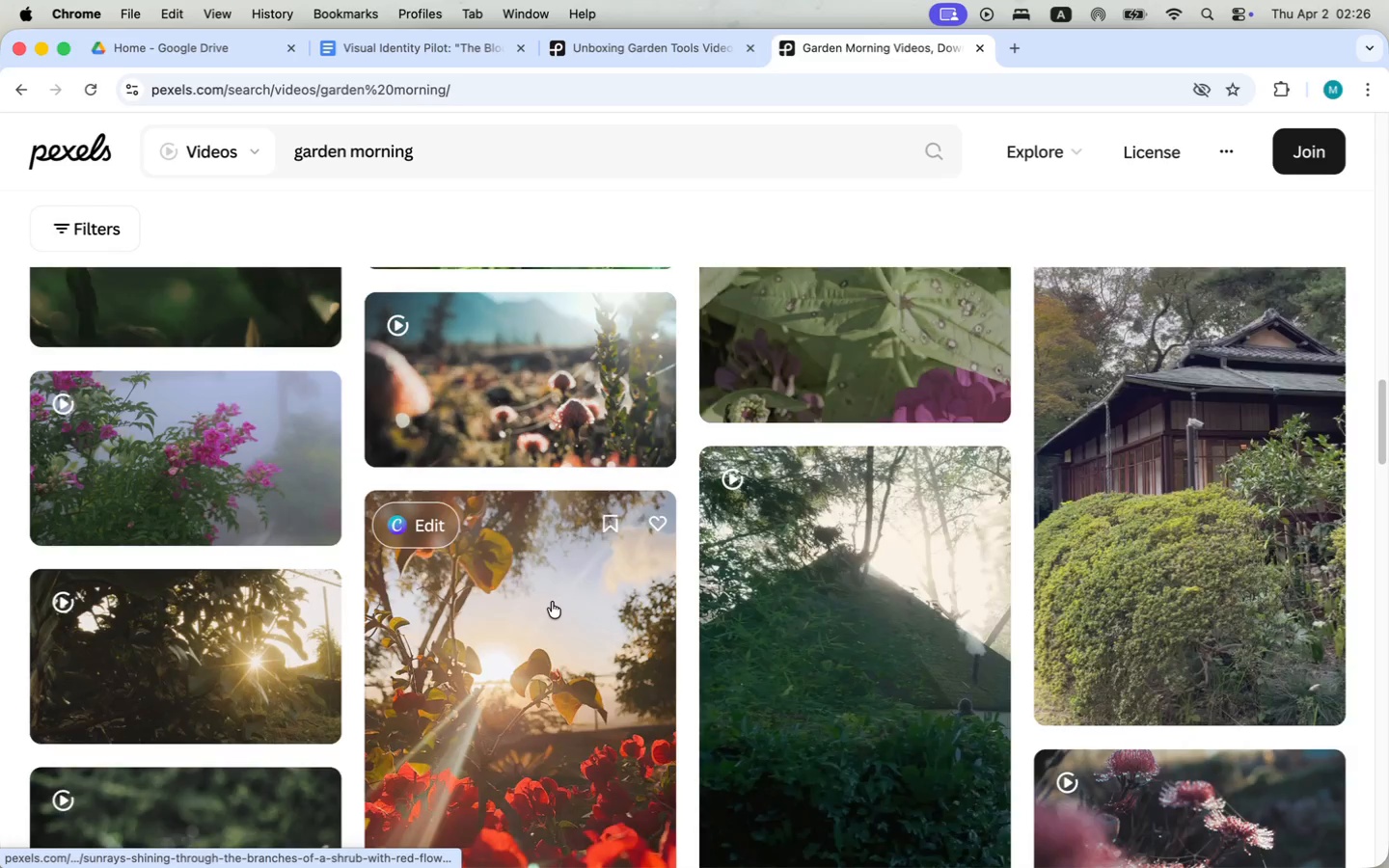 
mouse_move([1130, 678])
 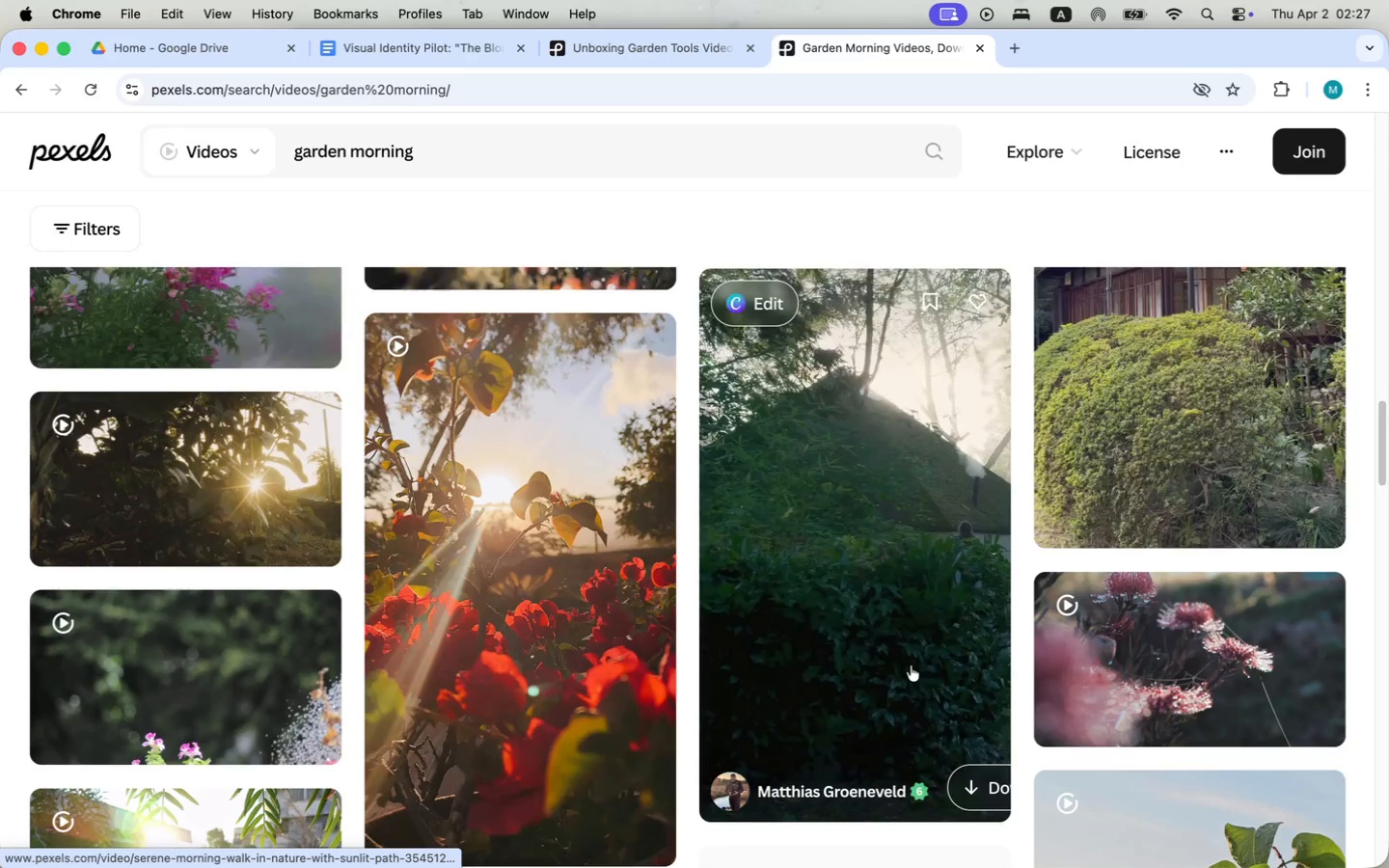 
scroll: coordinate [911, 665], scroll_direction: down, amount: 5.0
 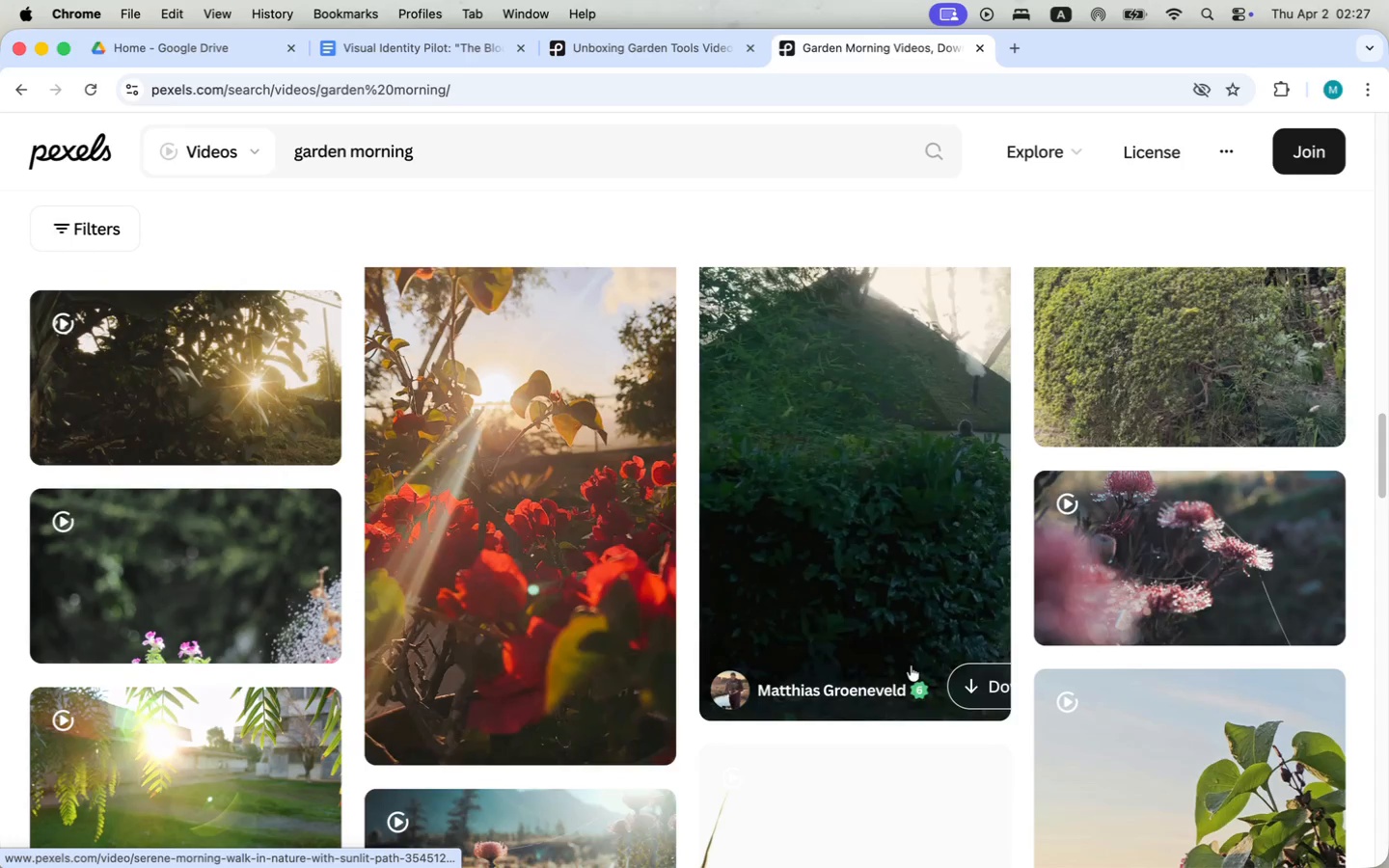 
left_click([1265, 614])
 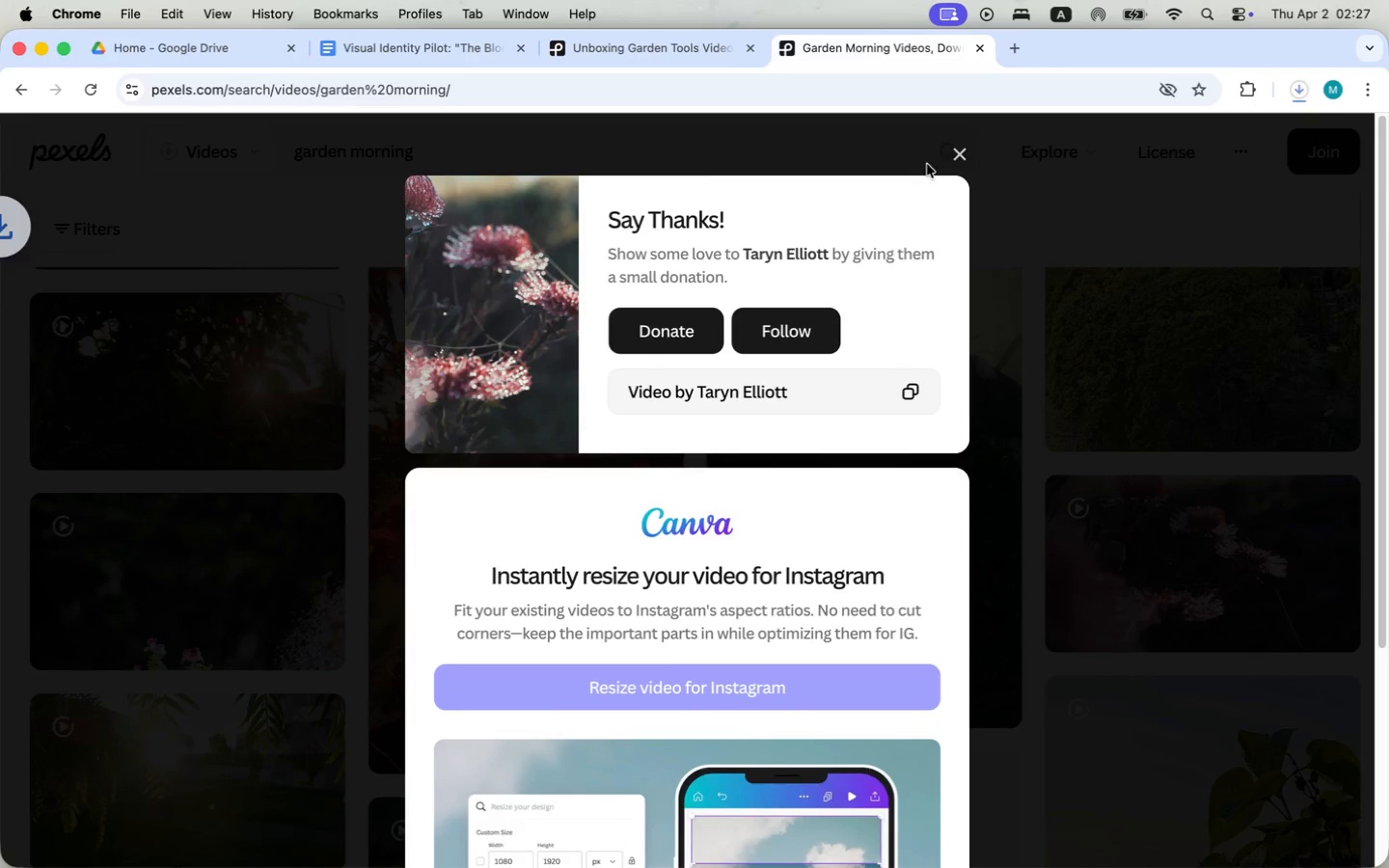 
left_click([958, 147])
 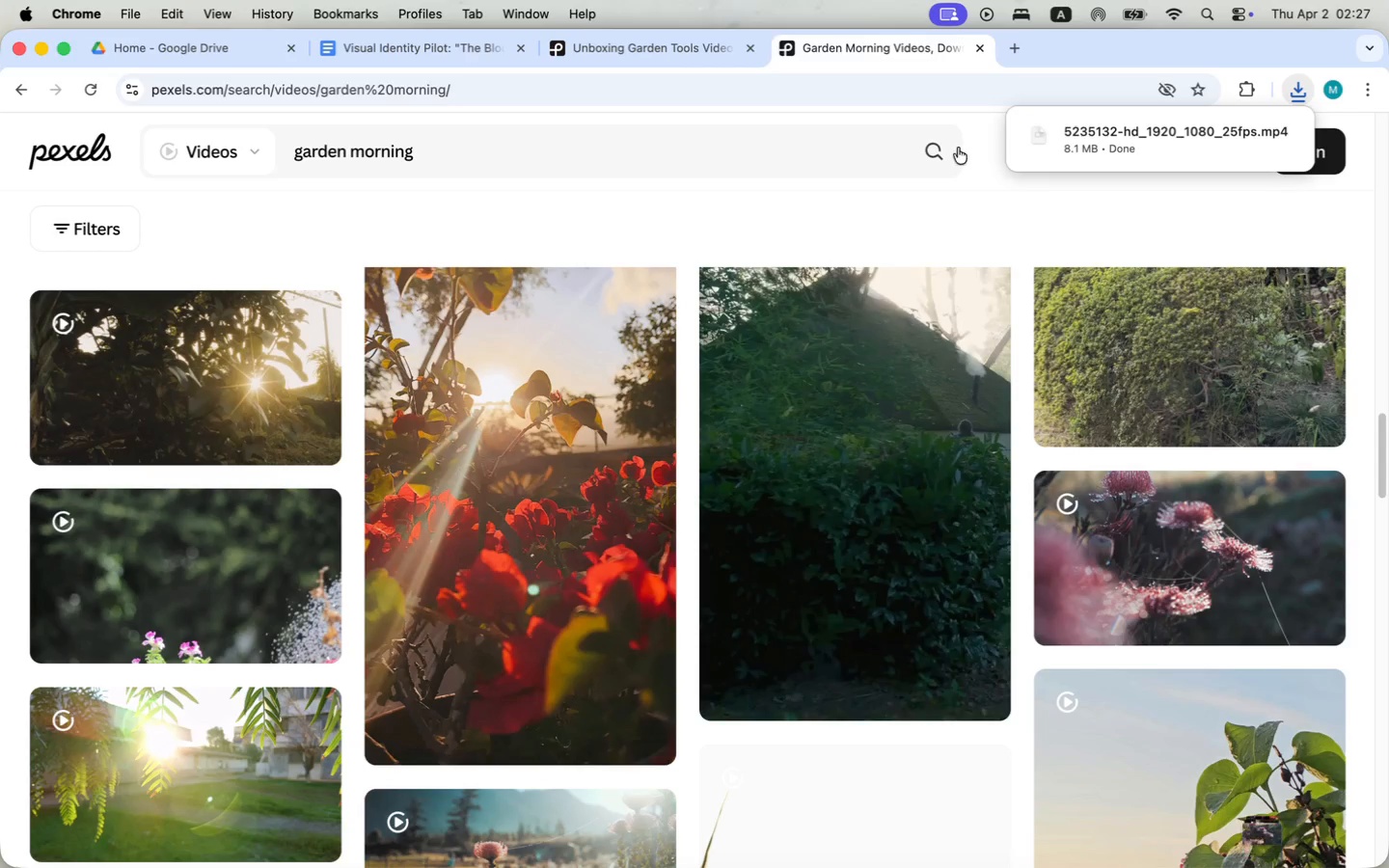 
scroll: coordinate [702, 528], scroll_direction: down, amount: 10.0
 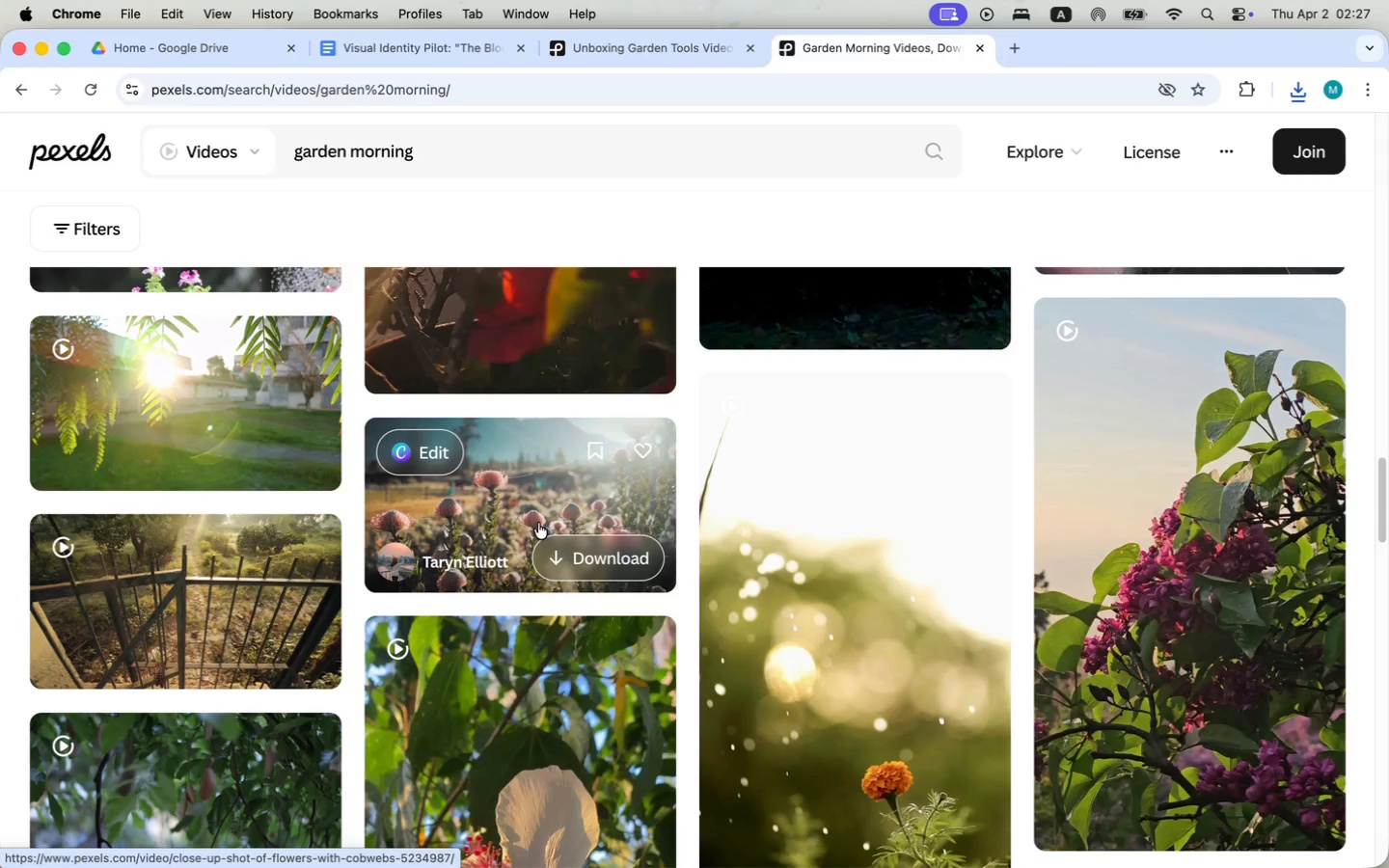 
left_click([568, 545])
 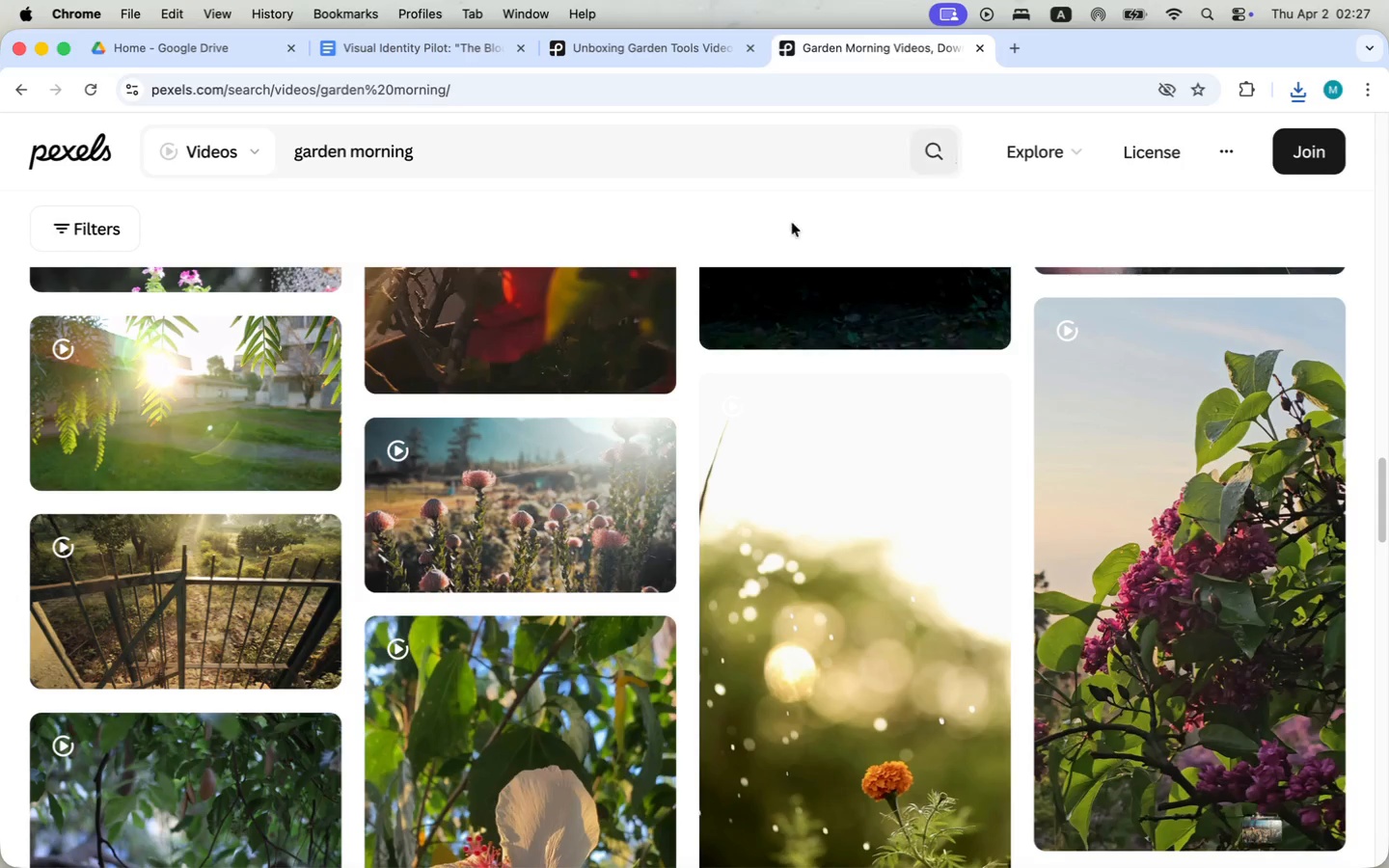 
wait(5.57)
 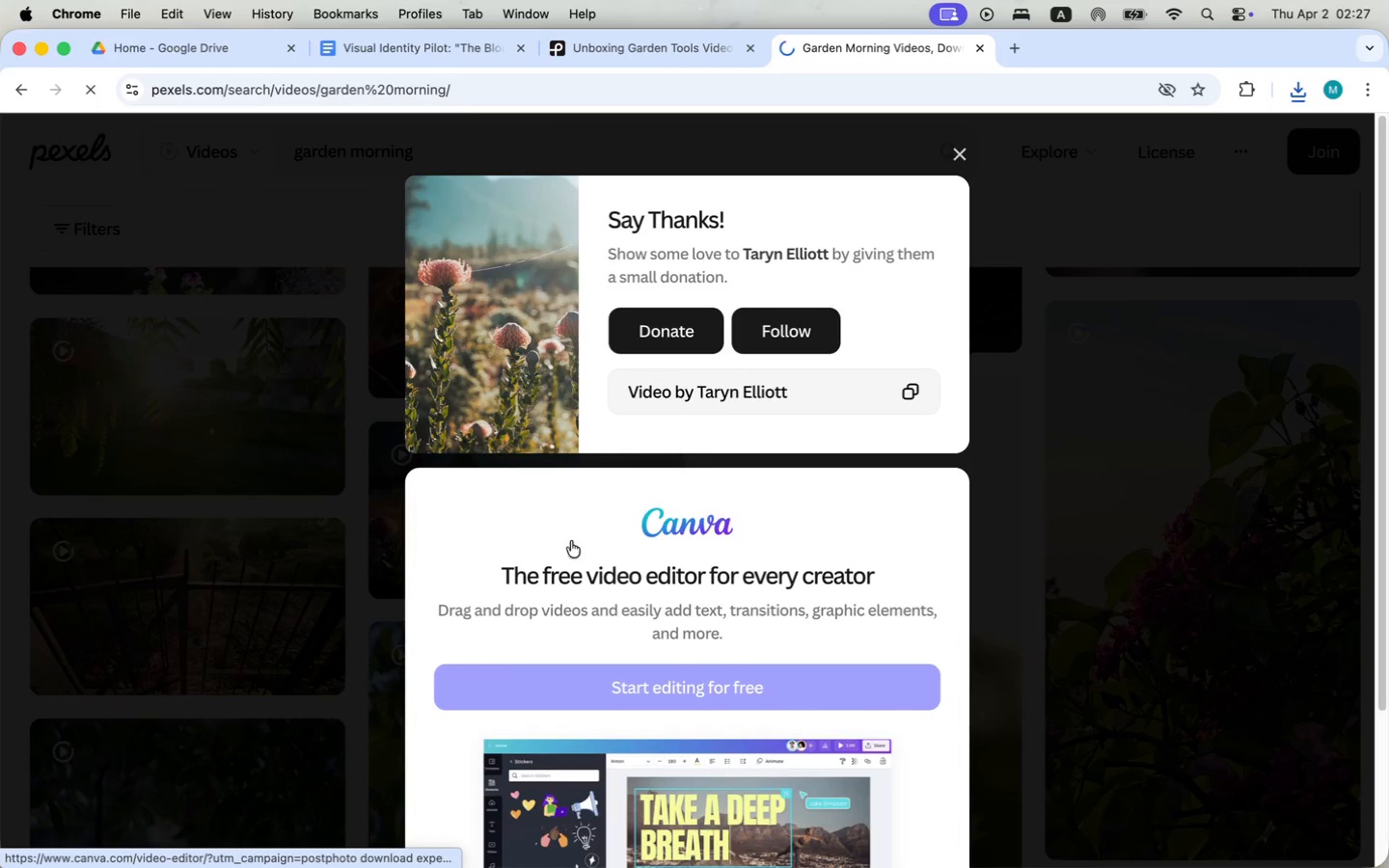 
scroll: coordinate [185, 468], scroll_direction: down, amount: 15.0
 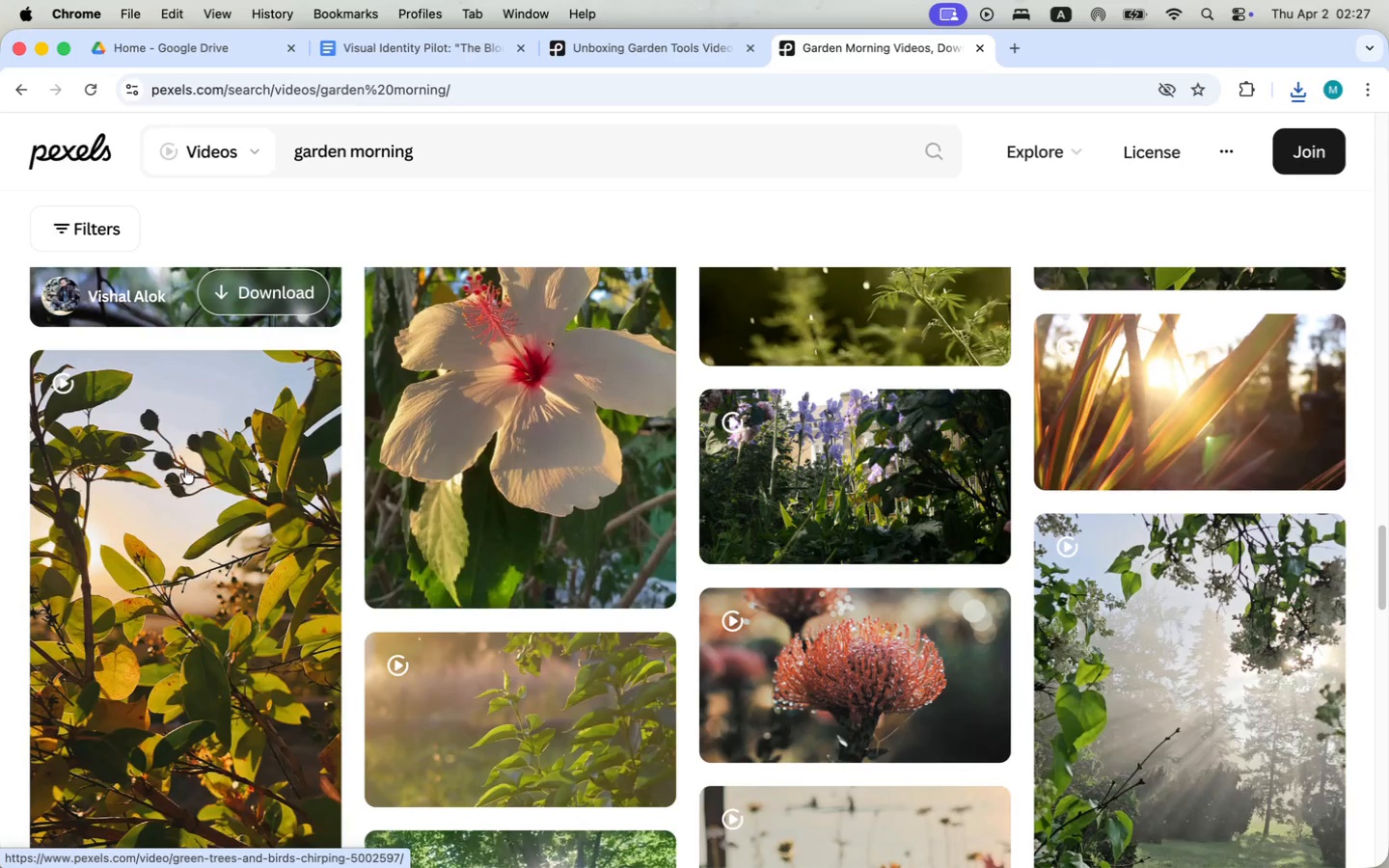 
scroll: coordinate [528, 730], scroll_direction: up, amount: 63.0
 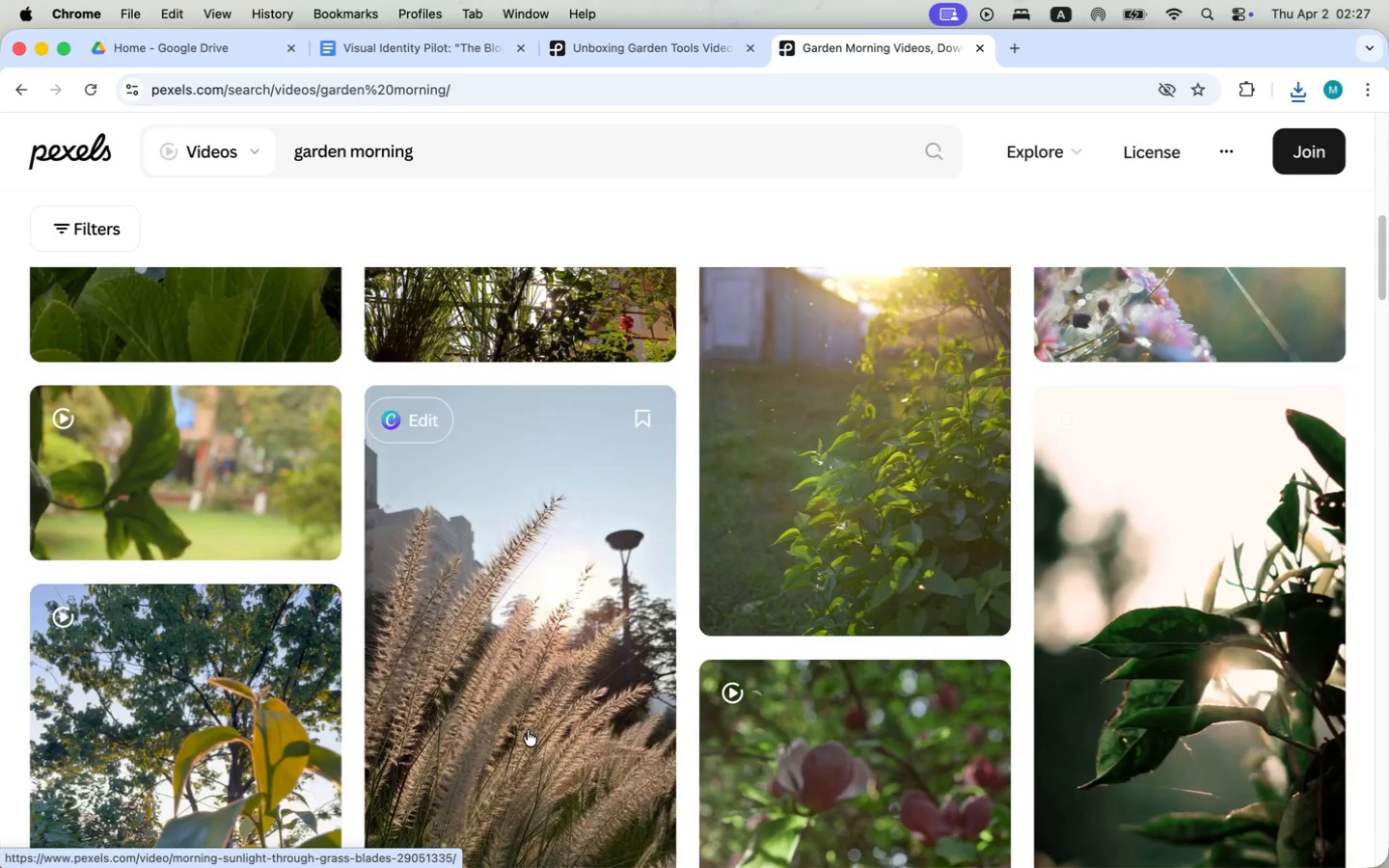 
scroll: coordinate [162, 588], scroll_direction: down, amount: 29.0
 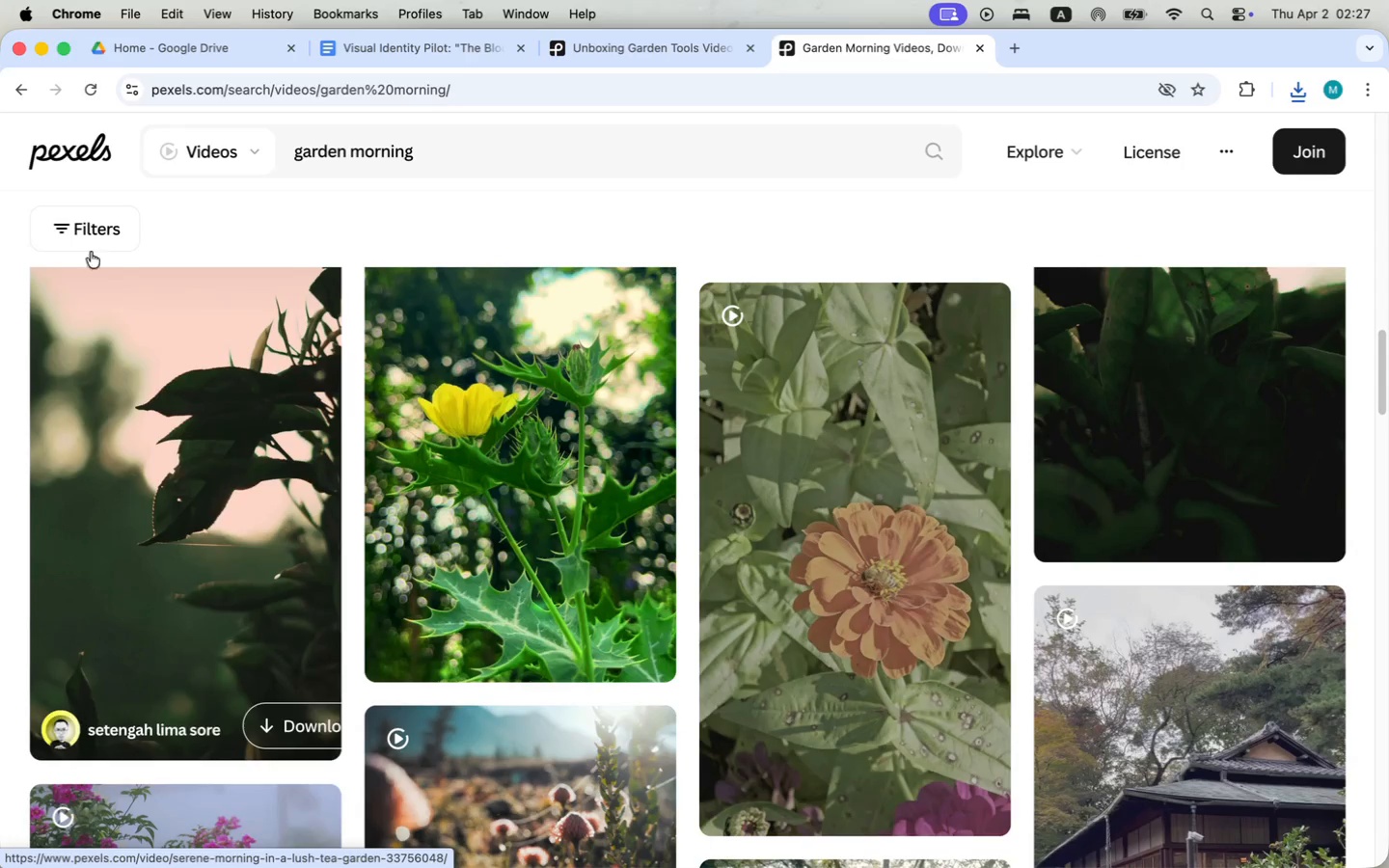 
left_click([154, 290])
 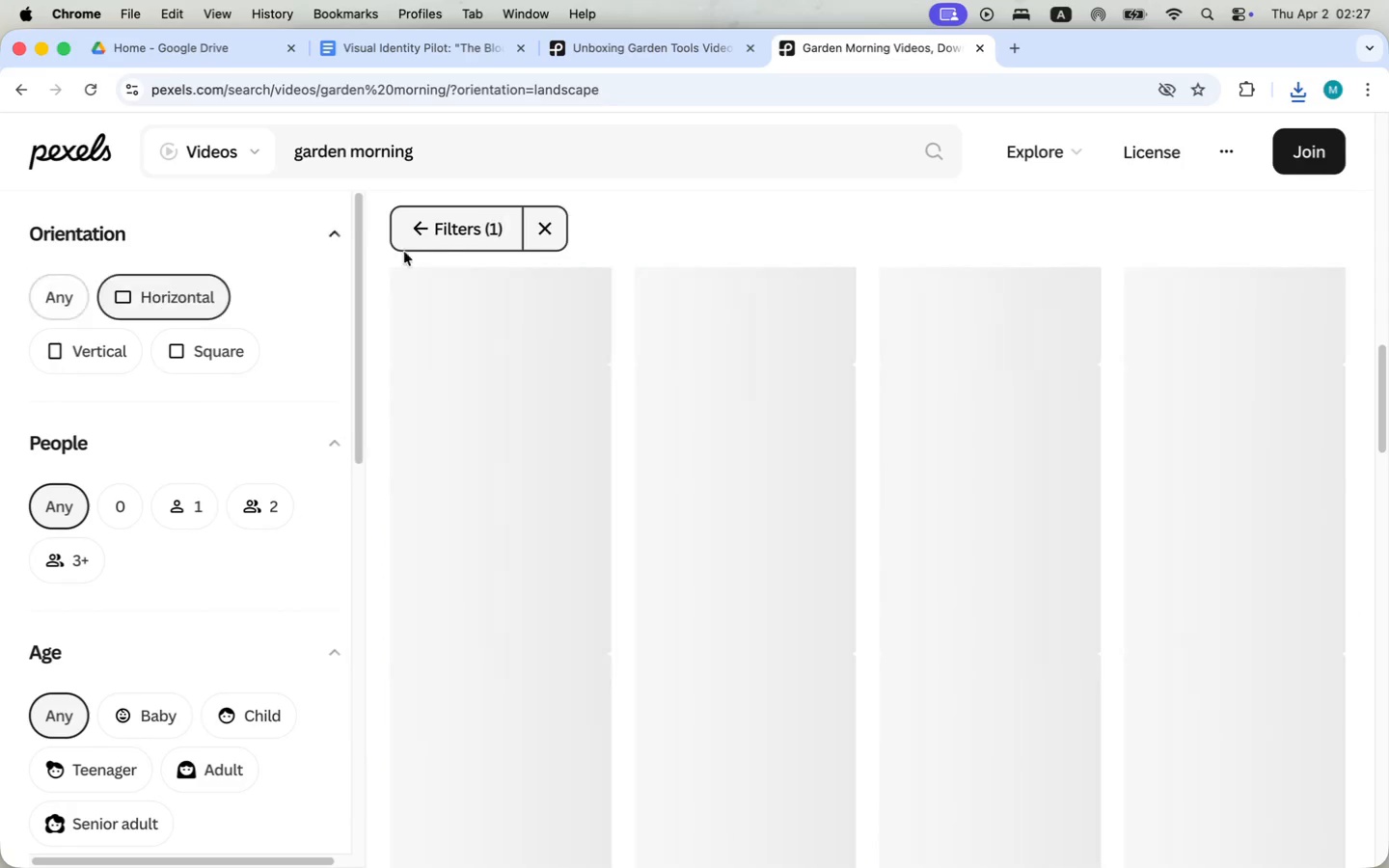 
scroll: coordinate [482, 513], scroll_direction: up, amount: 32.0
 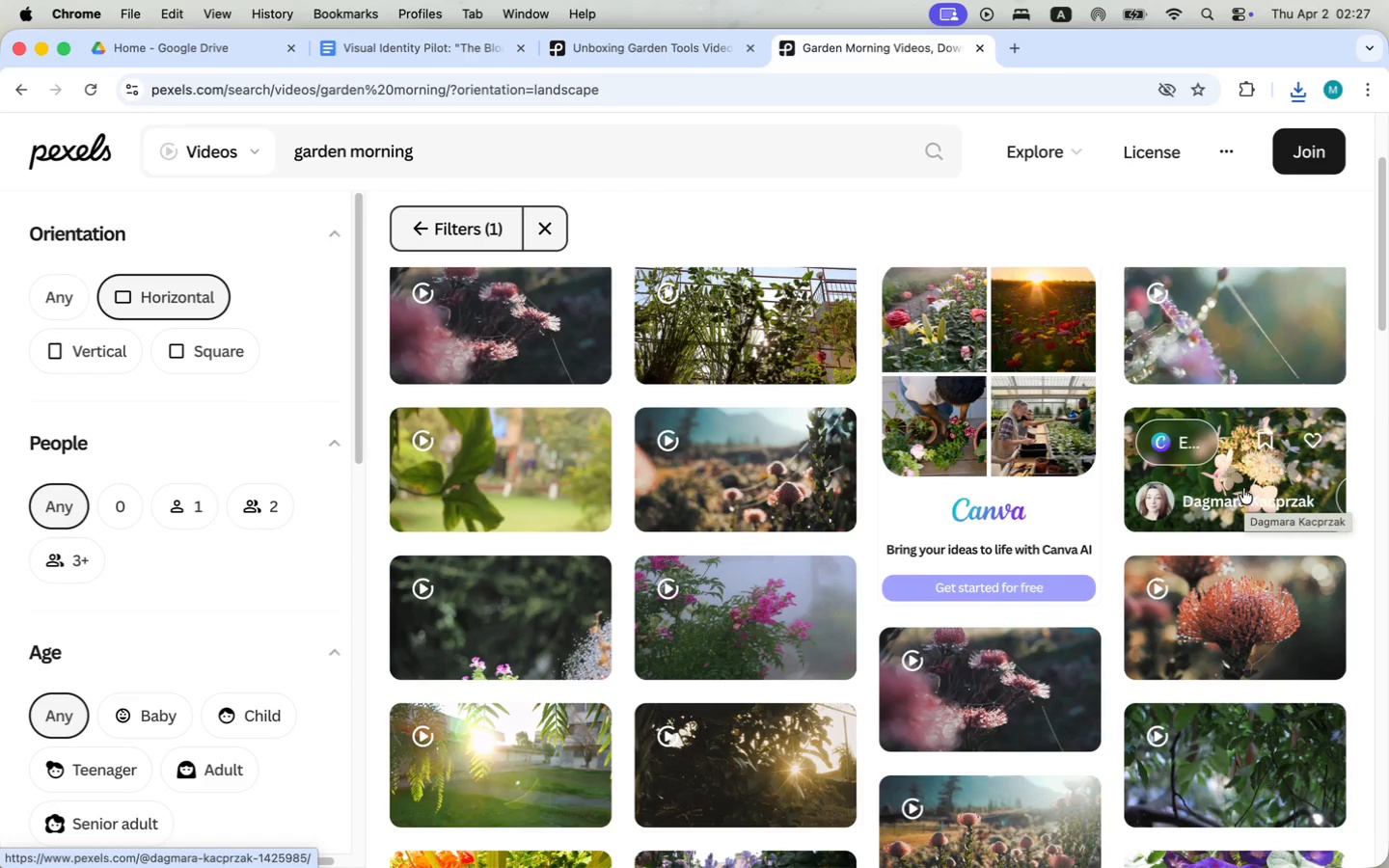 
wait(7.84)
 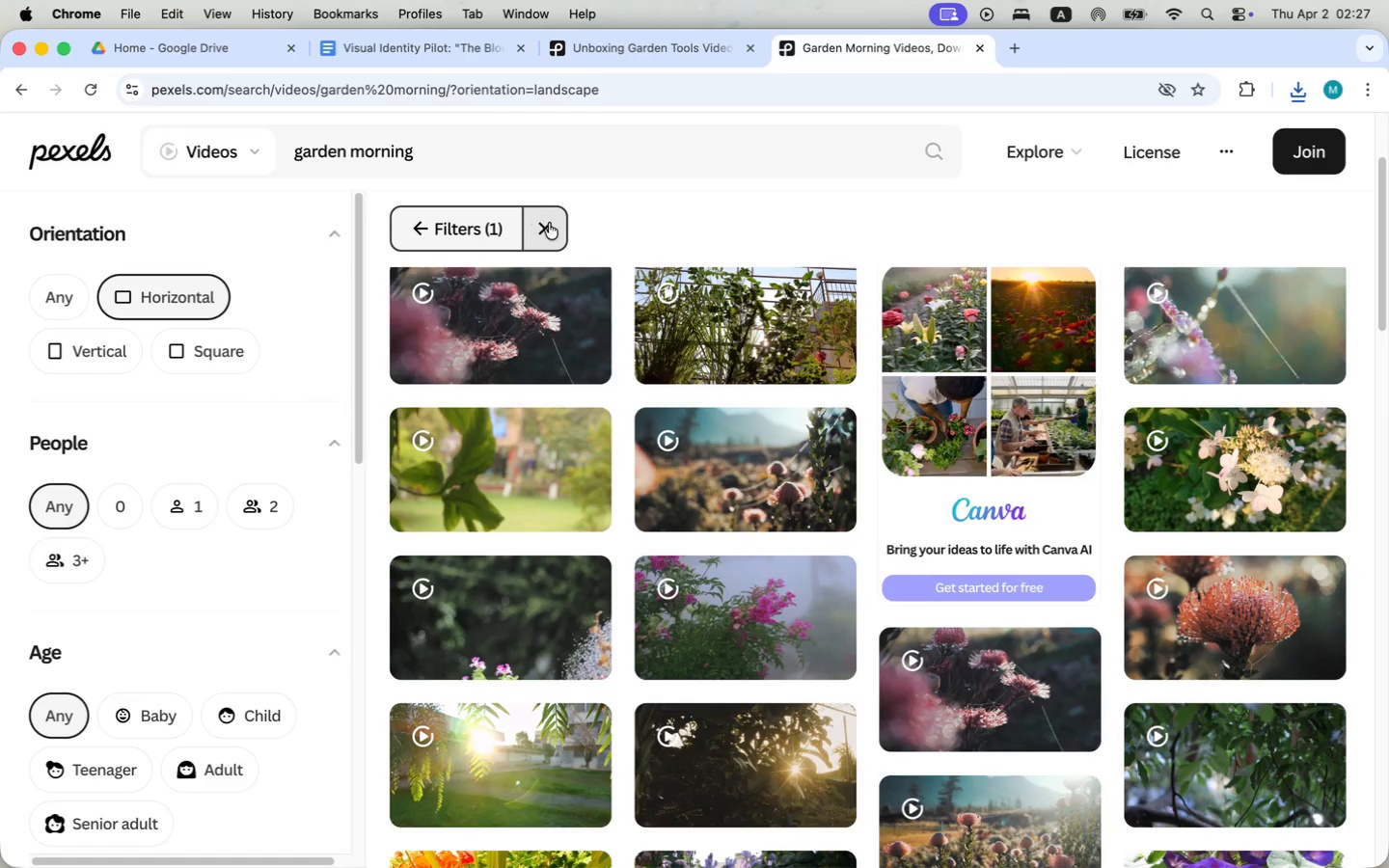 
left_click([411, 233])
 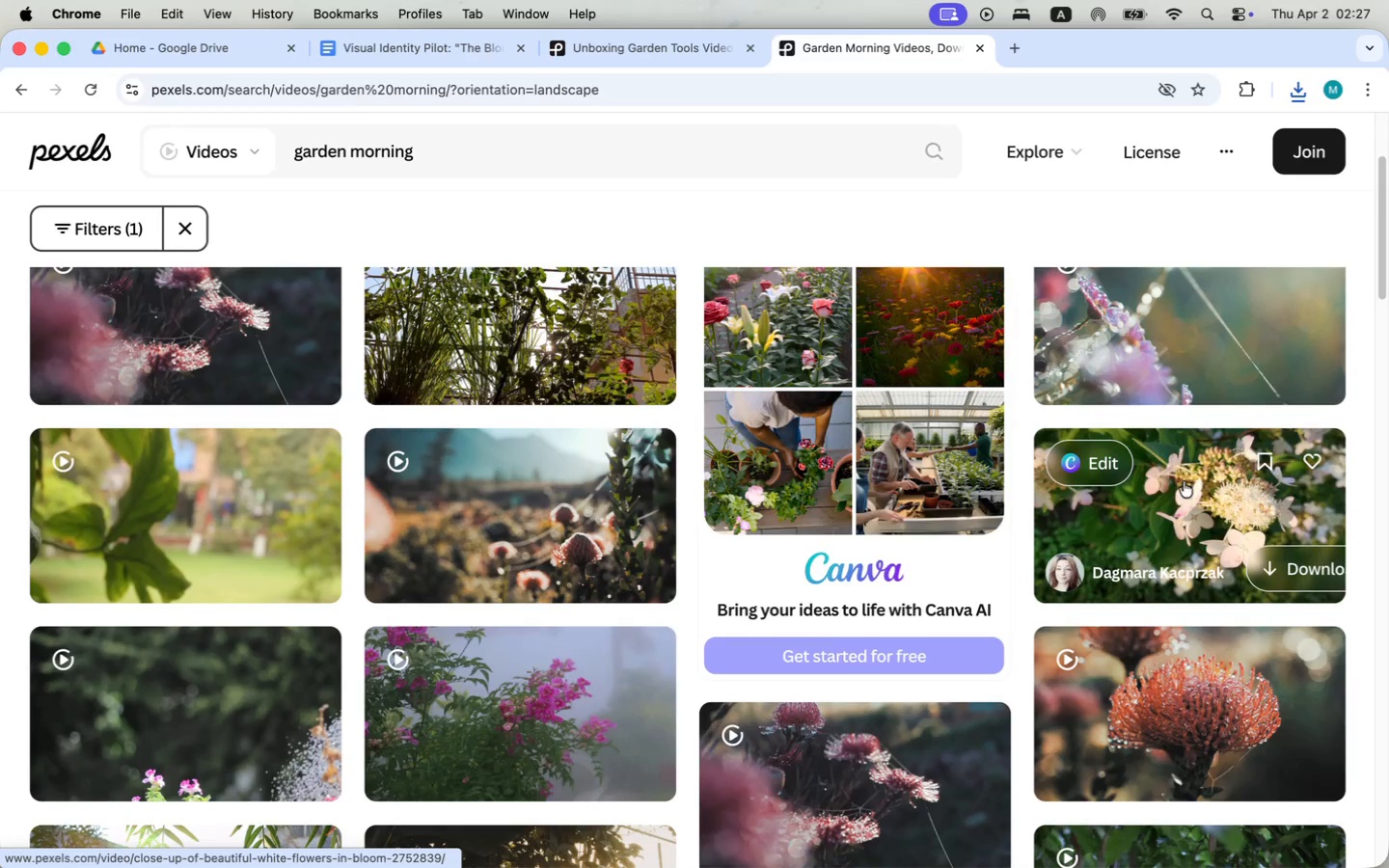 
scroll: coordinate [1324, 545], scroll_direction: down, amount: 2.0
 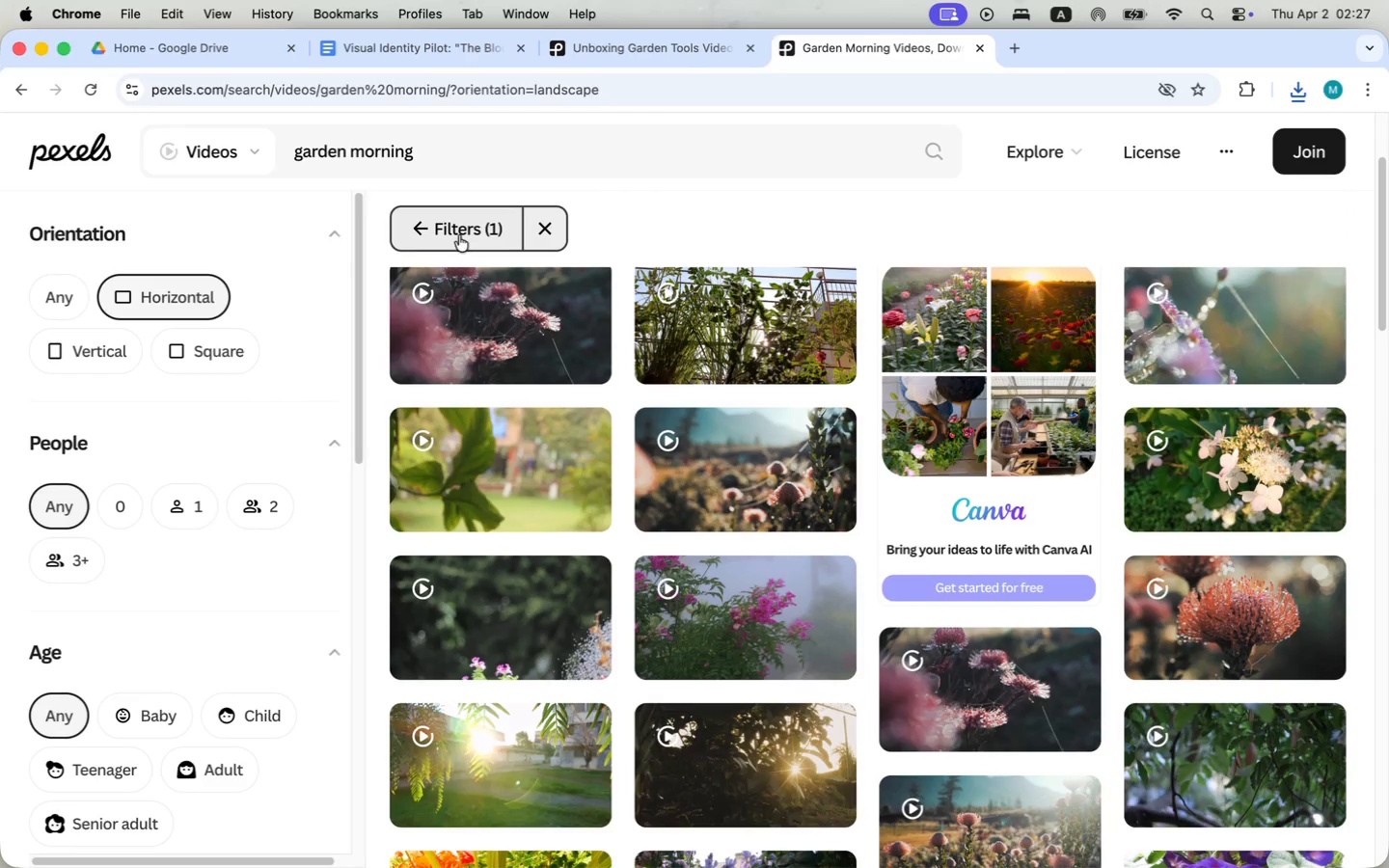 
left_click([1295, 569])
 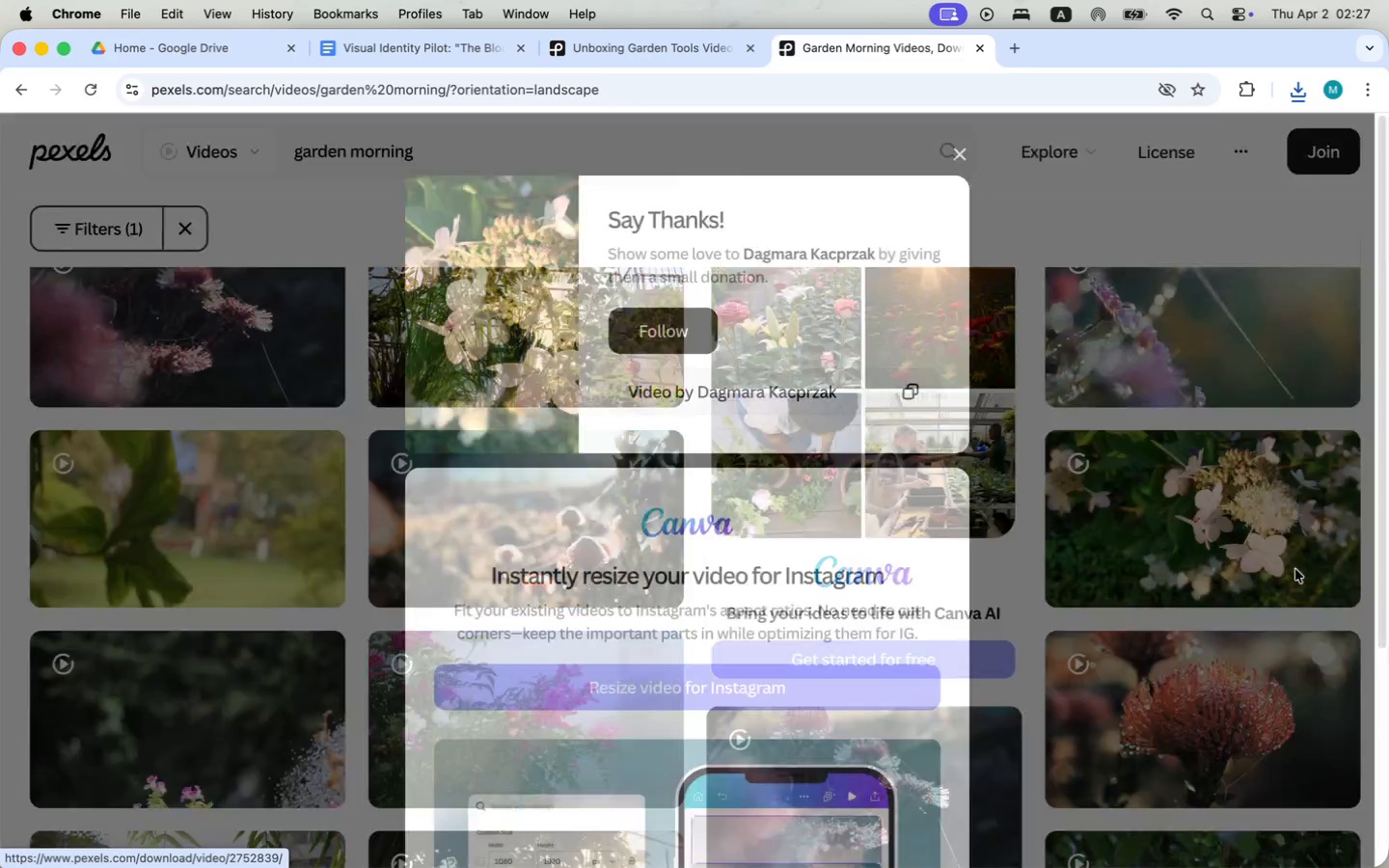 
left_click([961, 148])
 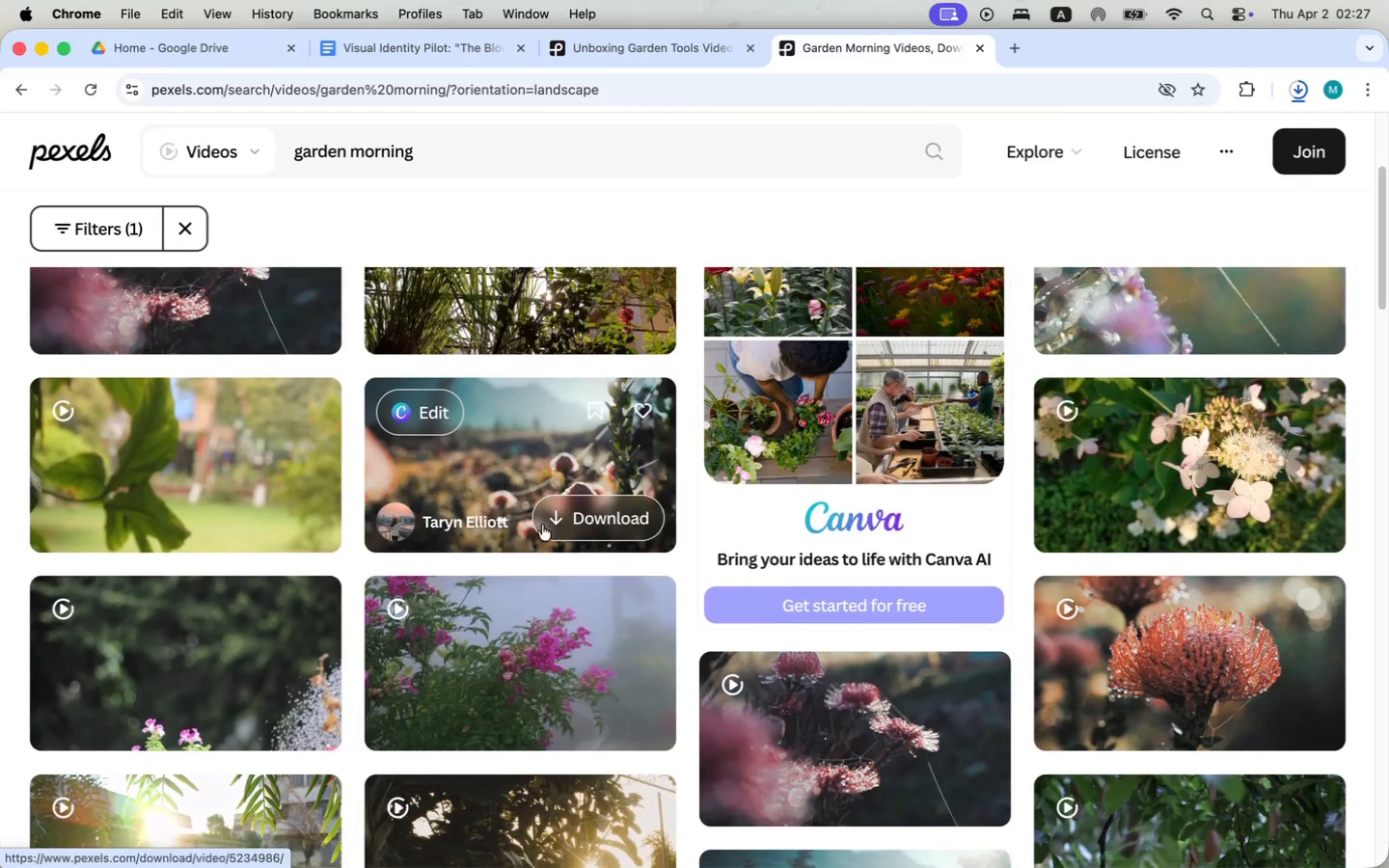 
scroll: coordinate [781, 515], scroll_direction: down, amount: 35.0
 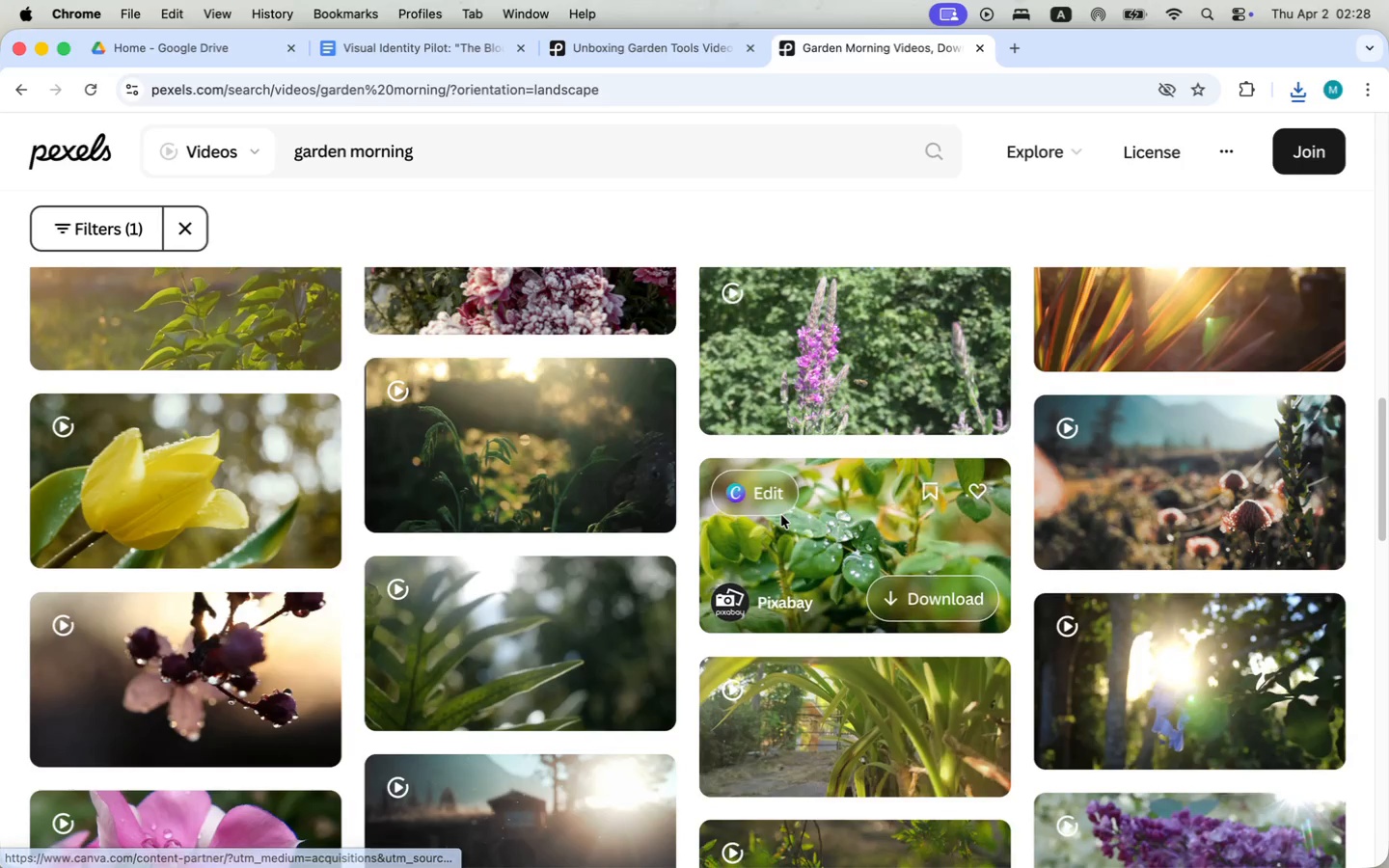 
scroll: coordinate [487, 509], scroll_direction: down, amount: 11.0
 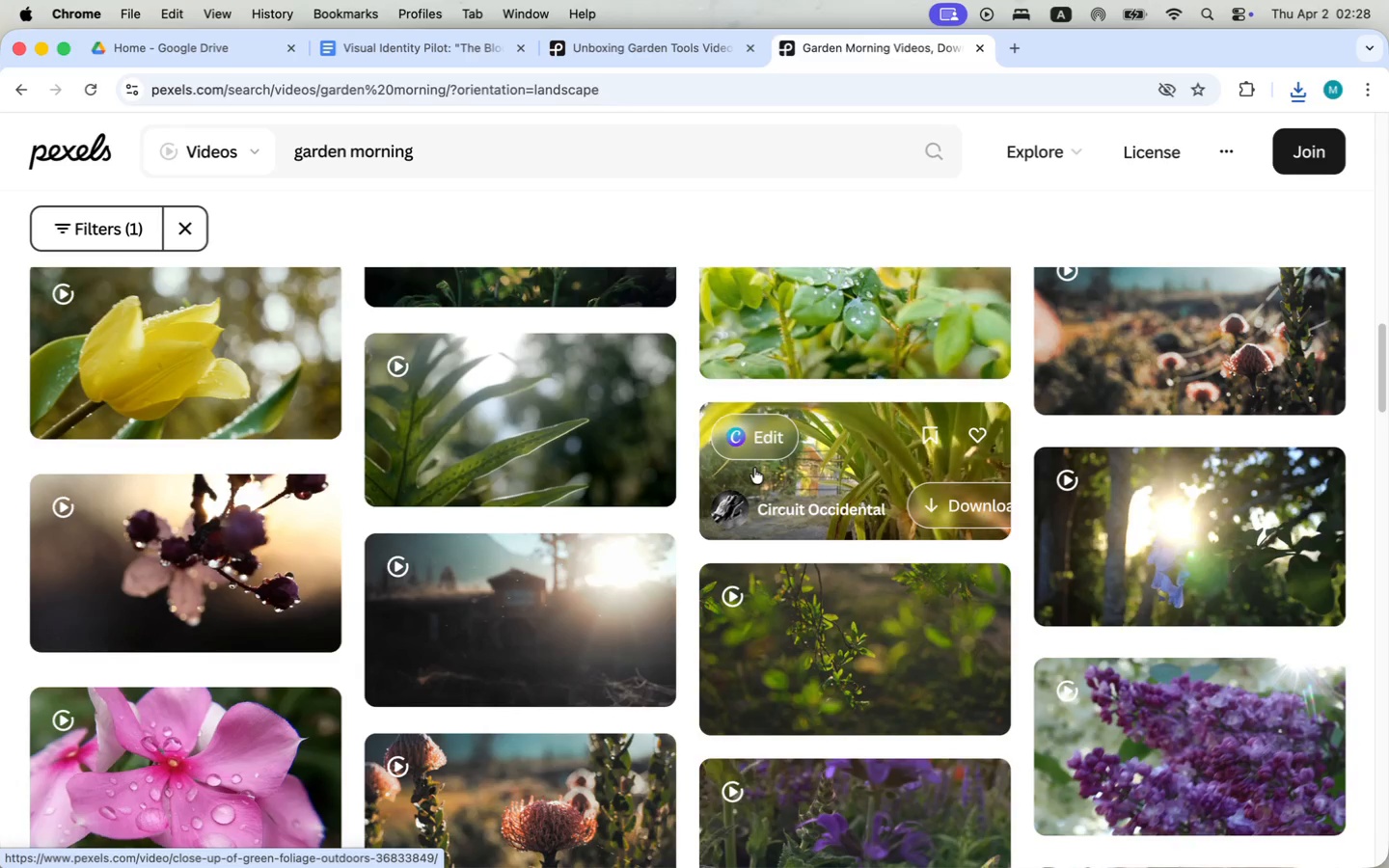 
left_click([942, 501])
 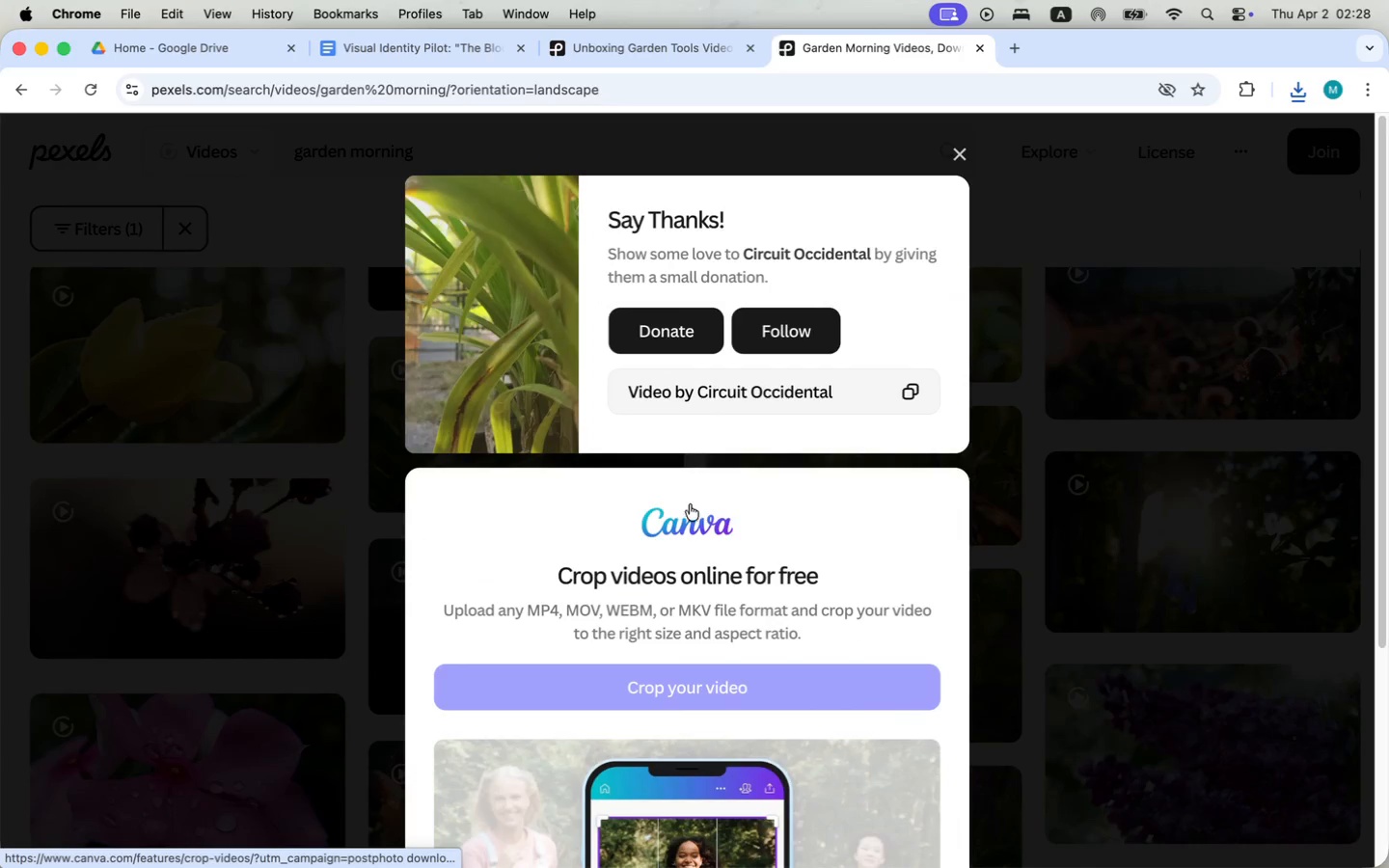 
left_click([956, 146])
 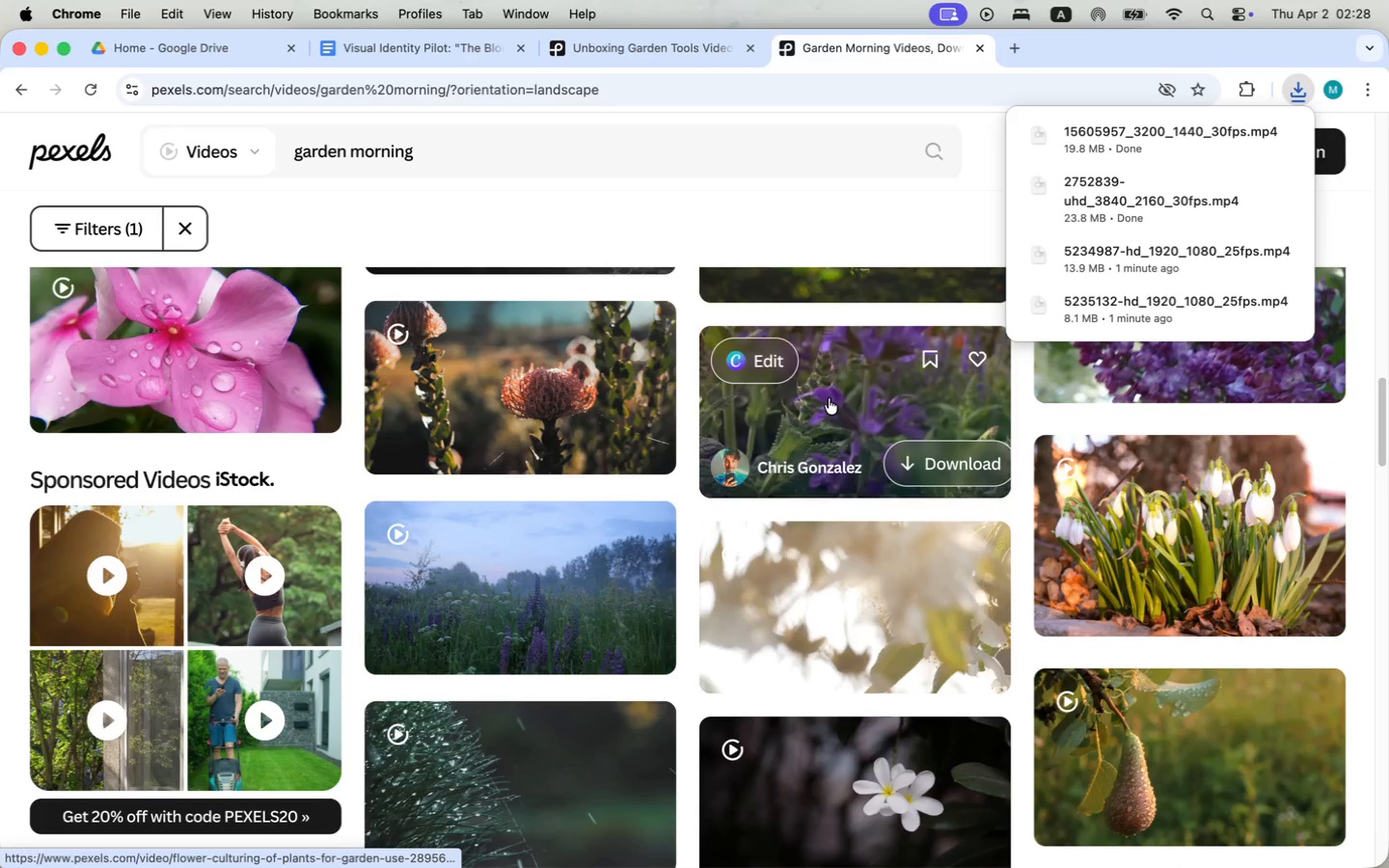 
scroll: coordinate [534, 500], scroll_direction: down, amount: 11.0
 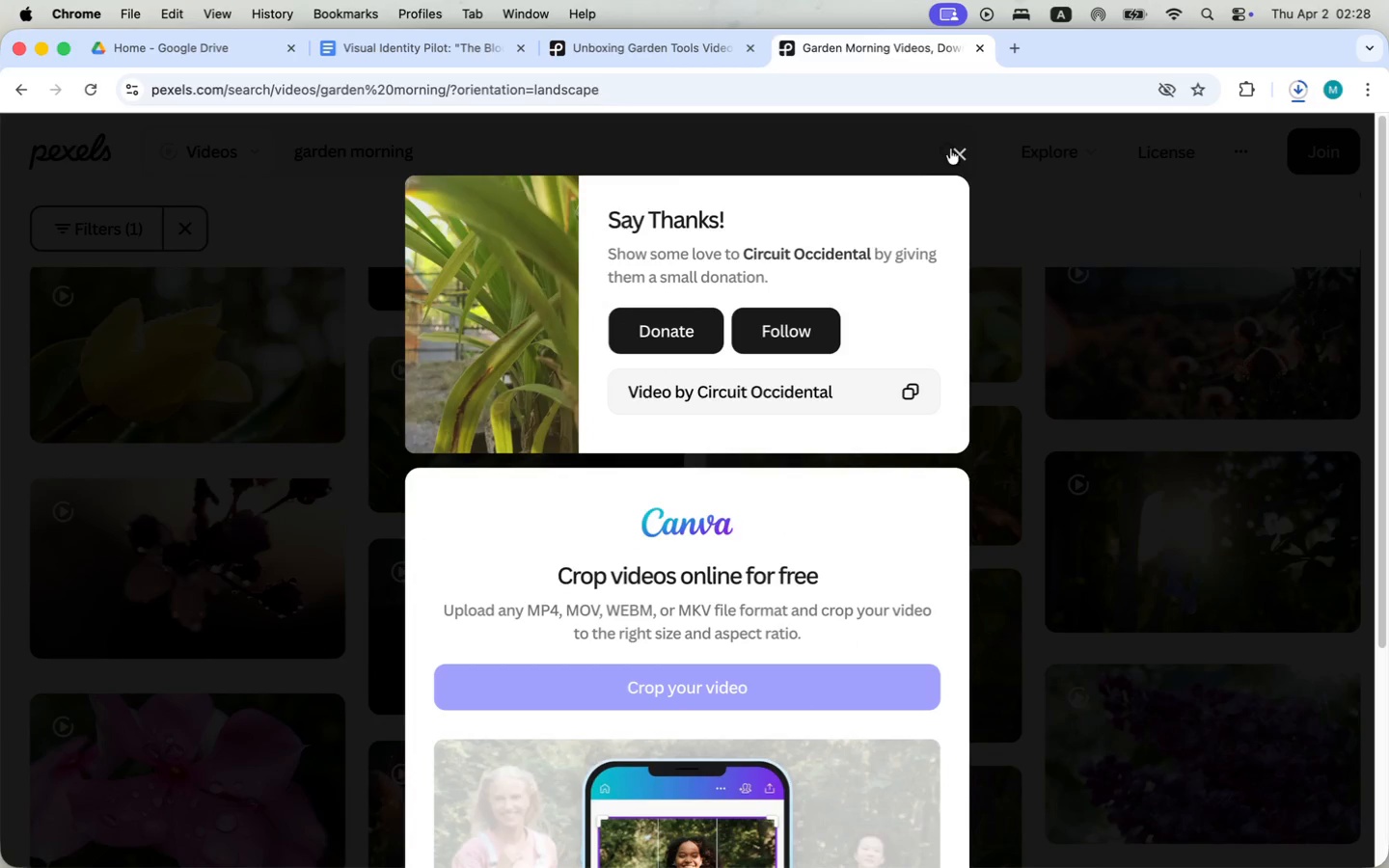 
wait(5.79)
 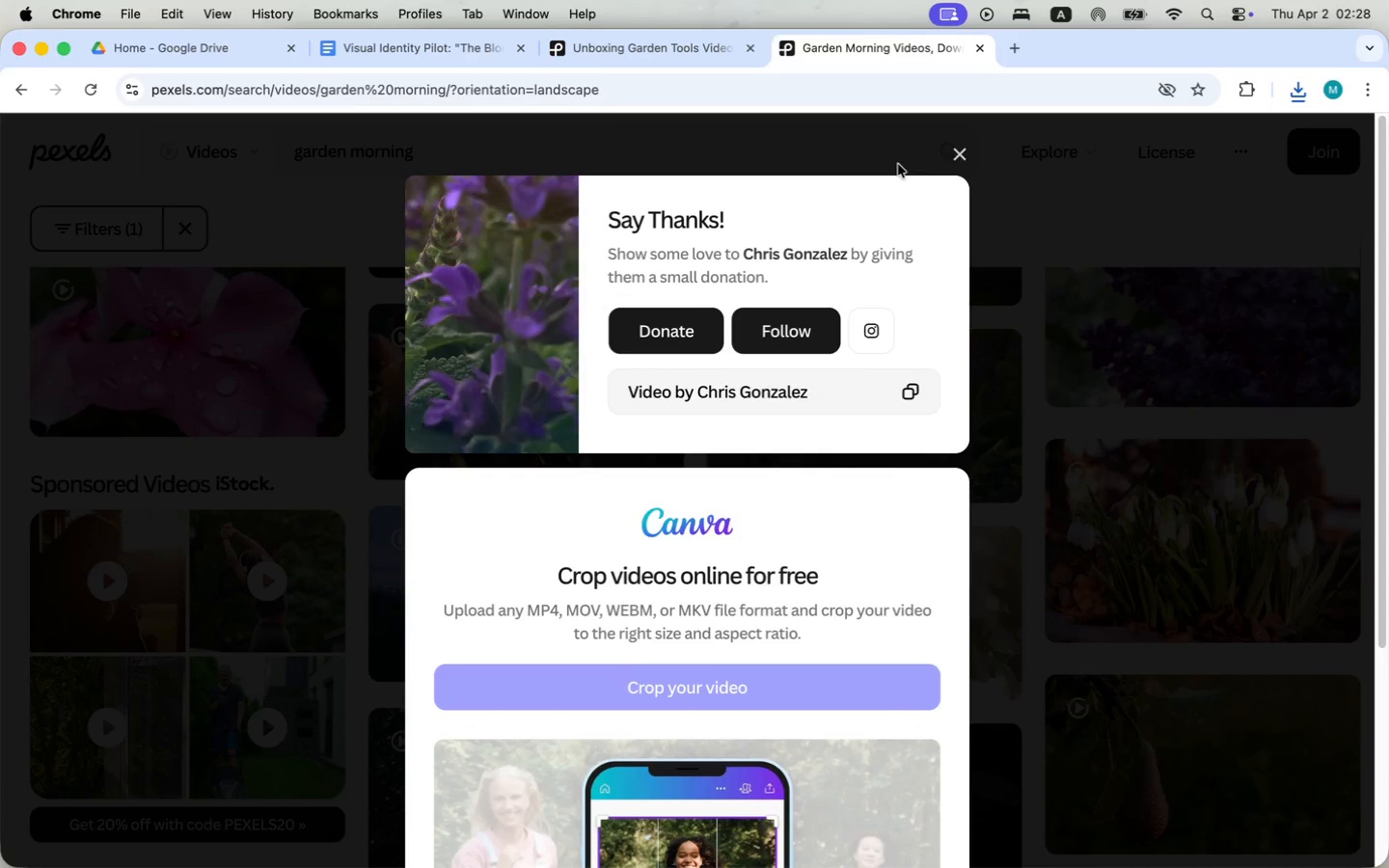 
left_click([963, 158])
 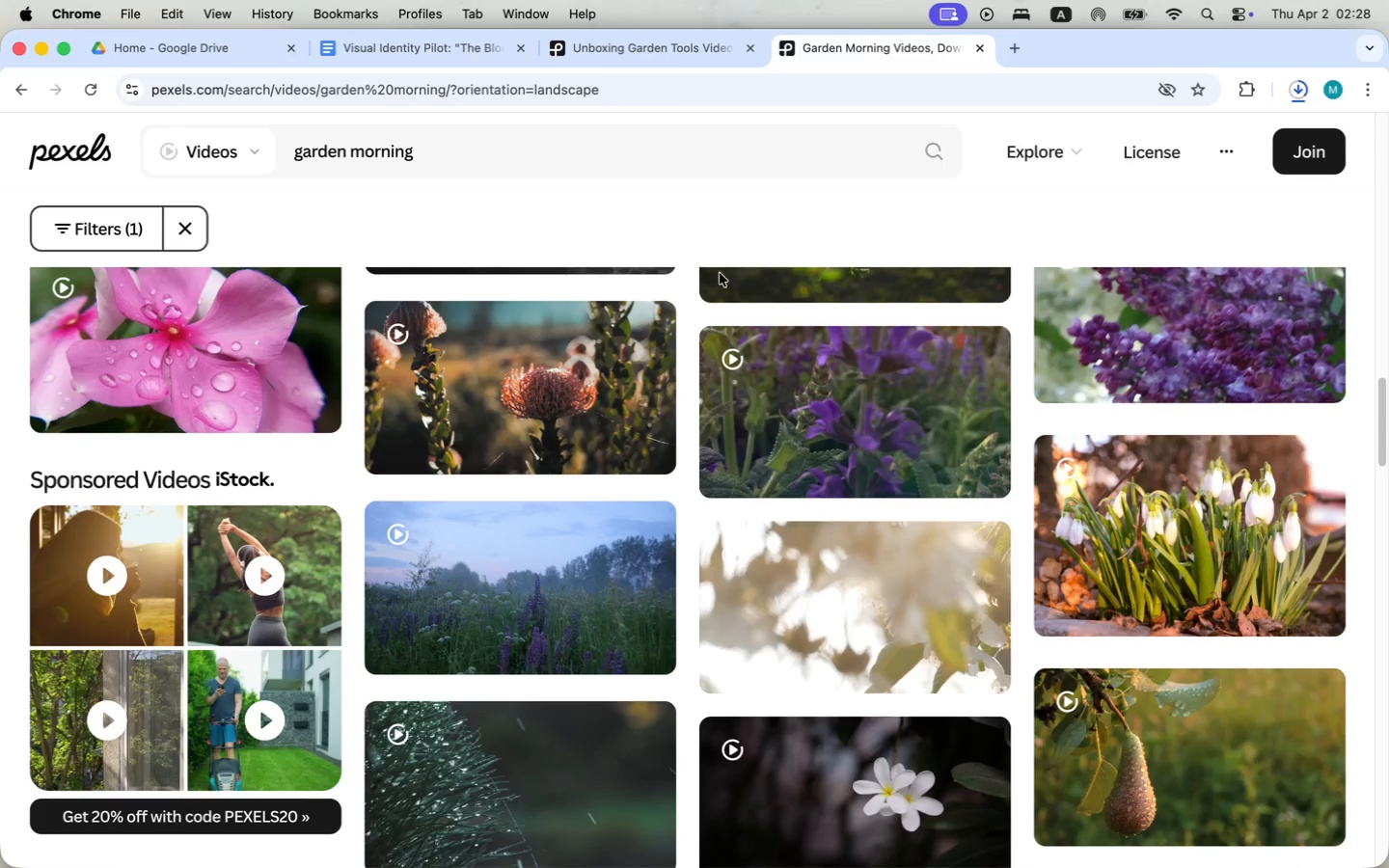 
scroll: coordinate [596, 482], scroll_direction: down, amount: 21.0
 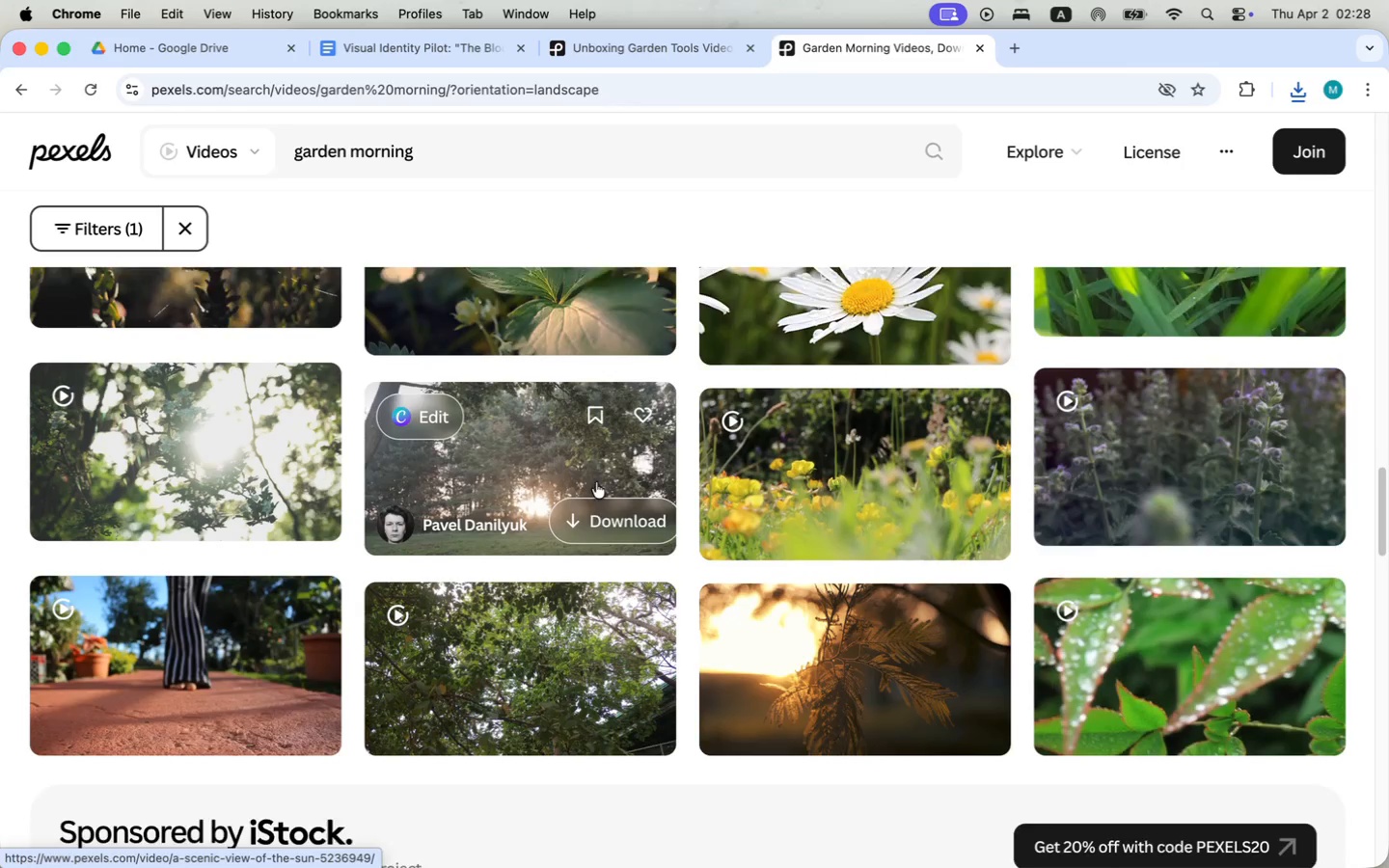 
mouse_move([257, 606])
 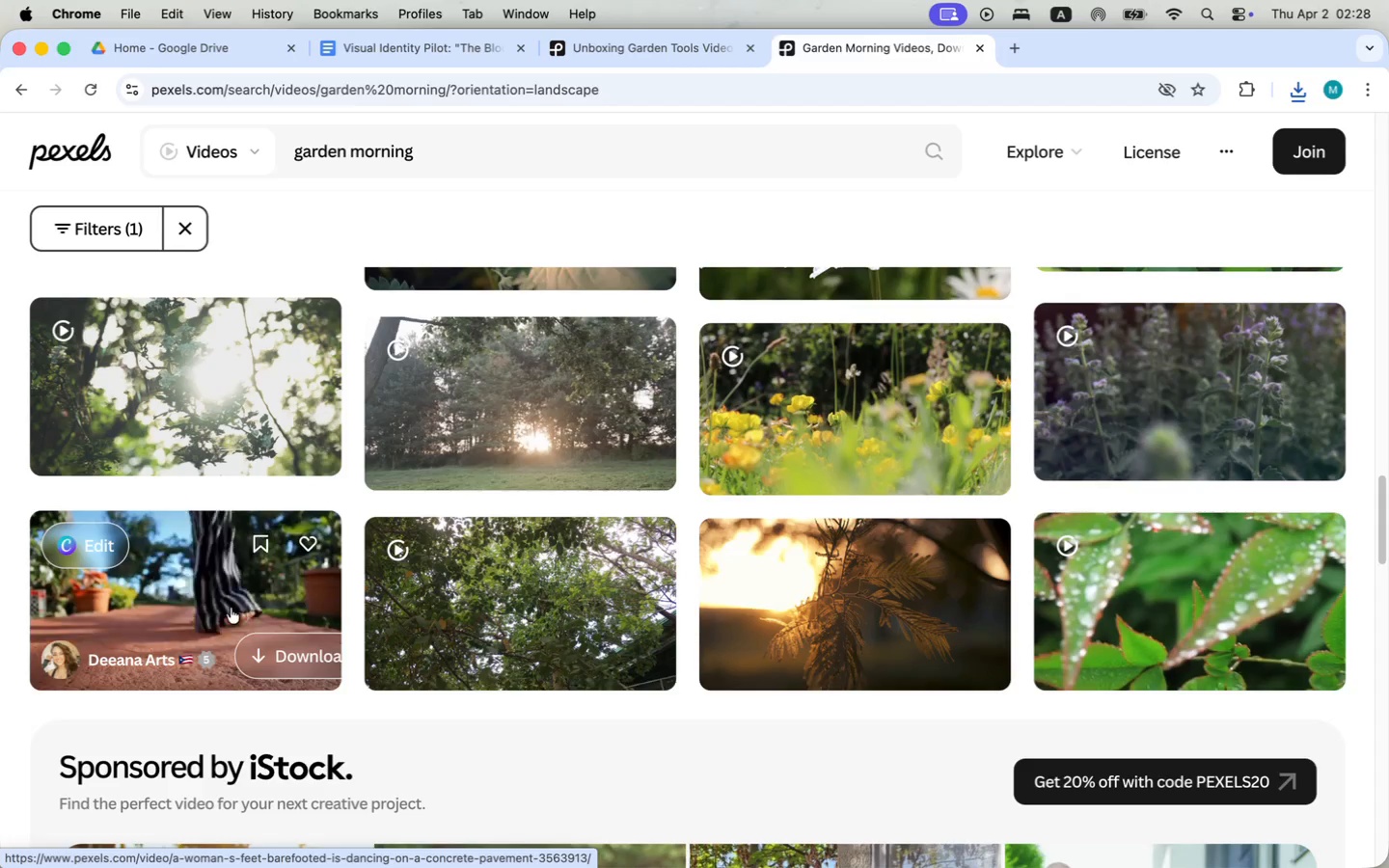 
mouse_move([484, 599])
 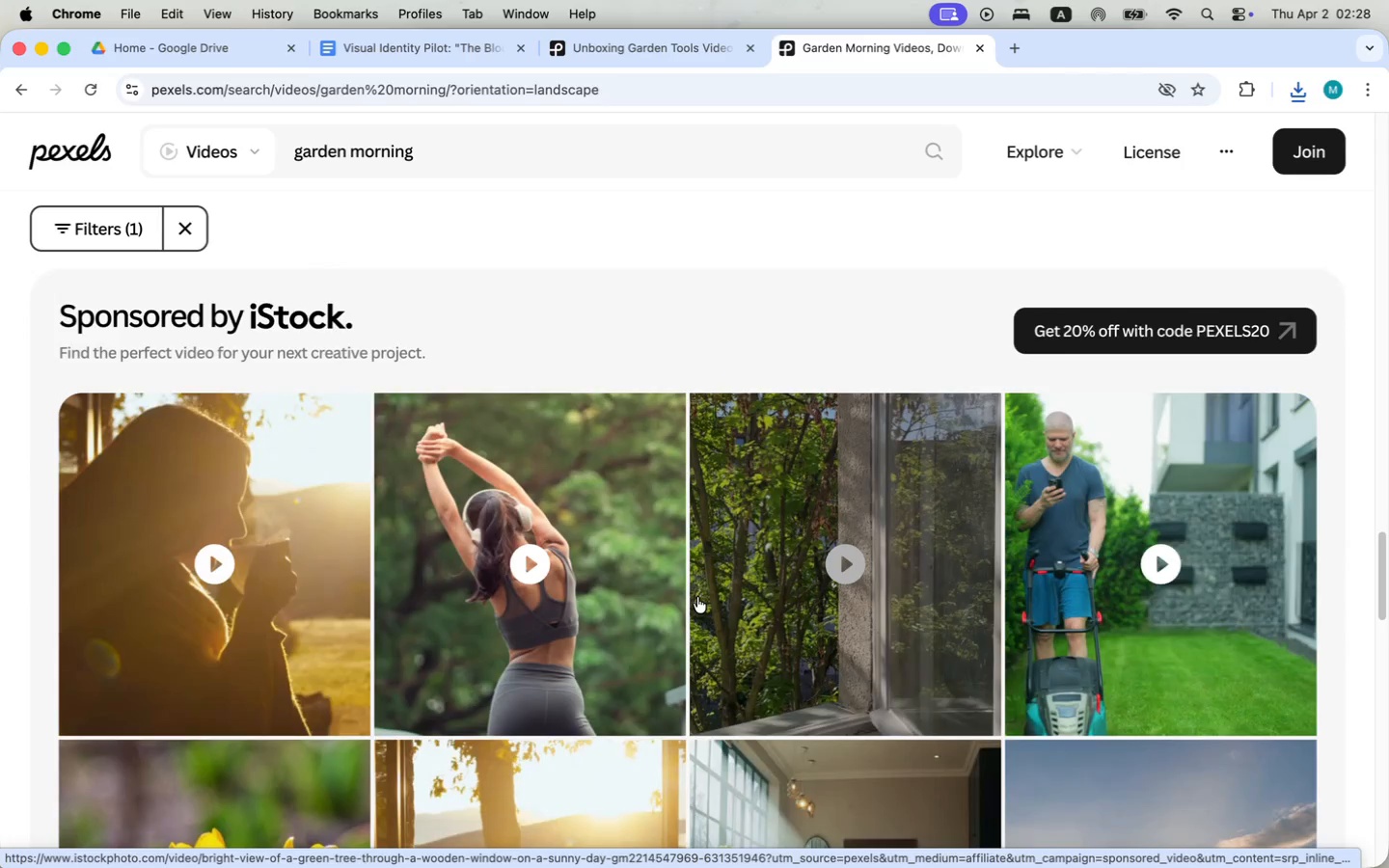 
scroll: coordinate [91, 604], scroll_direction: down, amount: 44.0
 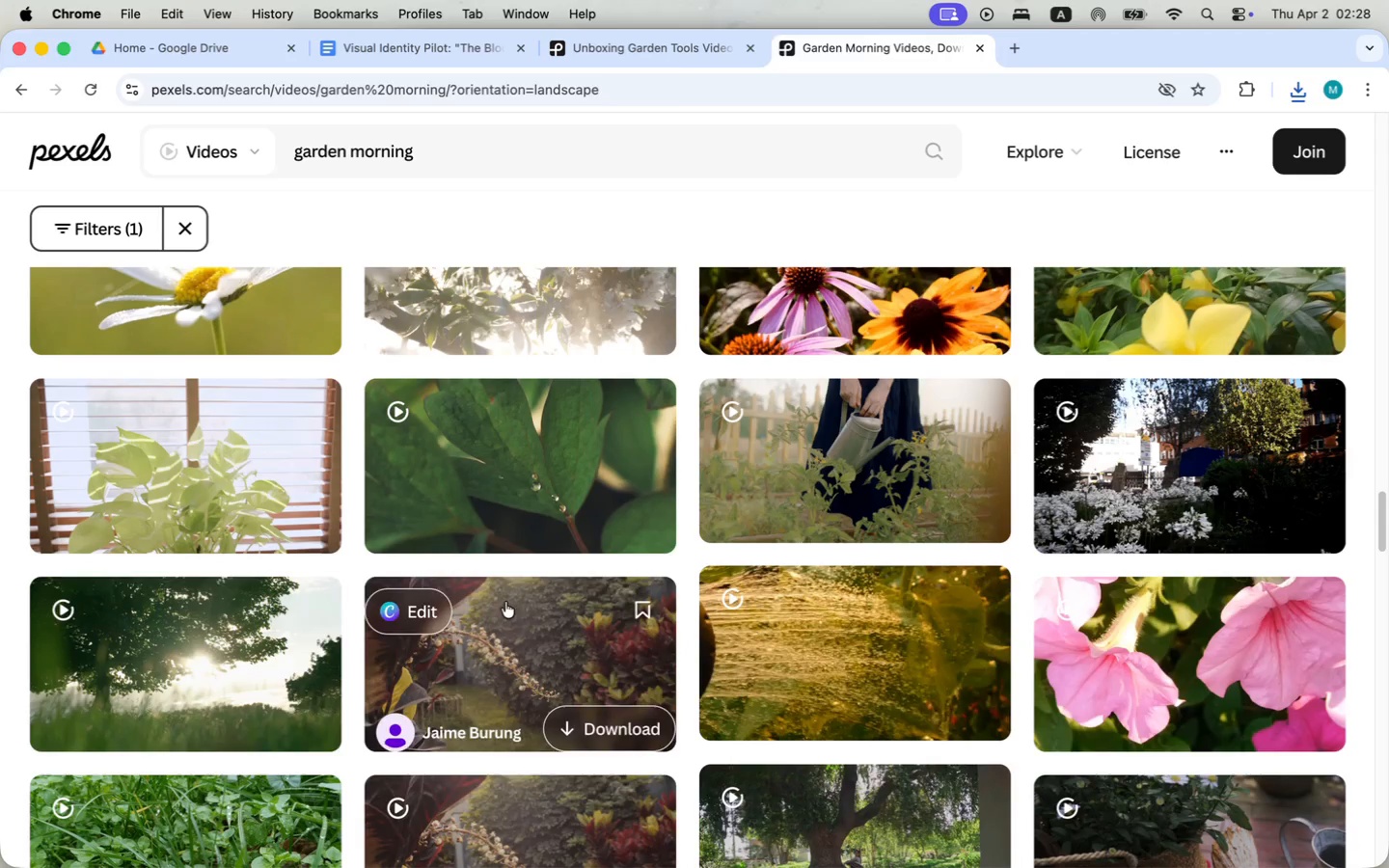 
scroll: coordinate [134, 558], scroll_direction: up, amount: 7.0
 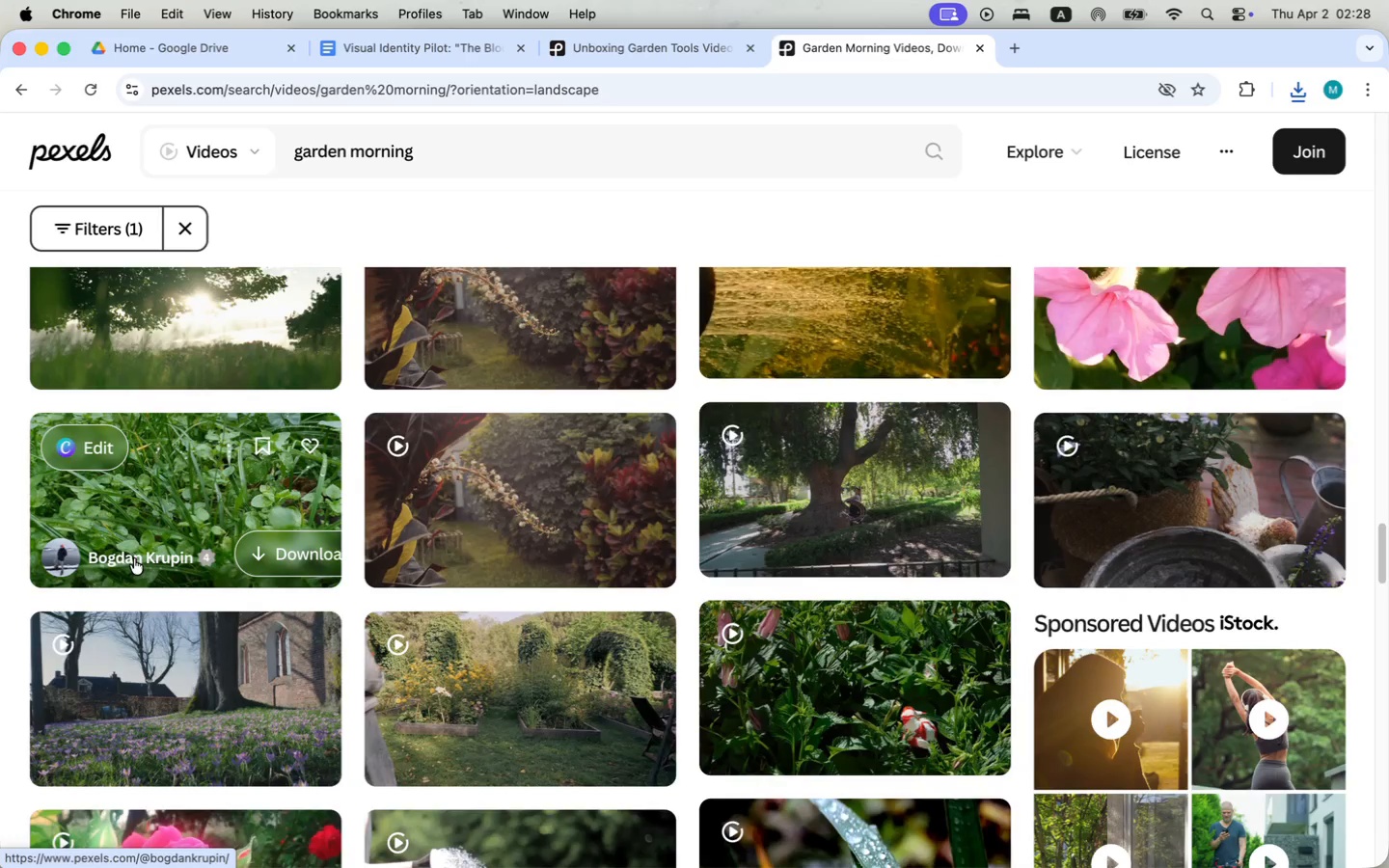 
mouse_move([462, 563])
 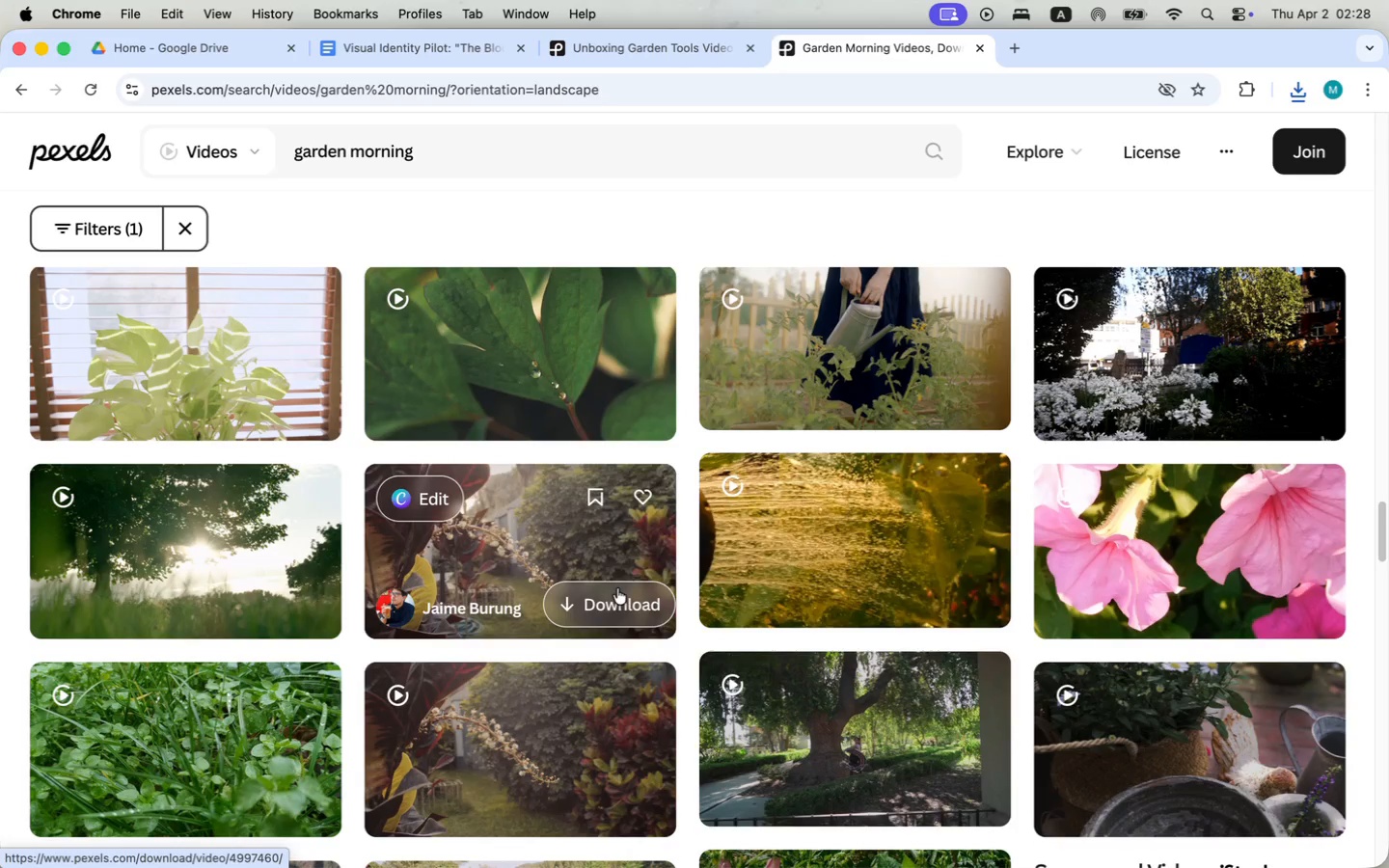 
left_click([618, 591])
 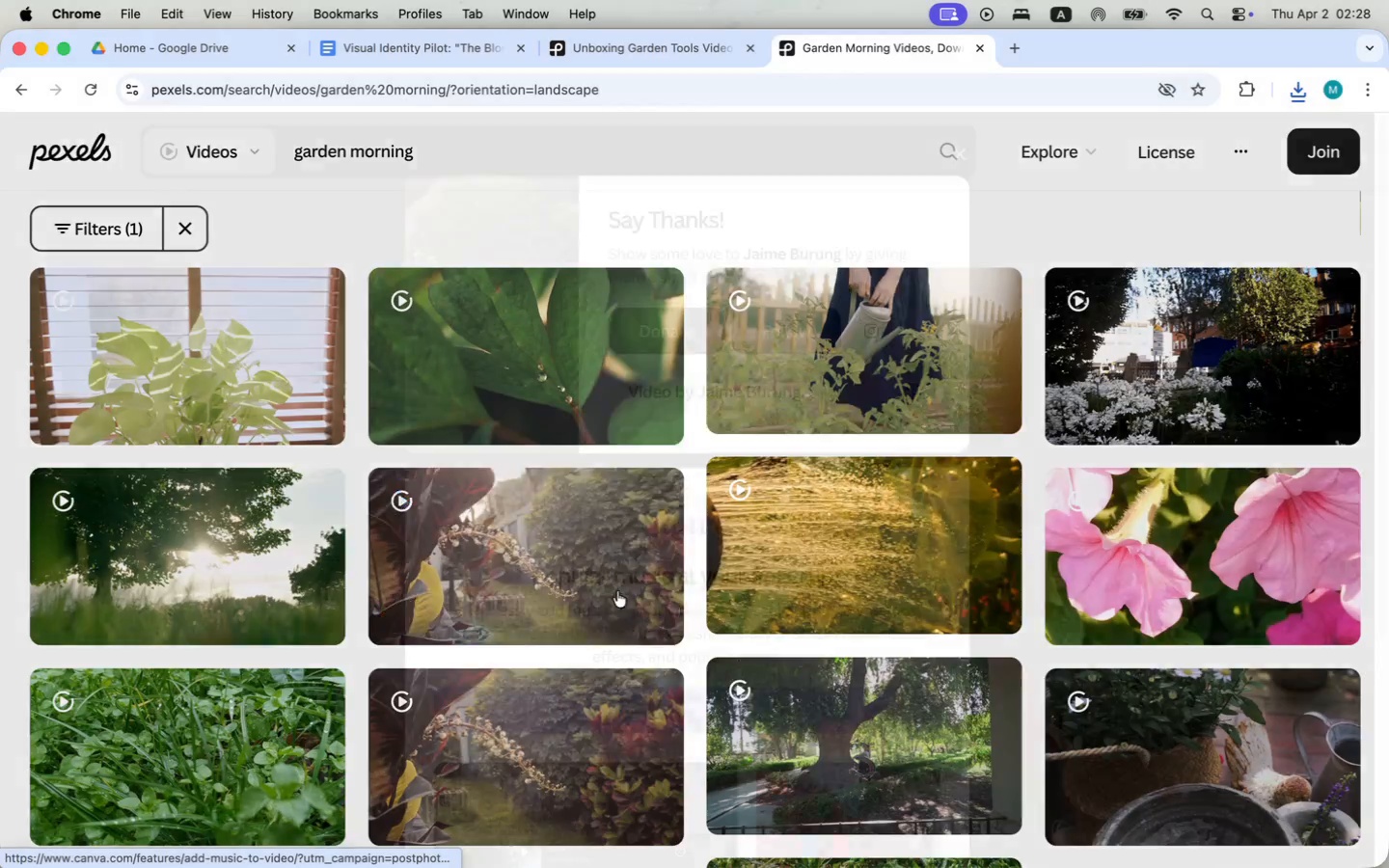 
left_click([962, 152])
 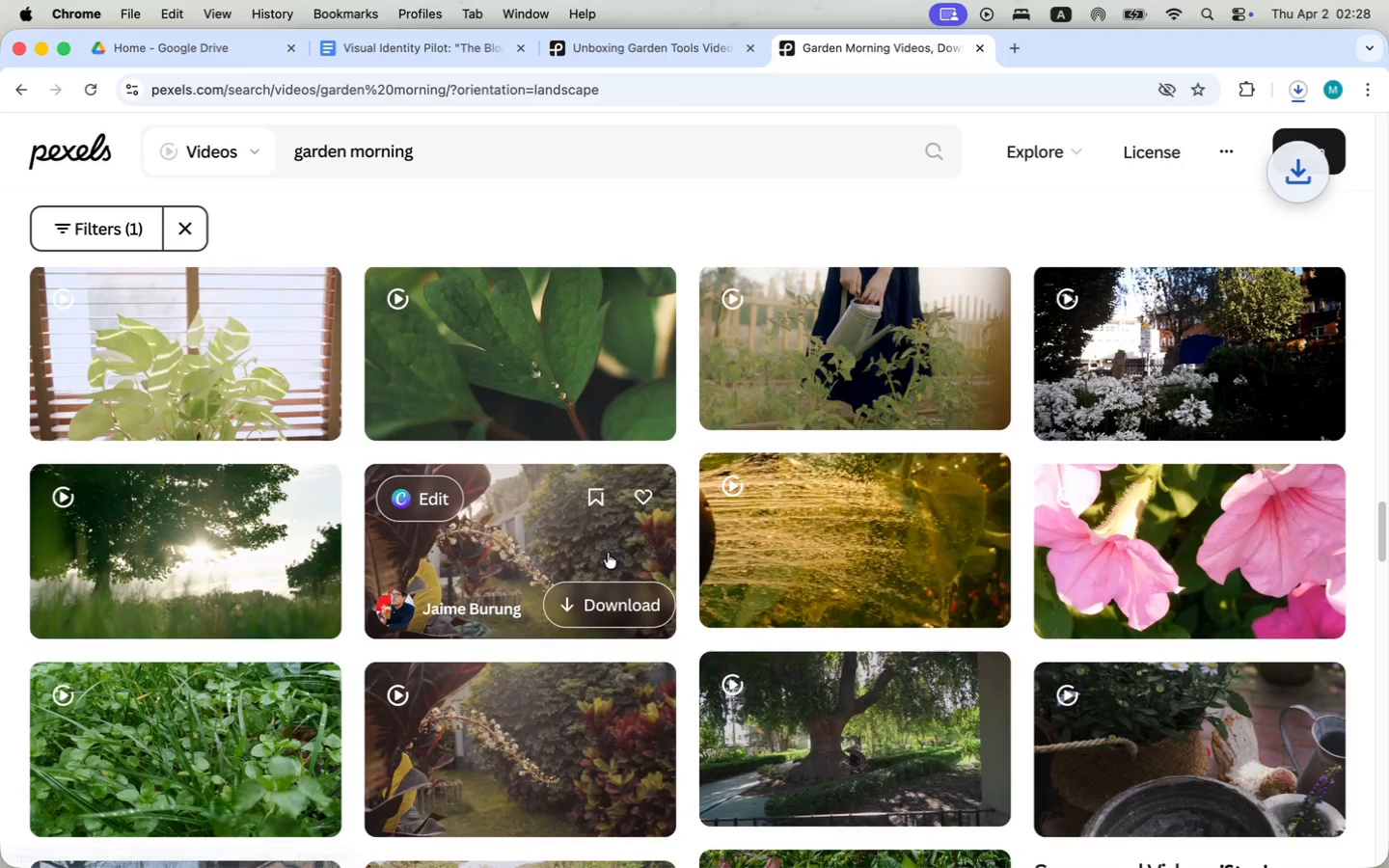 
scroll: coordinate [608, 553], scroll_direction: down, amount: 9.0
 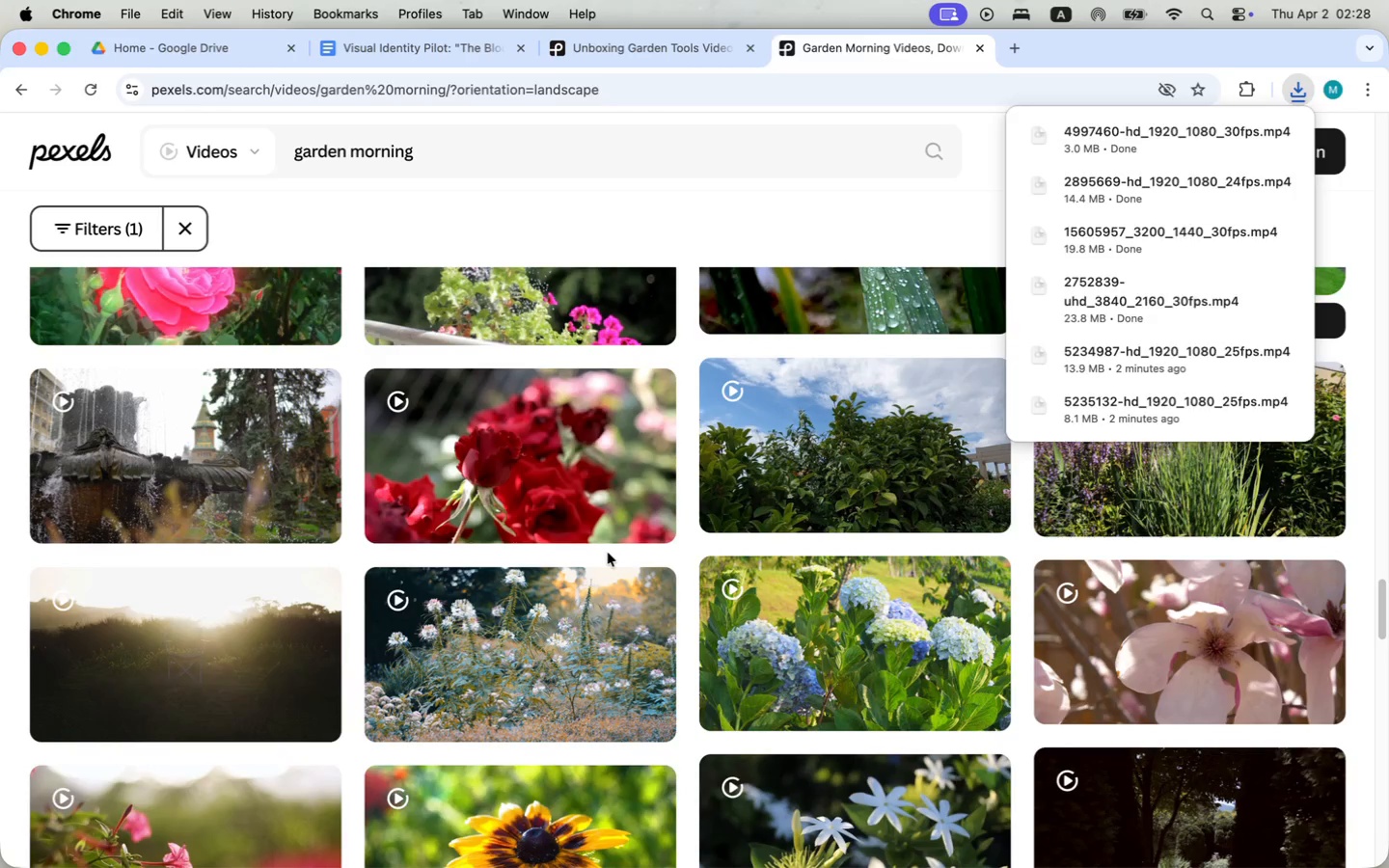 
mouse_move([536, 605])
 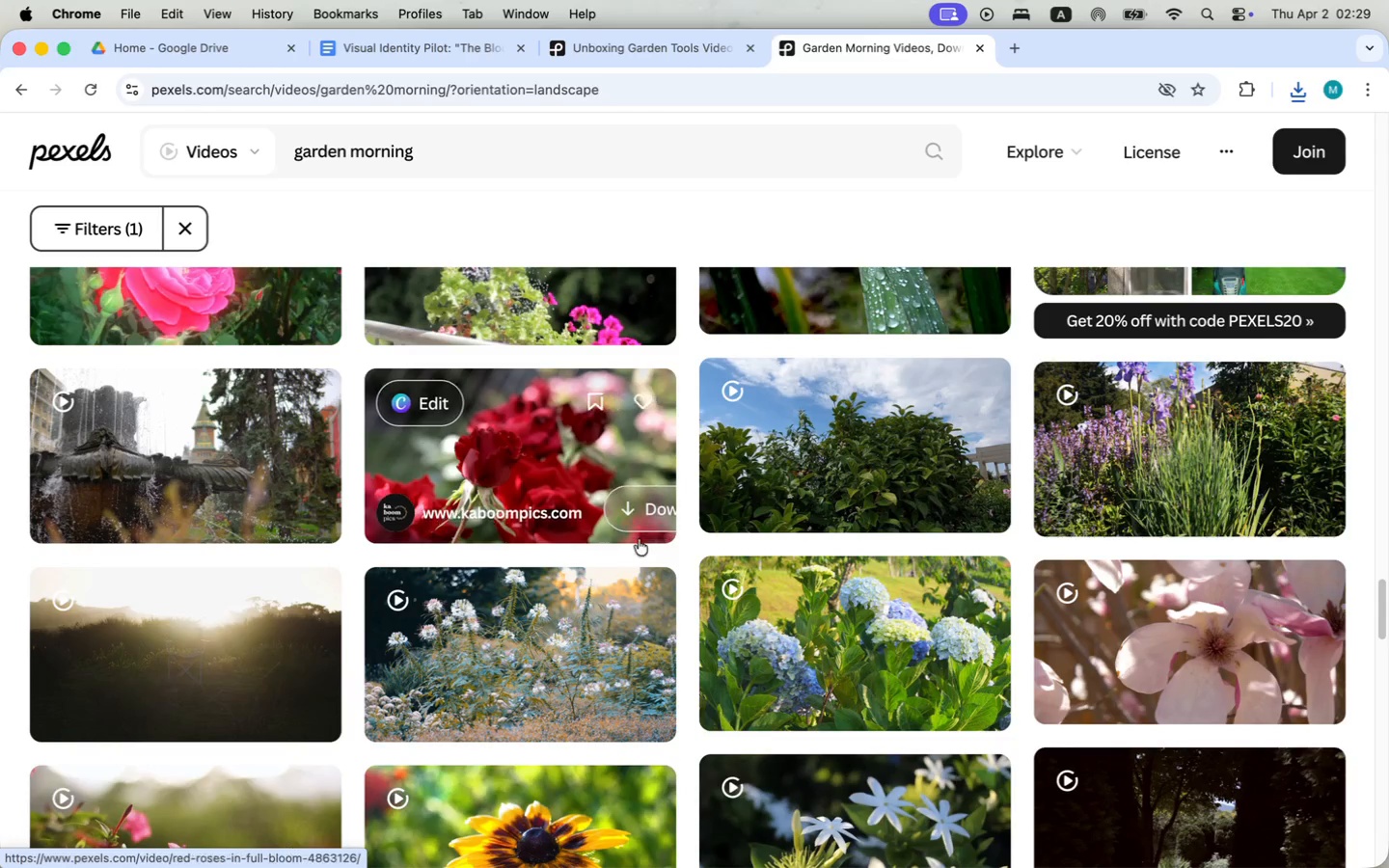 
mouse_move([440, 689])
 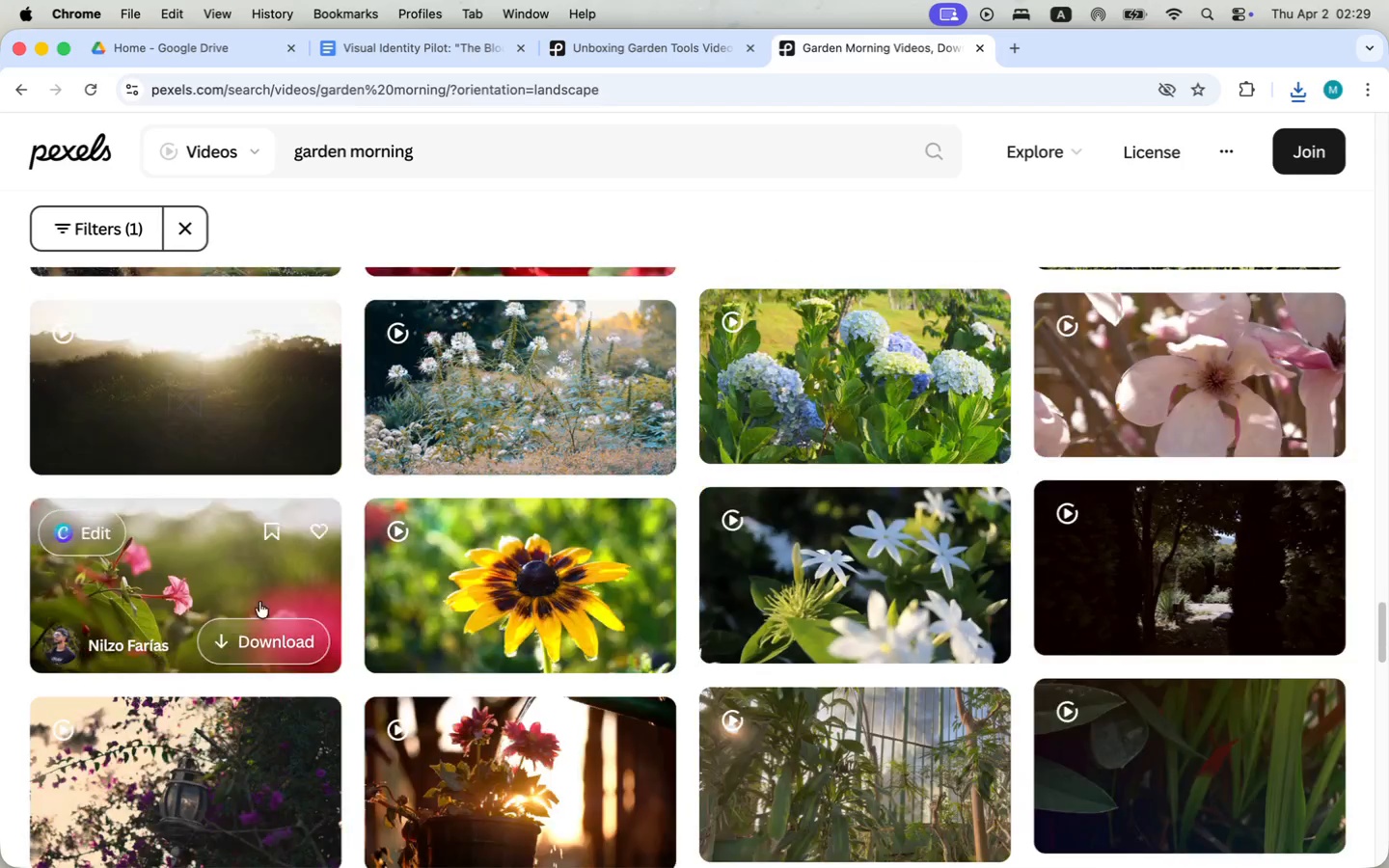 
scroll: coordinate [232, 566], scroll_direction: down, amount: 17.0
 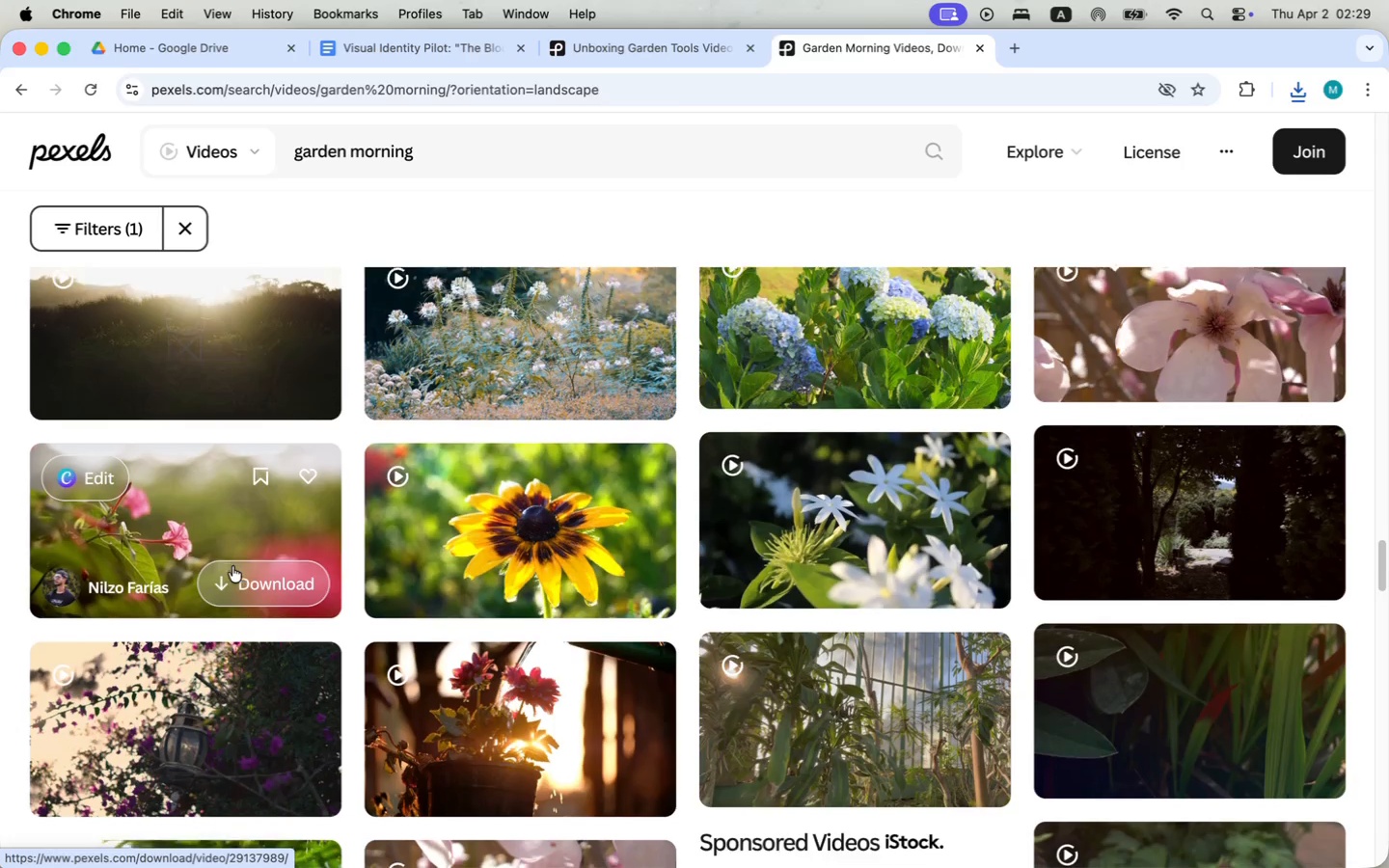 
mouse_move([521, 448])
 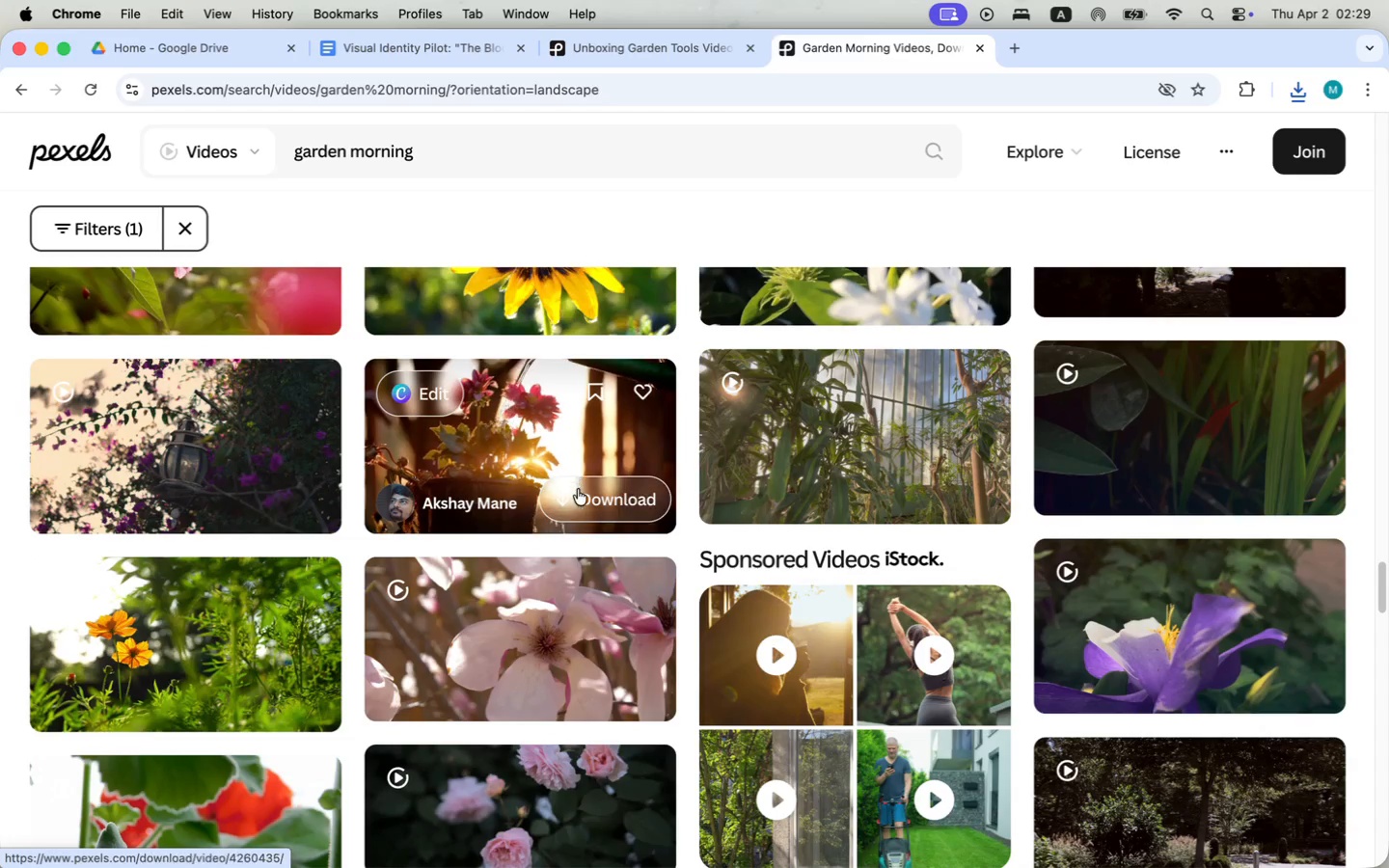 
left_click([578, 489])
 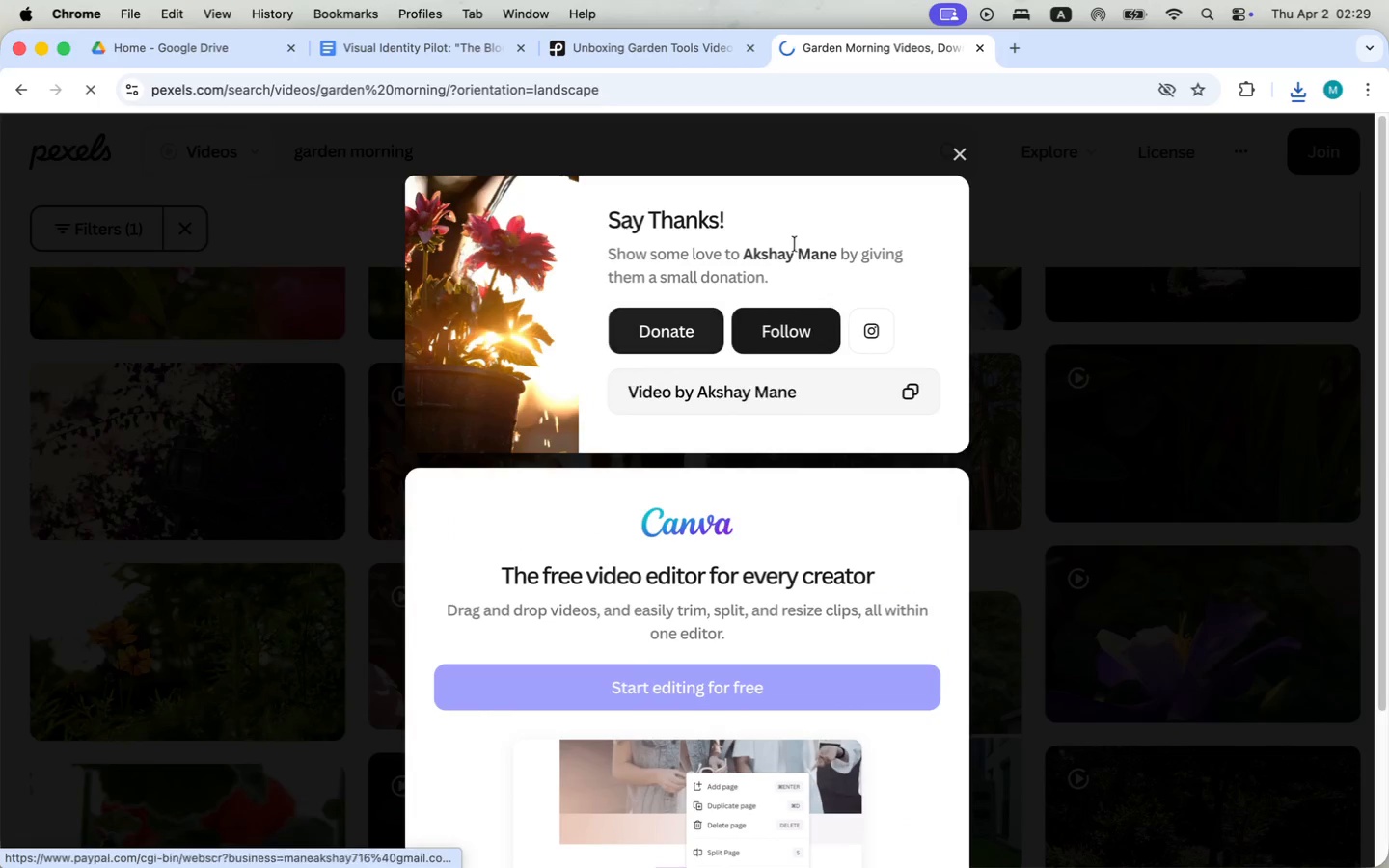 
left_click([956, 152])
 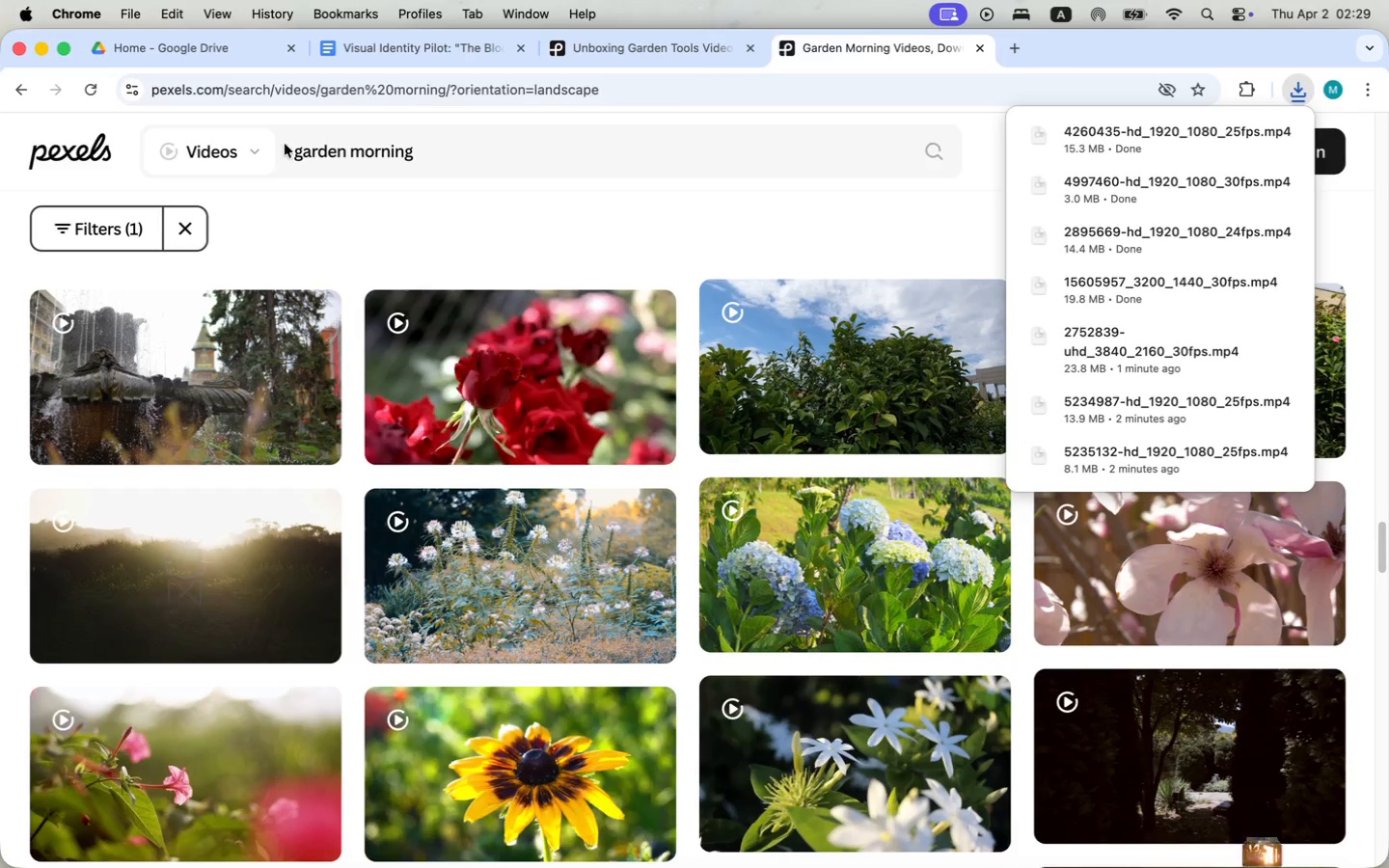 
scroll: coordinate [669, 449], scroll_direction: up, amount: 14.0
 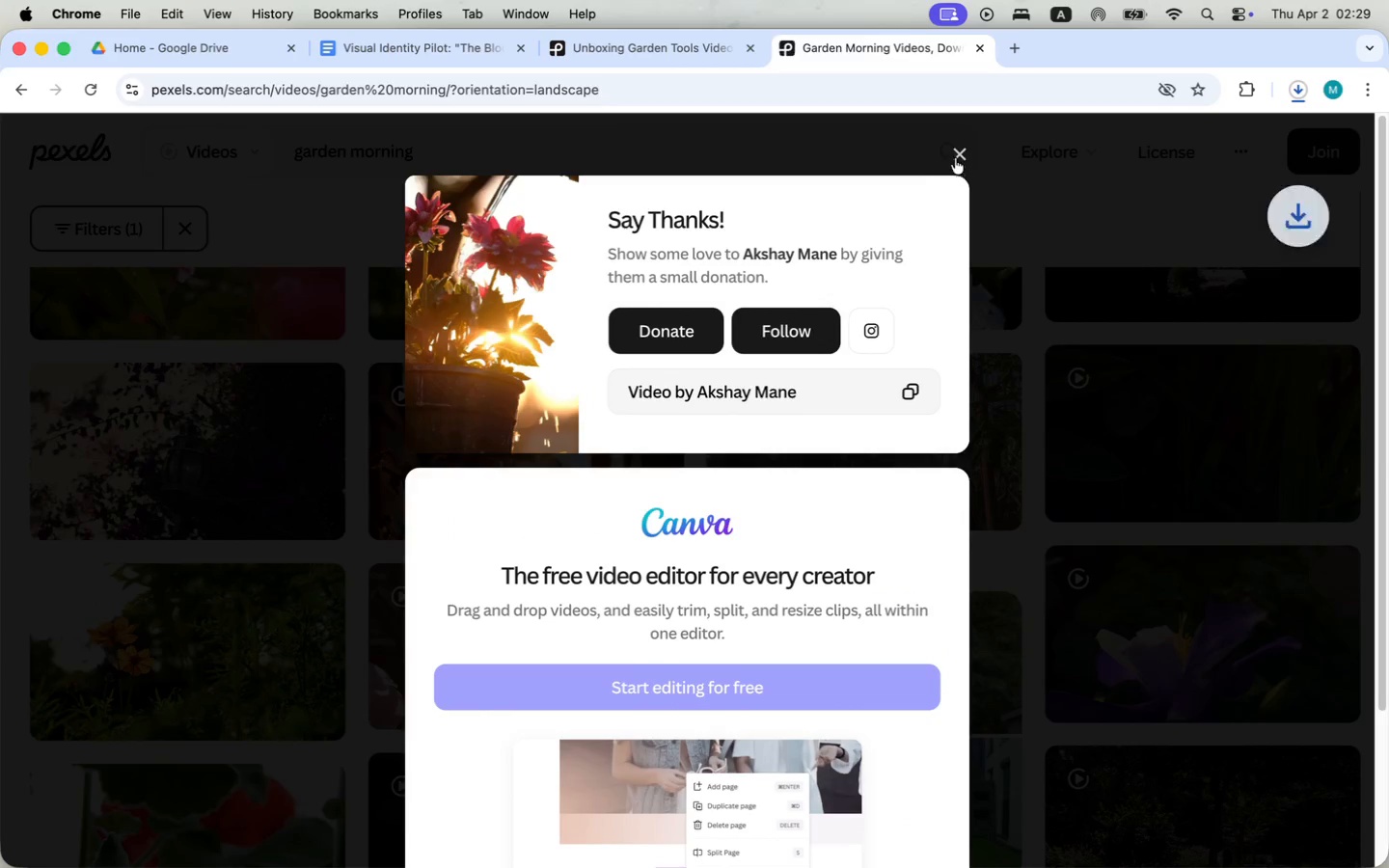 
left_click([445, 161])
 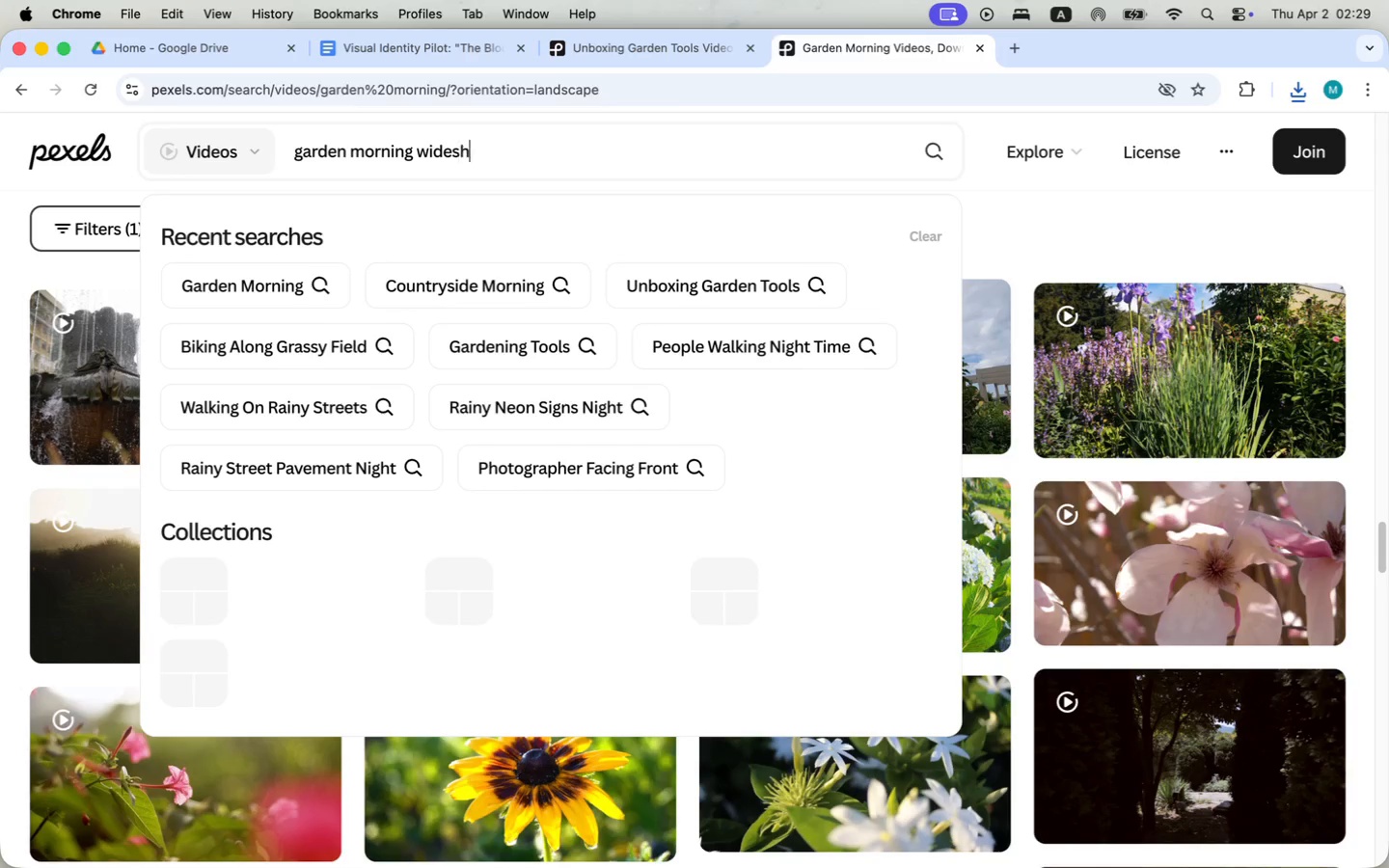 
type( wideshot)
 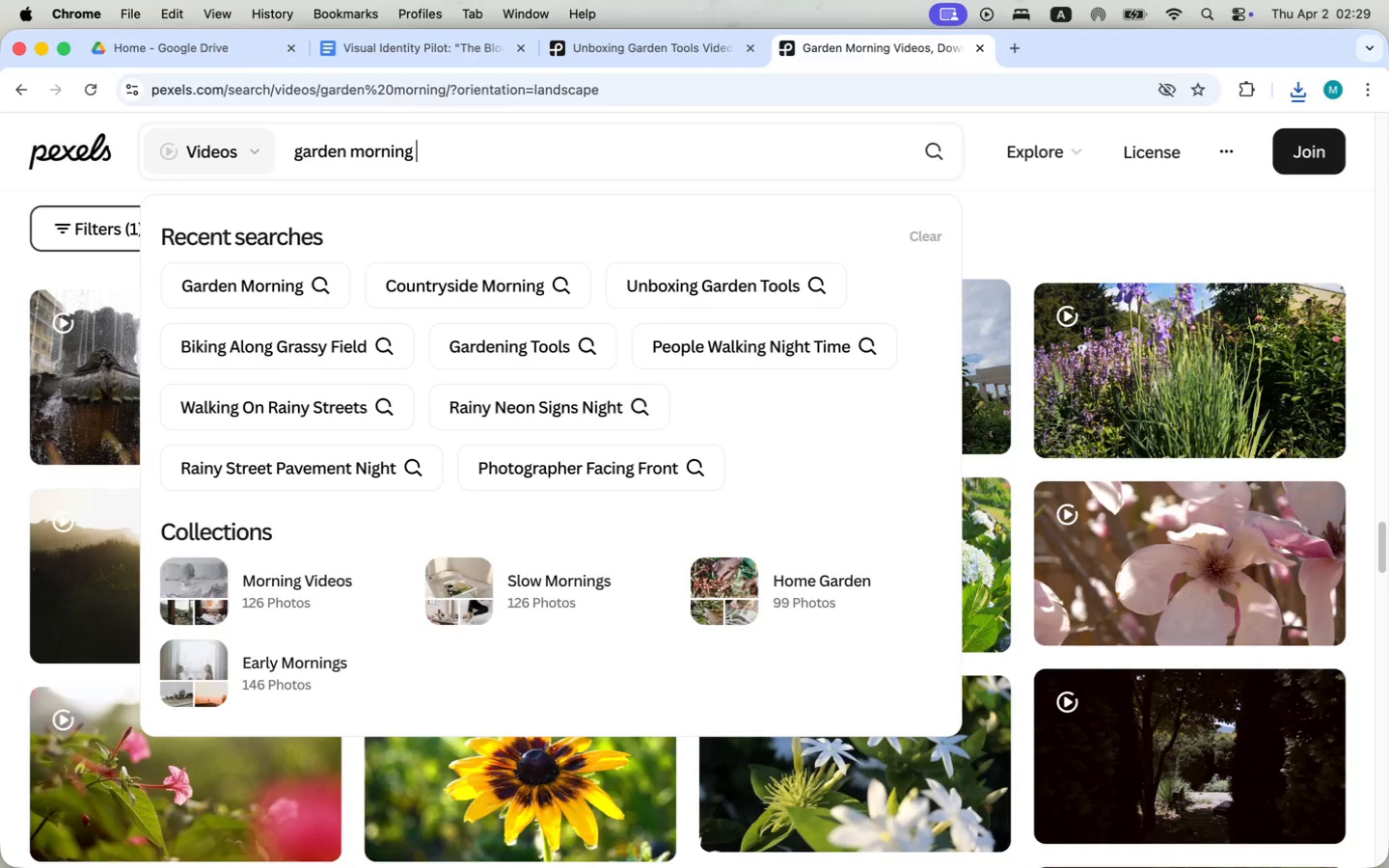 
key(Enter)
 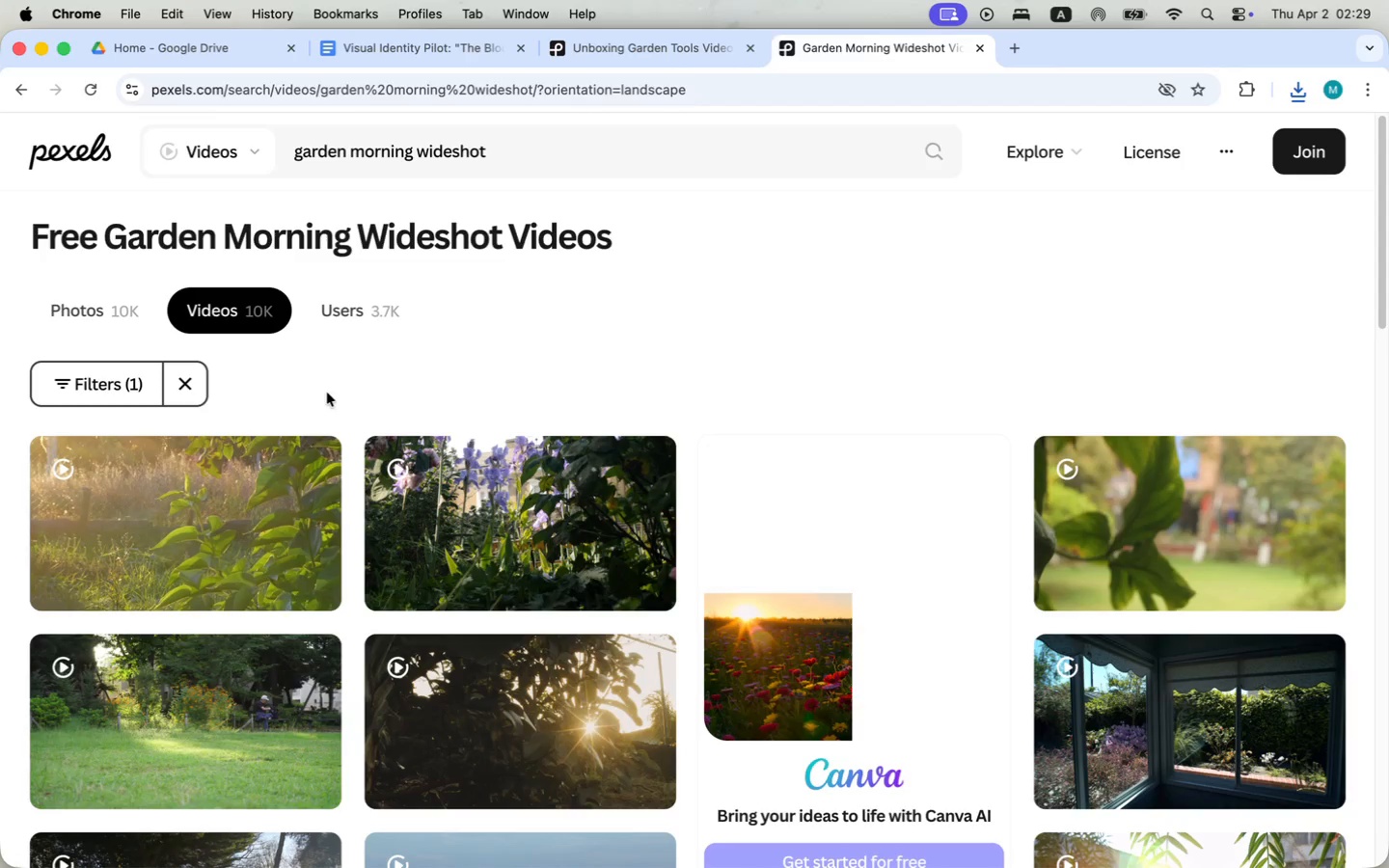 
wait(6.31)
 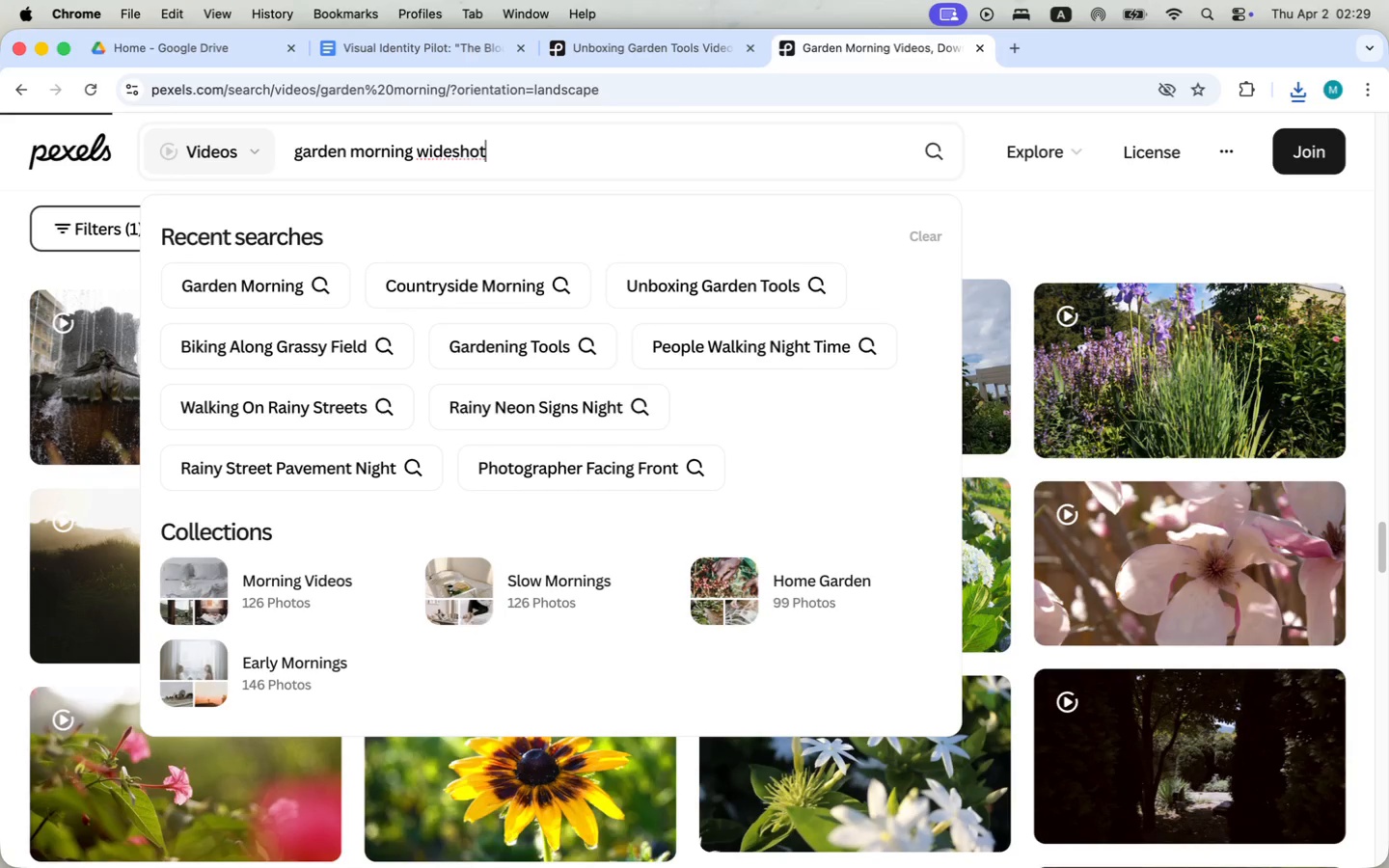 
scroll: coordinate [374, 367], scroll_direction: down, amount: 4.0
 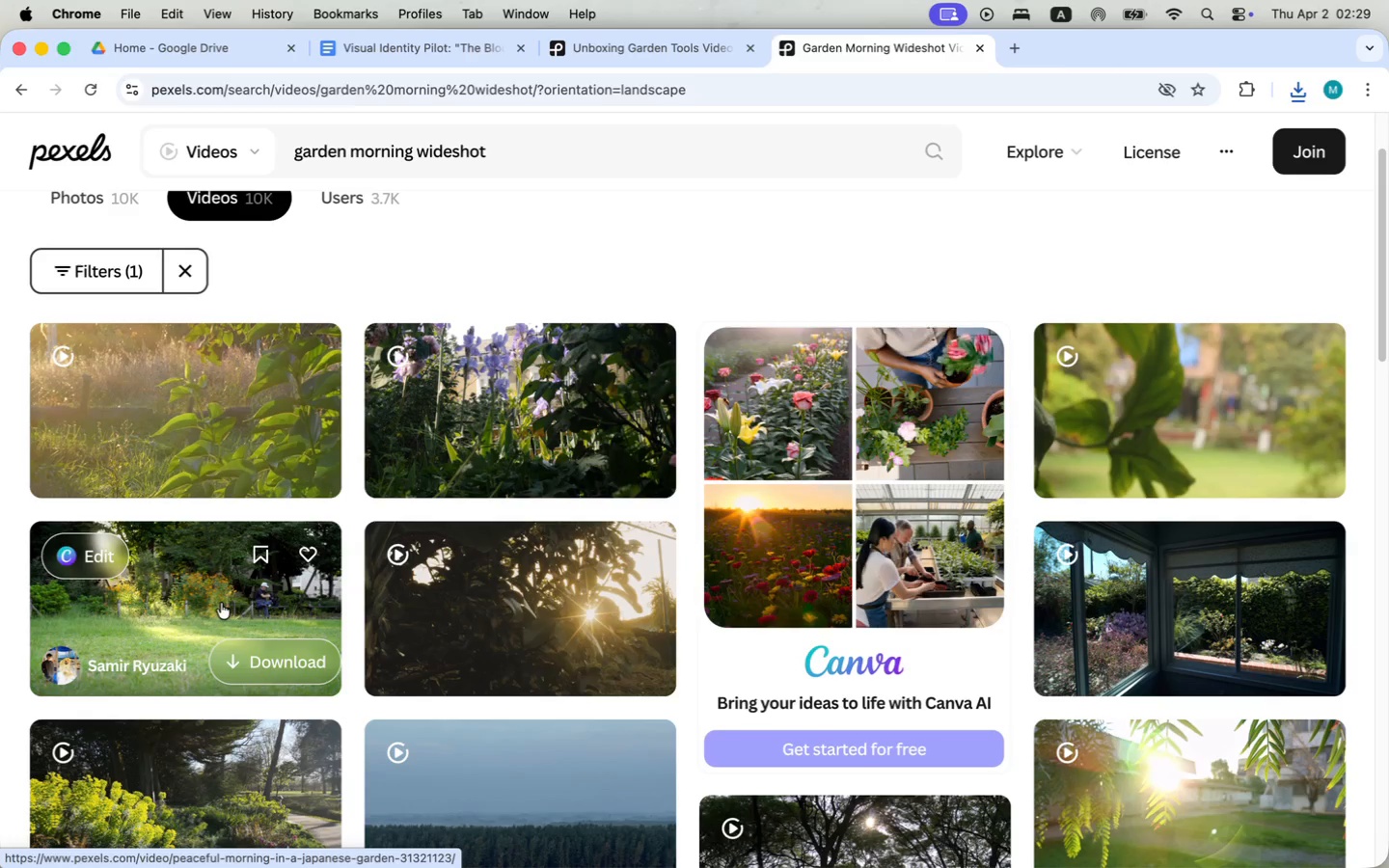 
mouse_move([545, 591])
 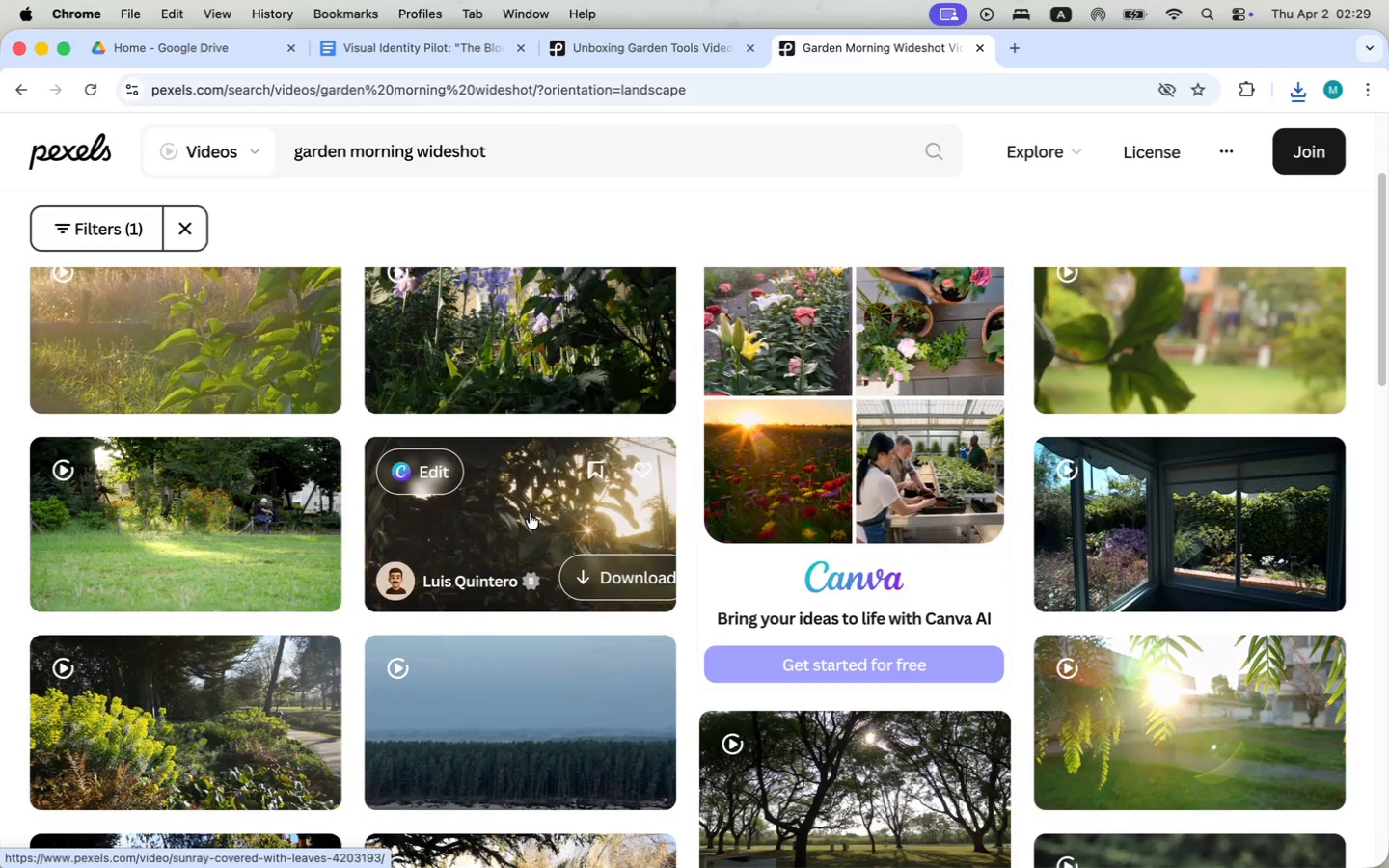 
scroll: coordinate [531, 521], scroll_direction: down, amount: 6.0
 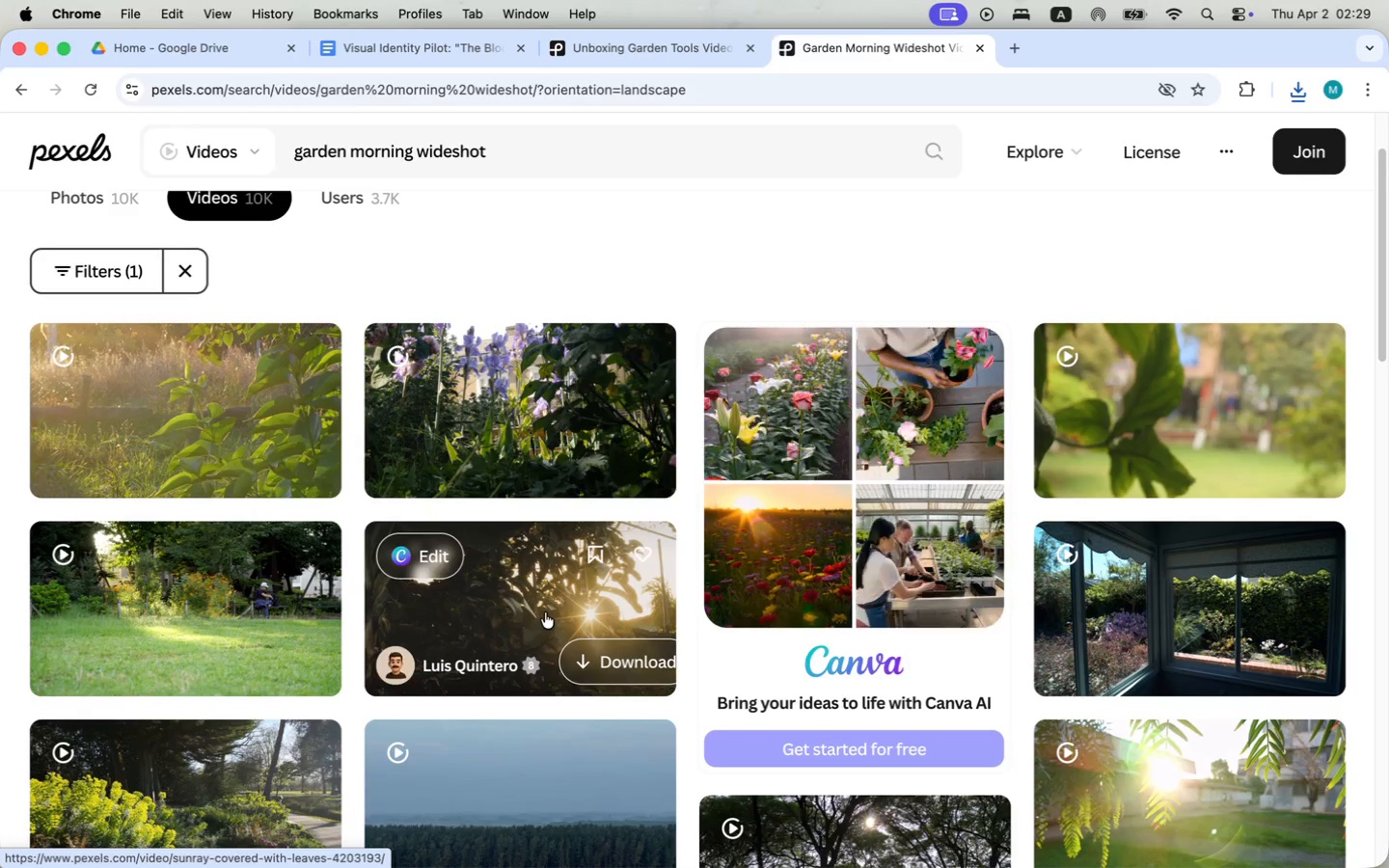 
left_click([963, 151])
 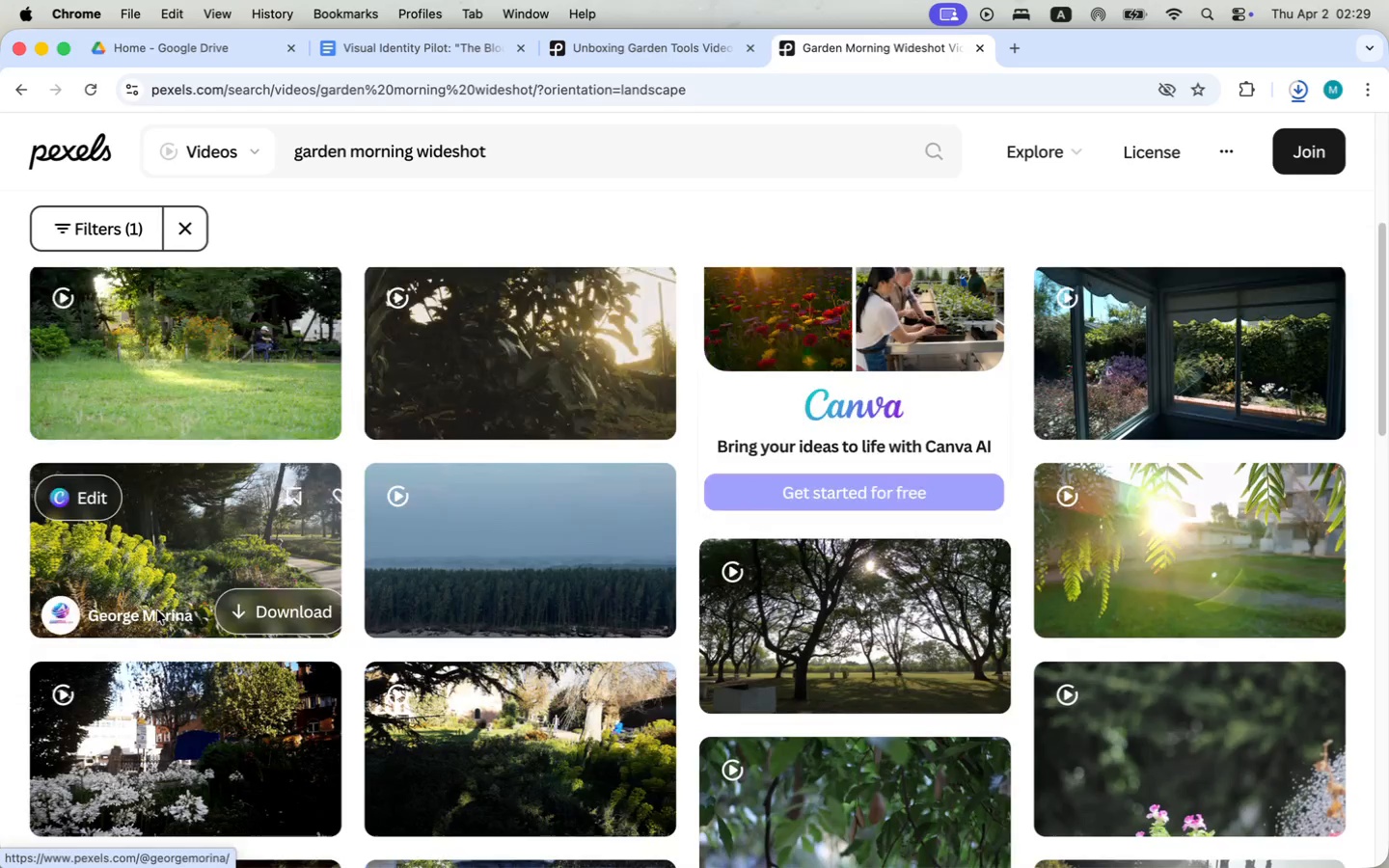 
scroll: coordinate [506, 472], scroll_direction: down, amount: 11.0
 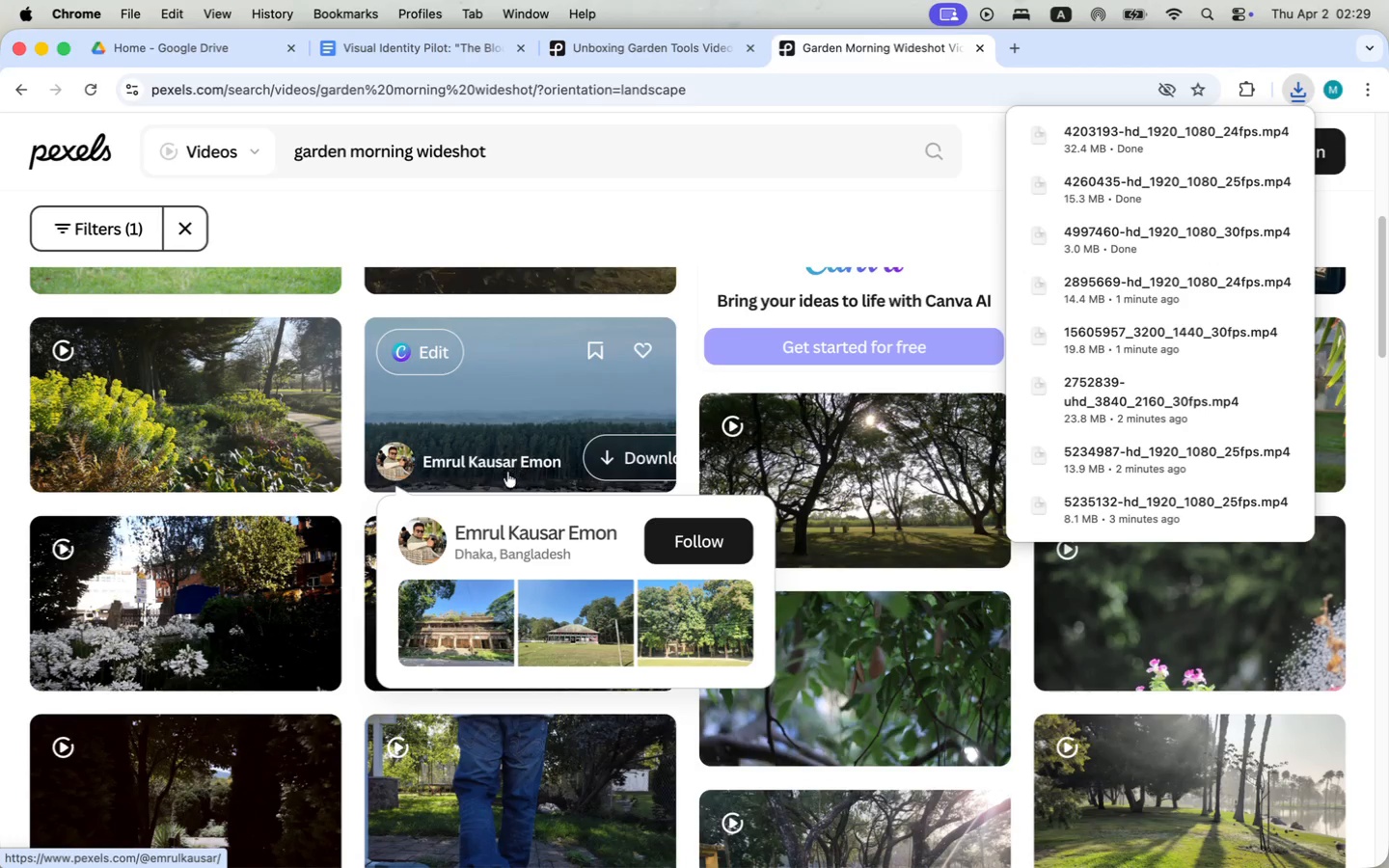 
mouse_move([177, 529])
 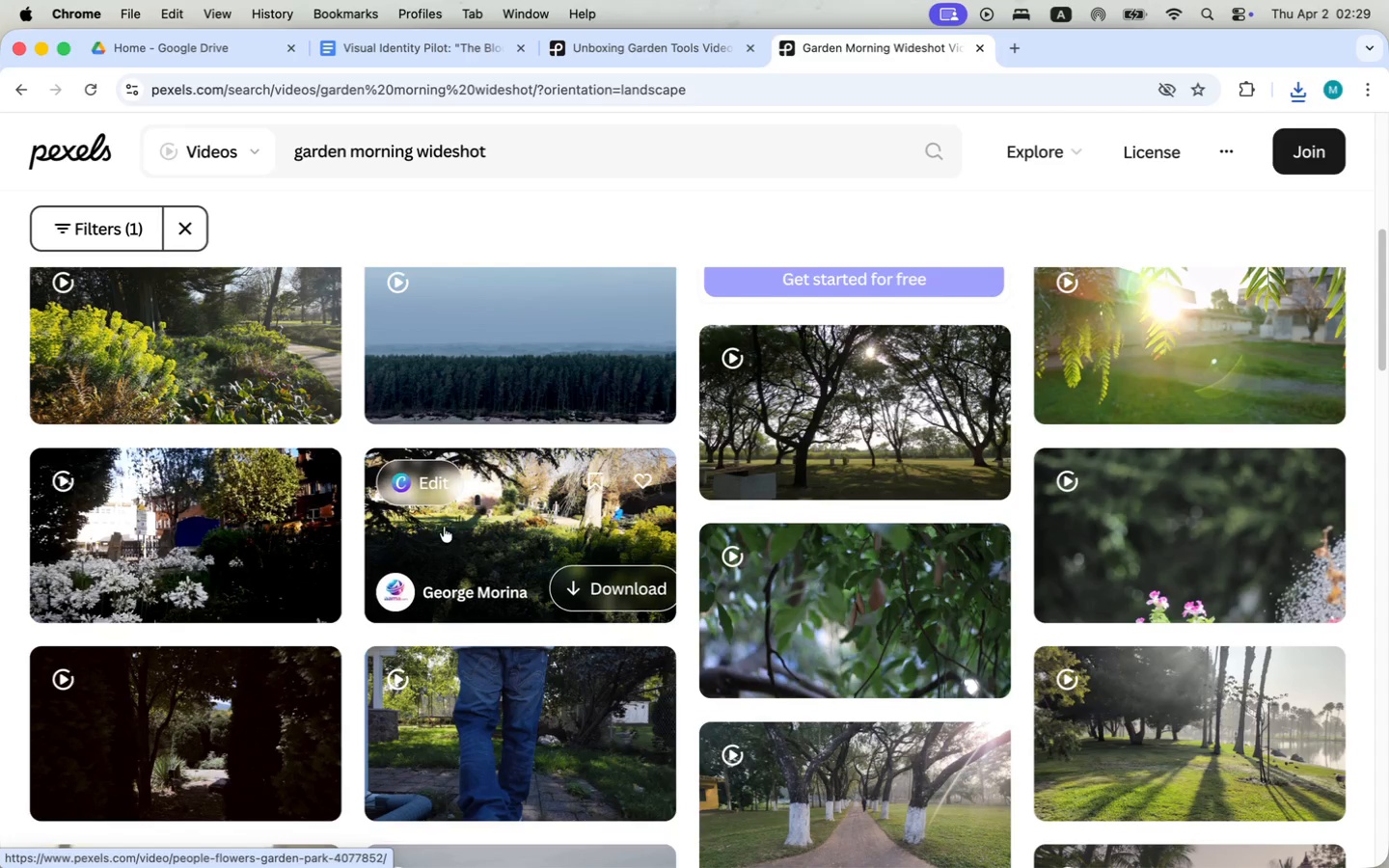 
scroll: coordinate [444, 527], scroll_direction: down, amount: 4.0
 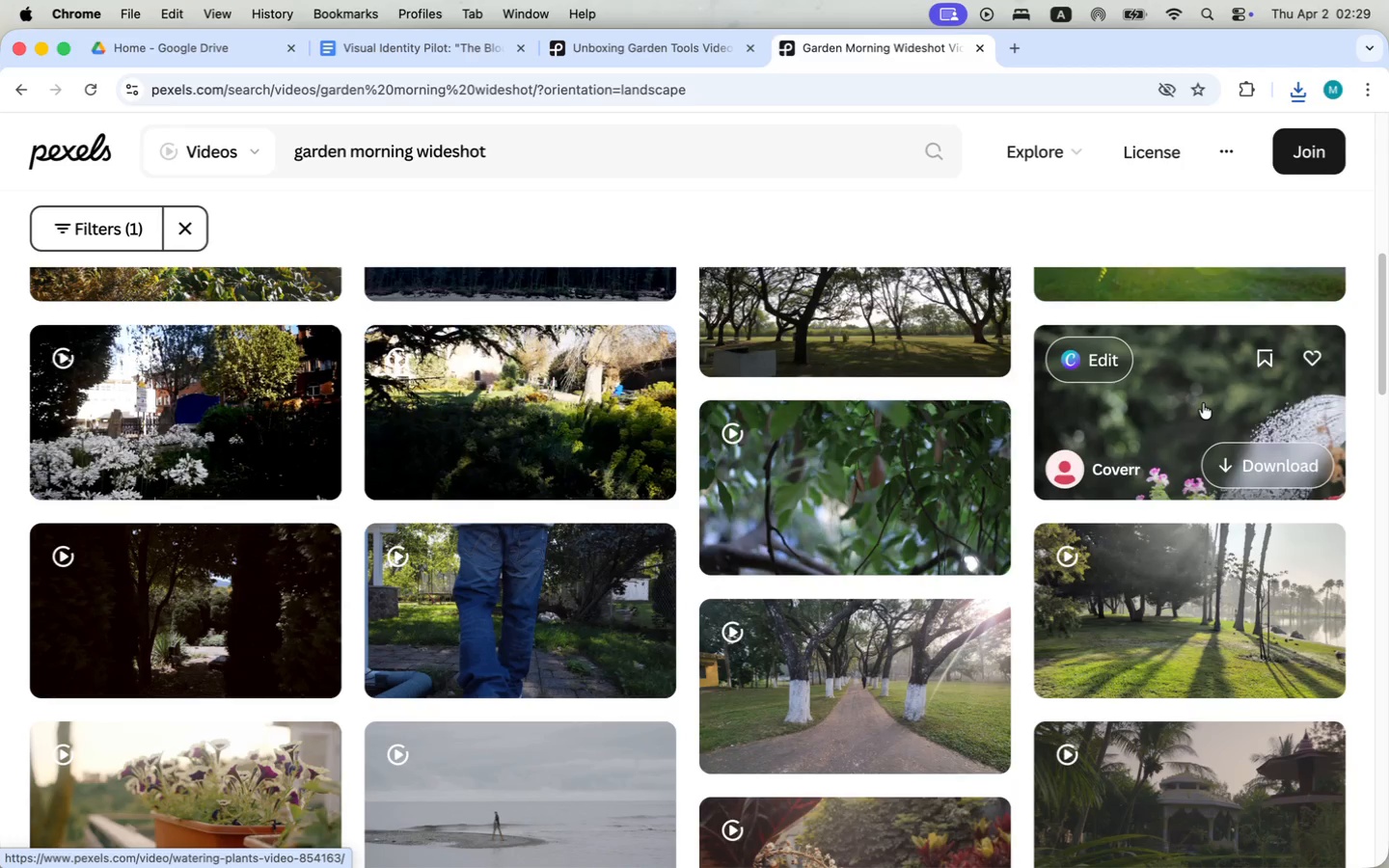 
wait(7.22)
 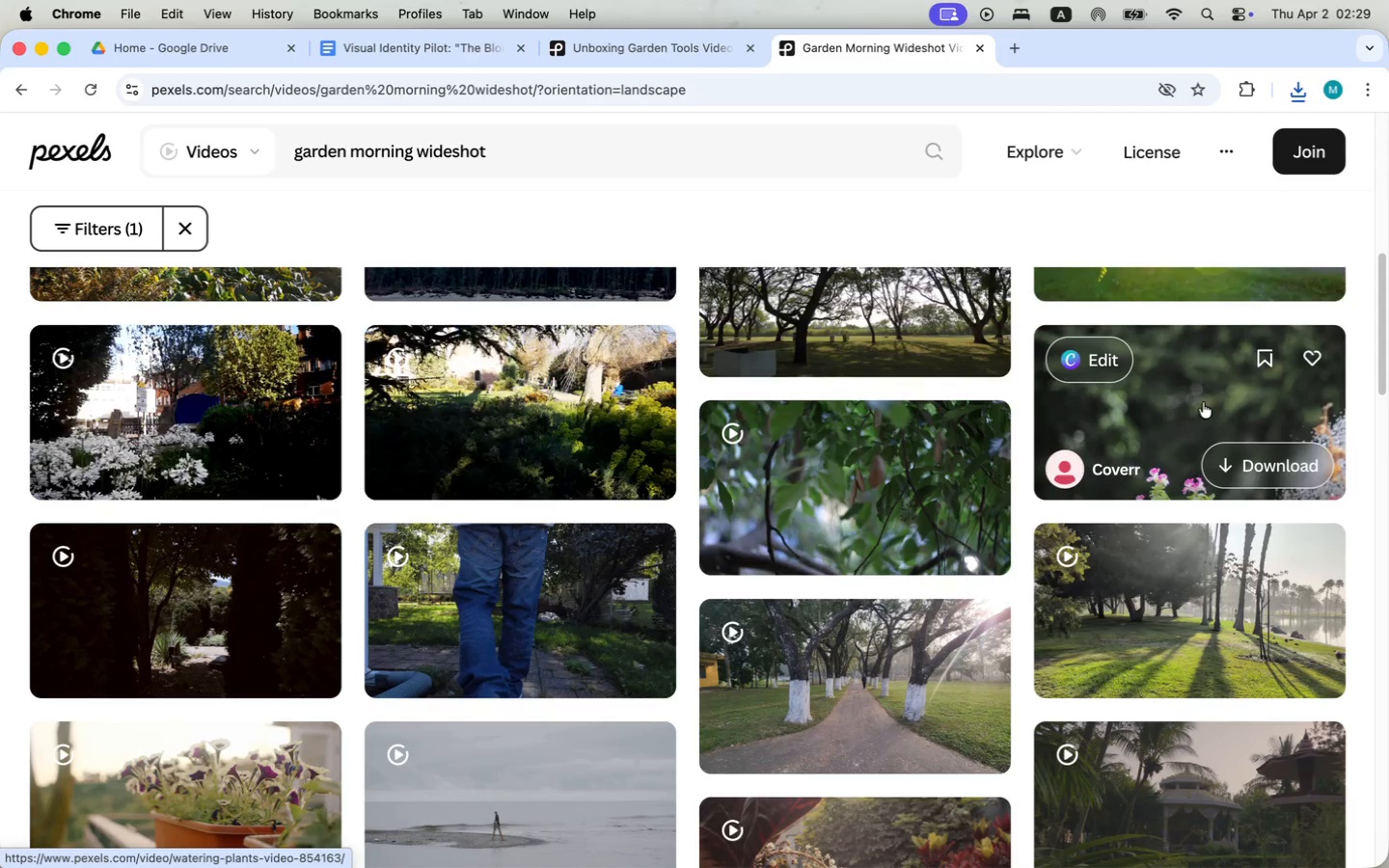 
scroll: coordinate [1203, 403], scroll_direction: down, amount: 7.0
 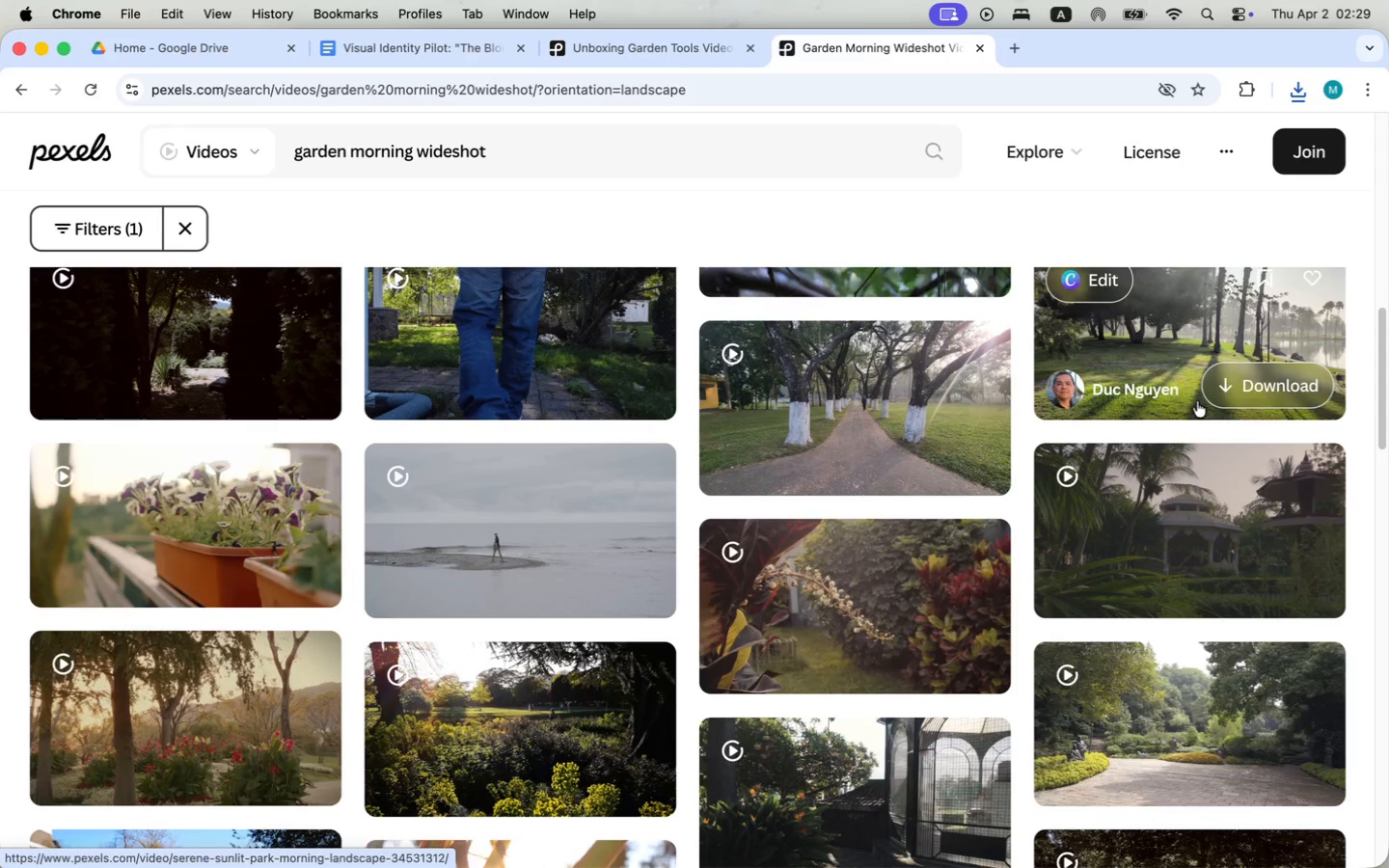 
mouse_move([204, 530])
 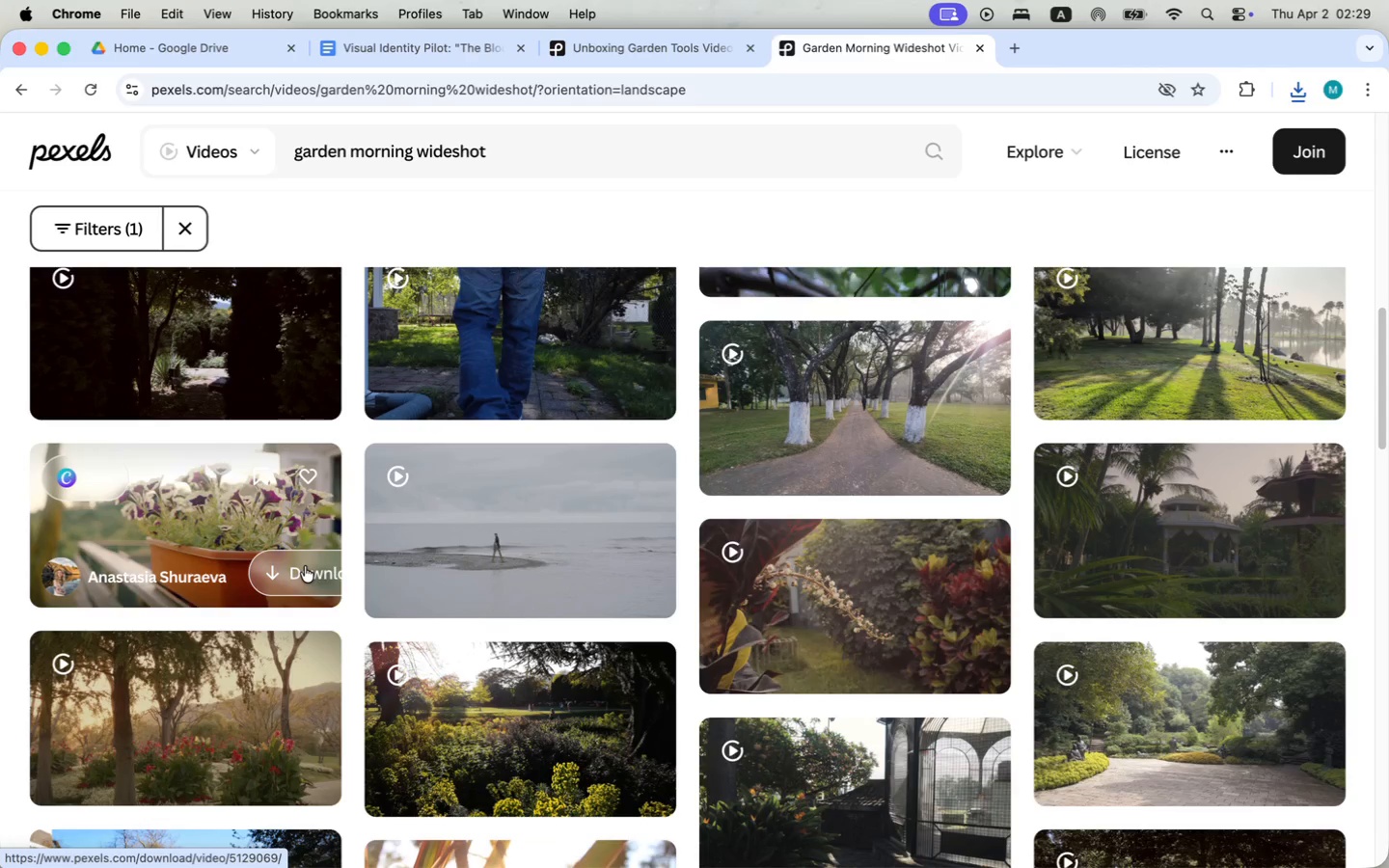 
left_click([305, 566])
 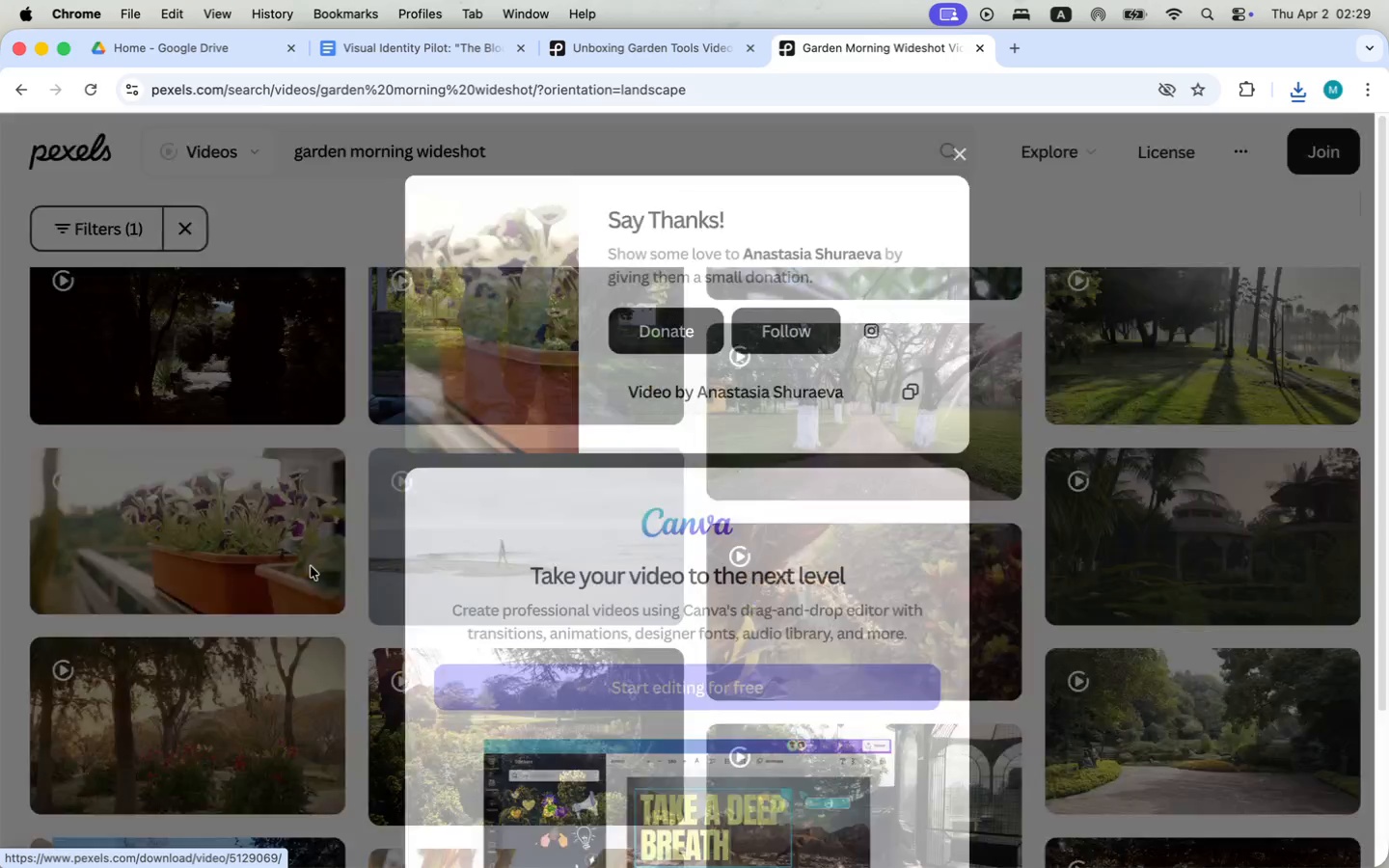 
left_click([961, 151])
 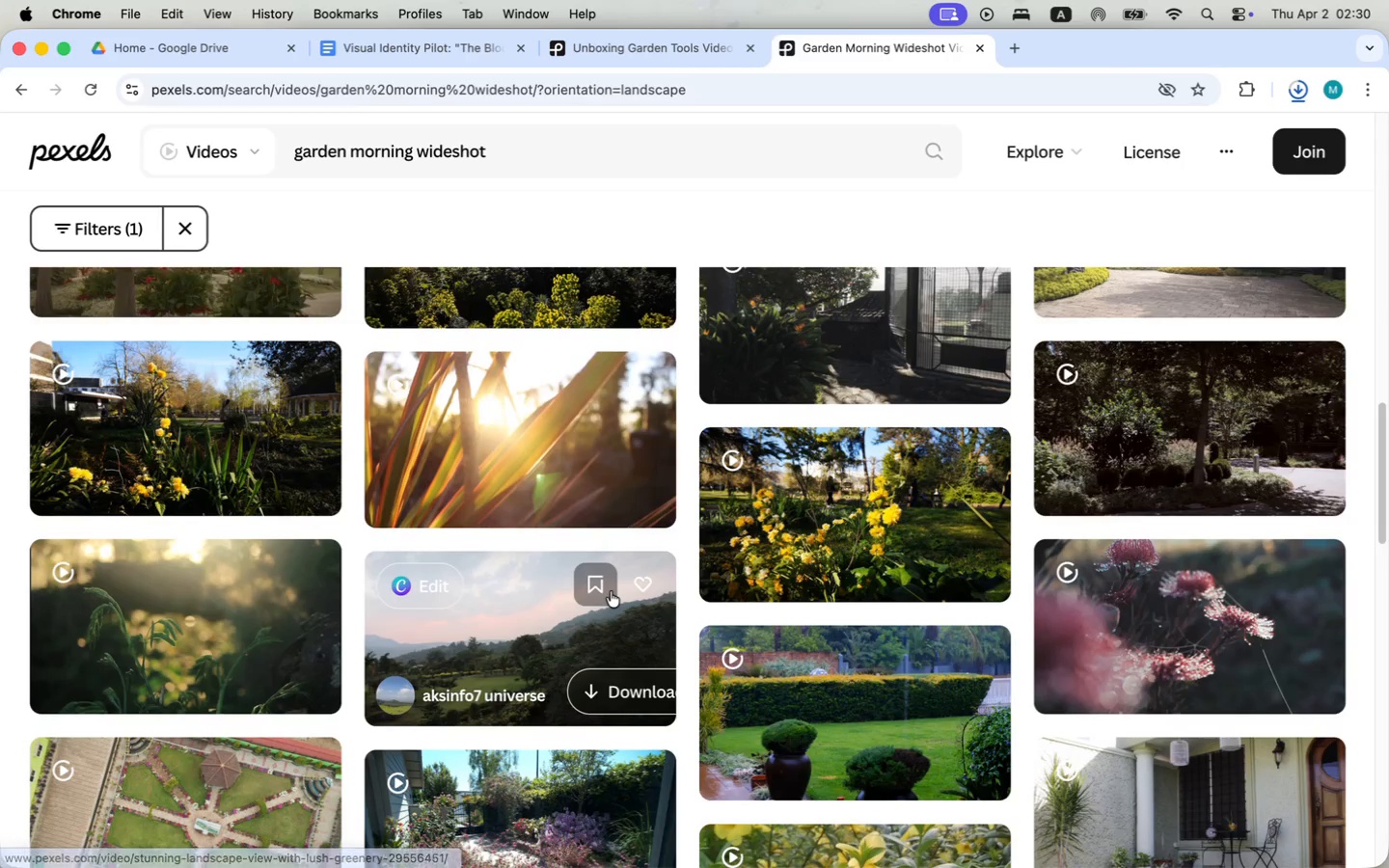 
scroll: coordinate [611, 591], scroll_direction: down, amount: 13.0
 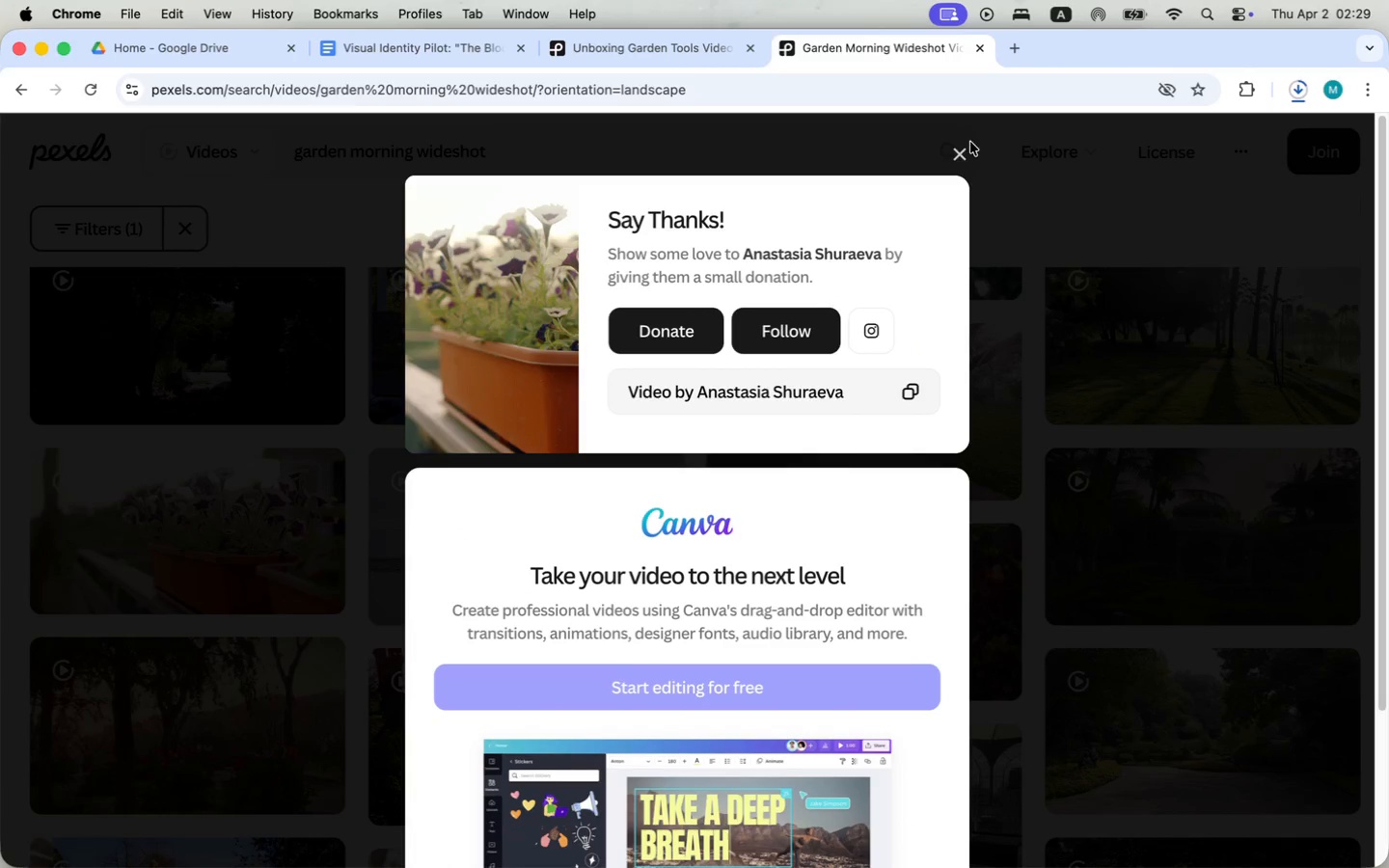 
mouse_move([463, 454])
 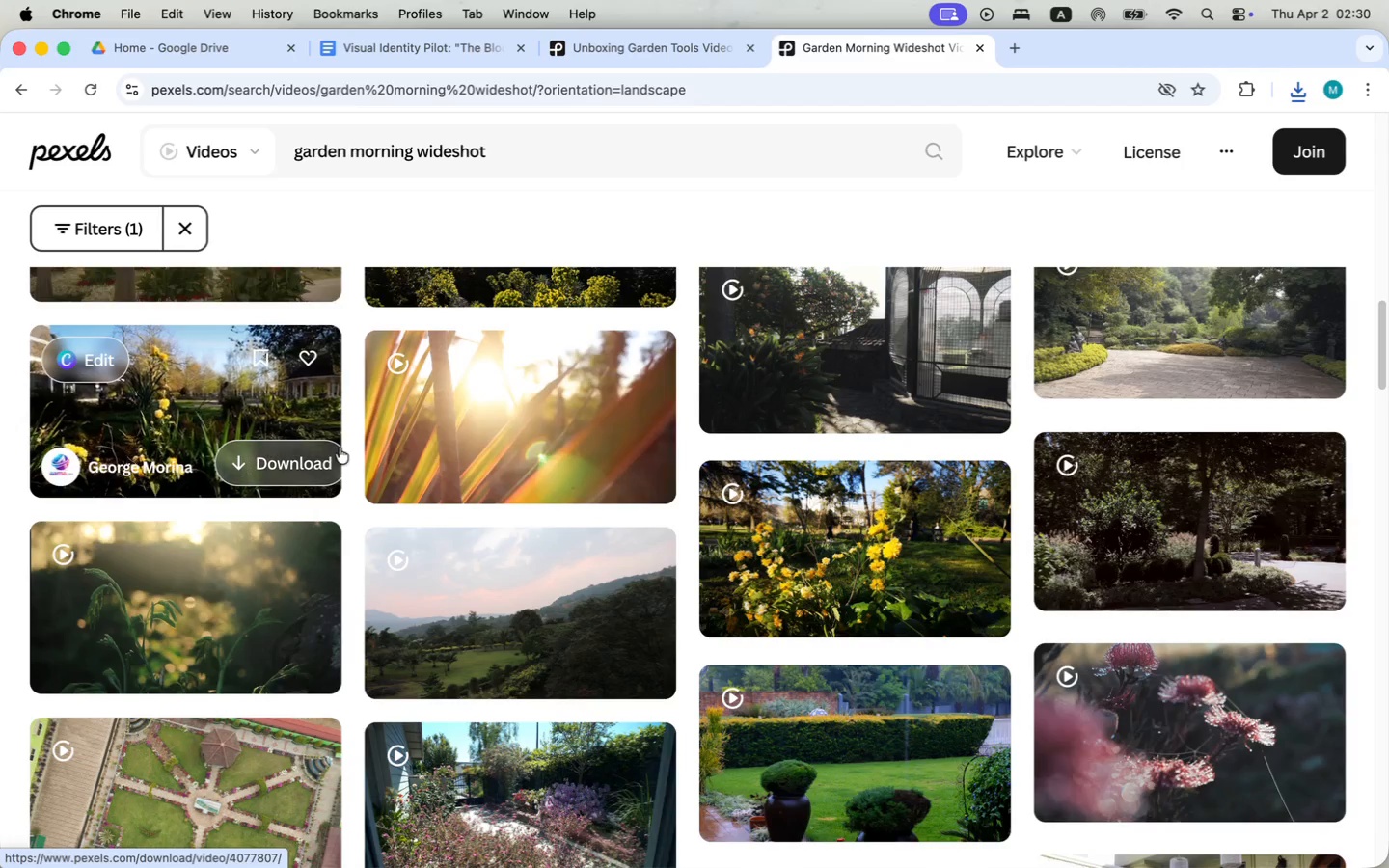 
wait(6.77)
 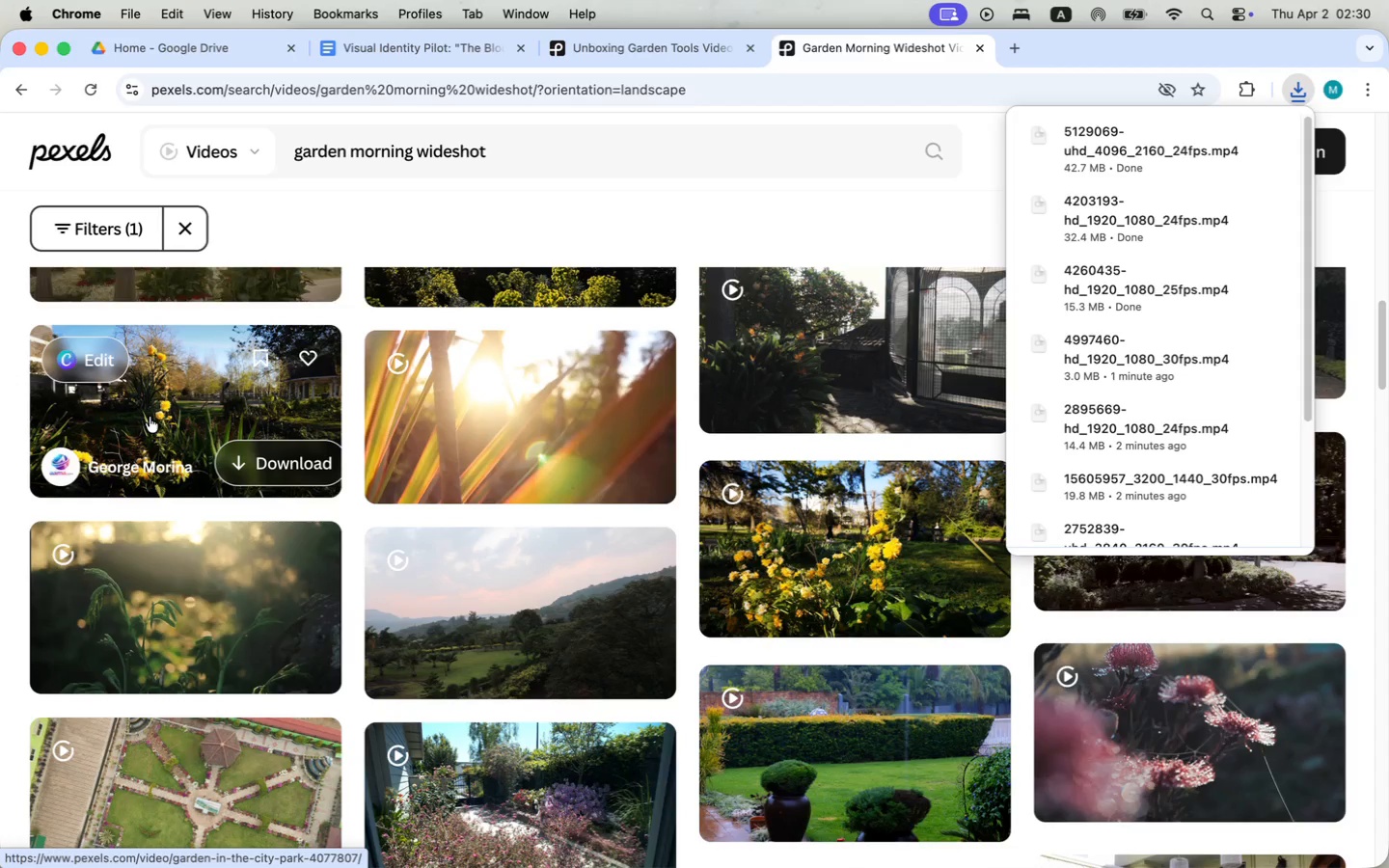 
scroll: coordinate [295, 693], scroll_direction: down, amount: 40.0
 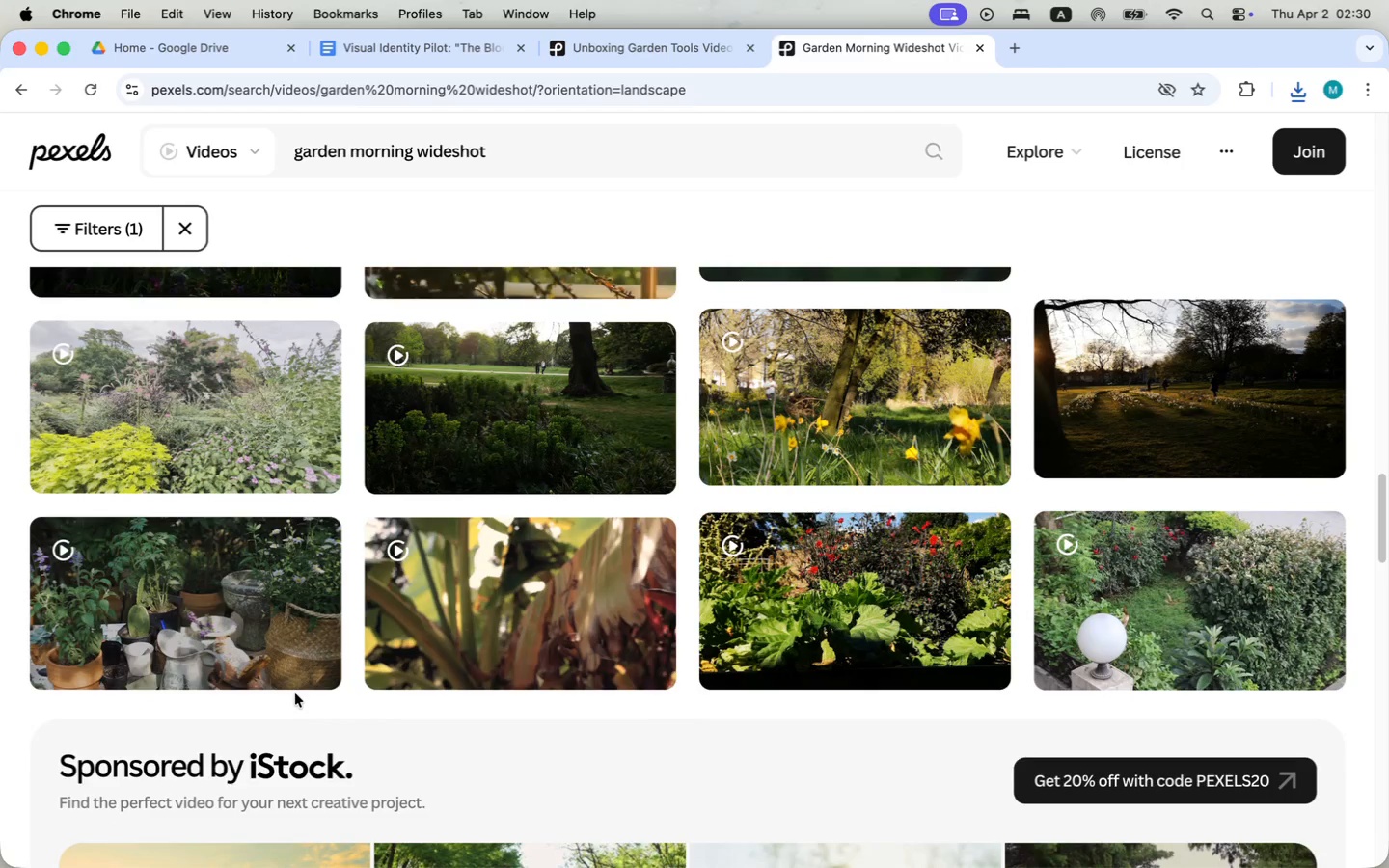 
mouse_move([1132, 388])
 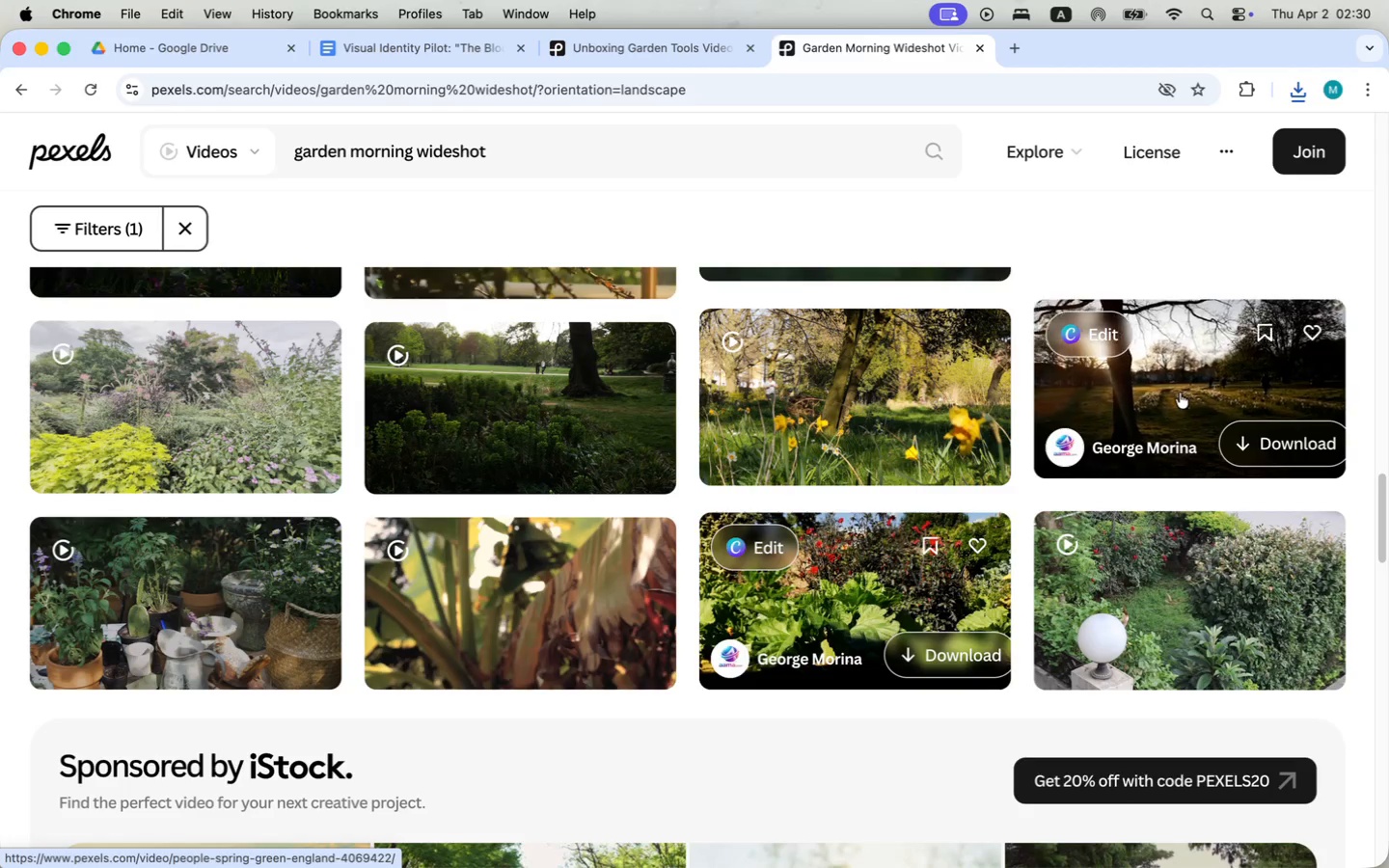 
scroll: coordinate [570, 538], scroll_direction: down, amount: 41.0
 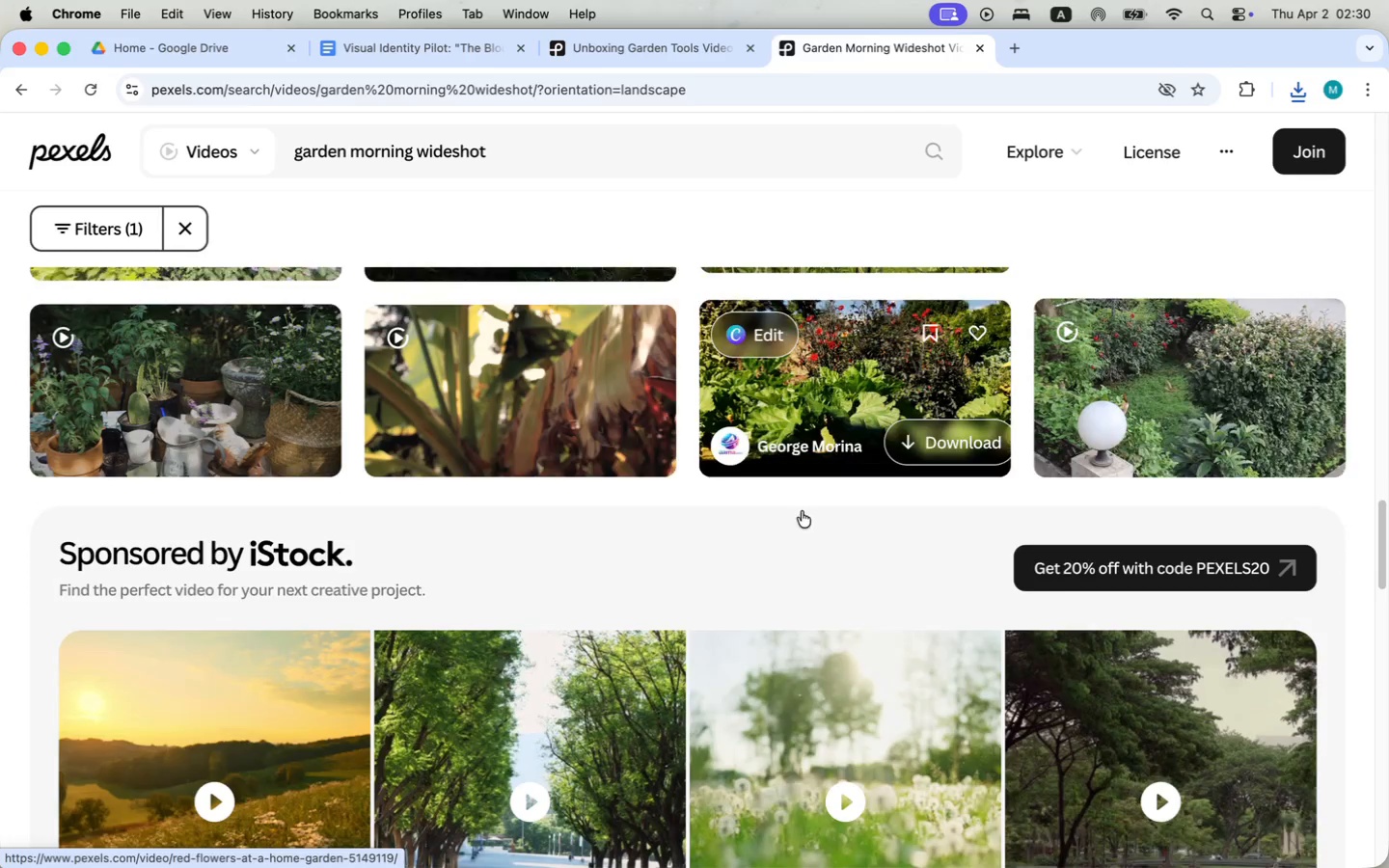 
scroll: coordinate [570, 538], scroll_direction: up, amount: 6.0
 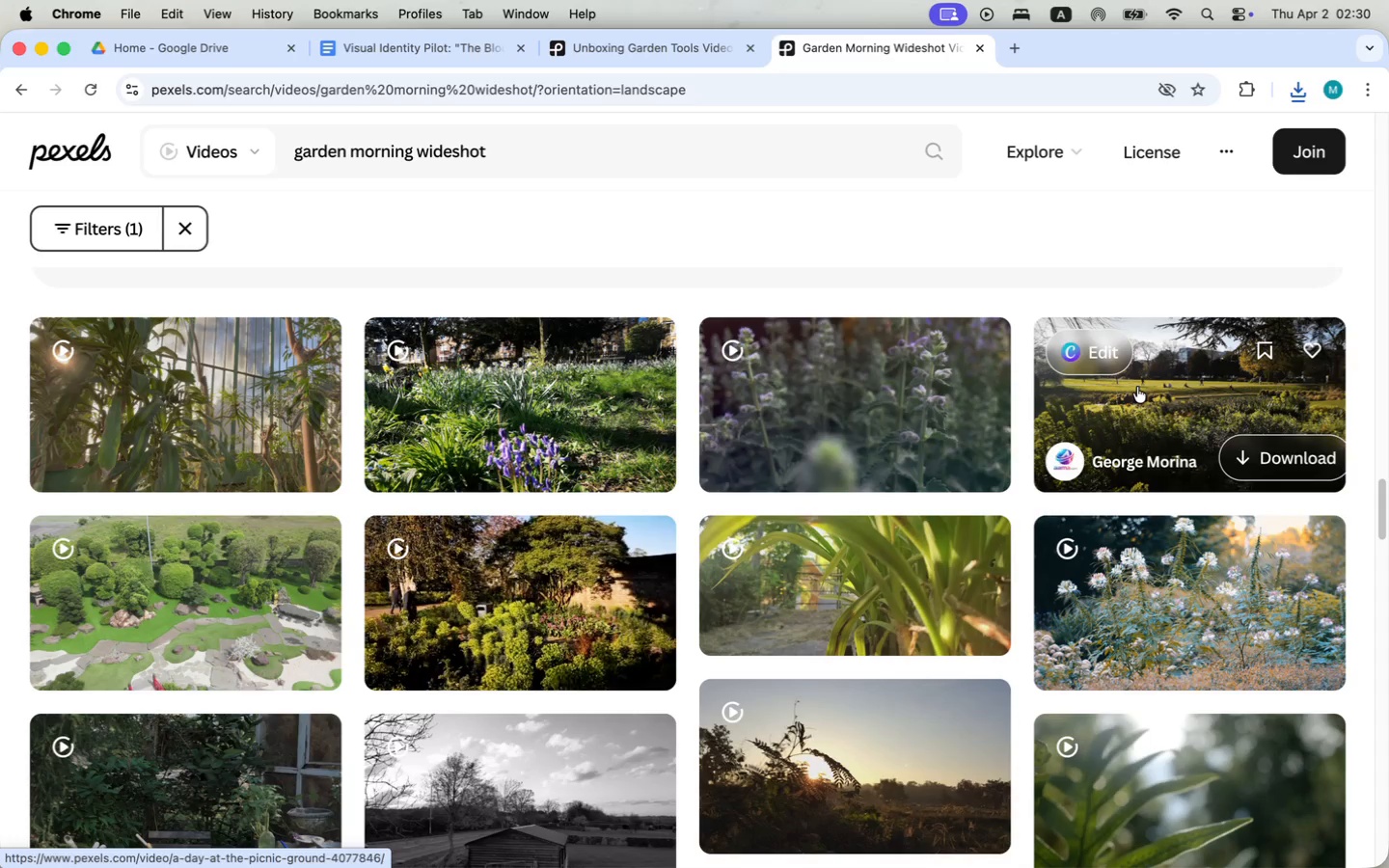 
mouse_move([229, 407])
 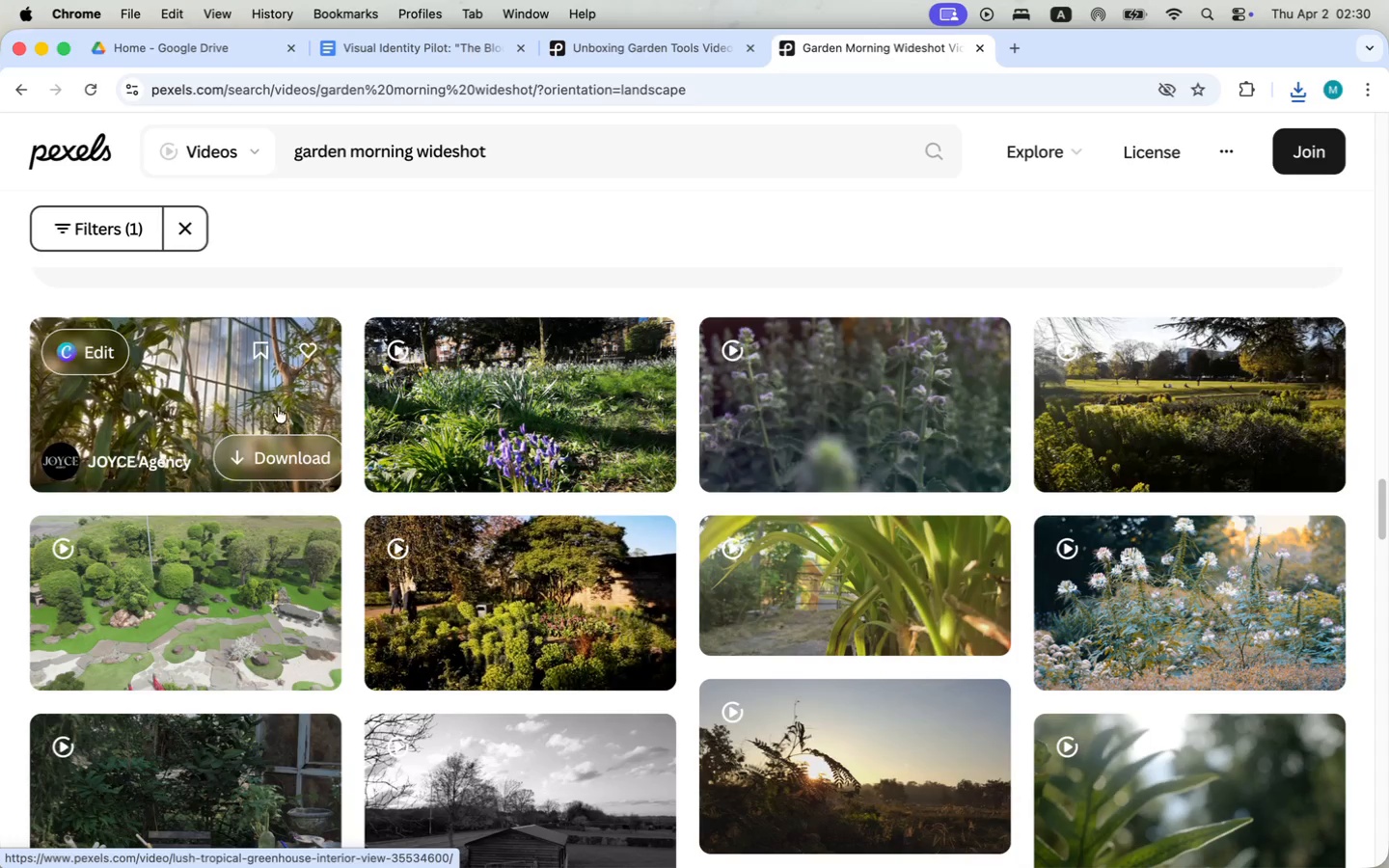 
mouse_move([456, 415])
 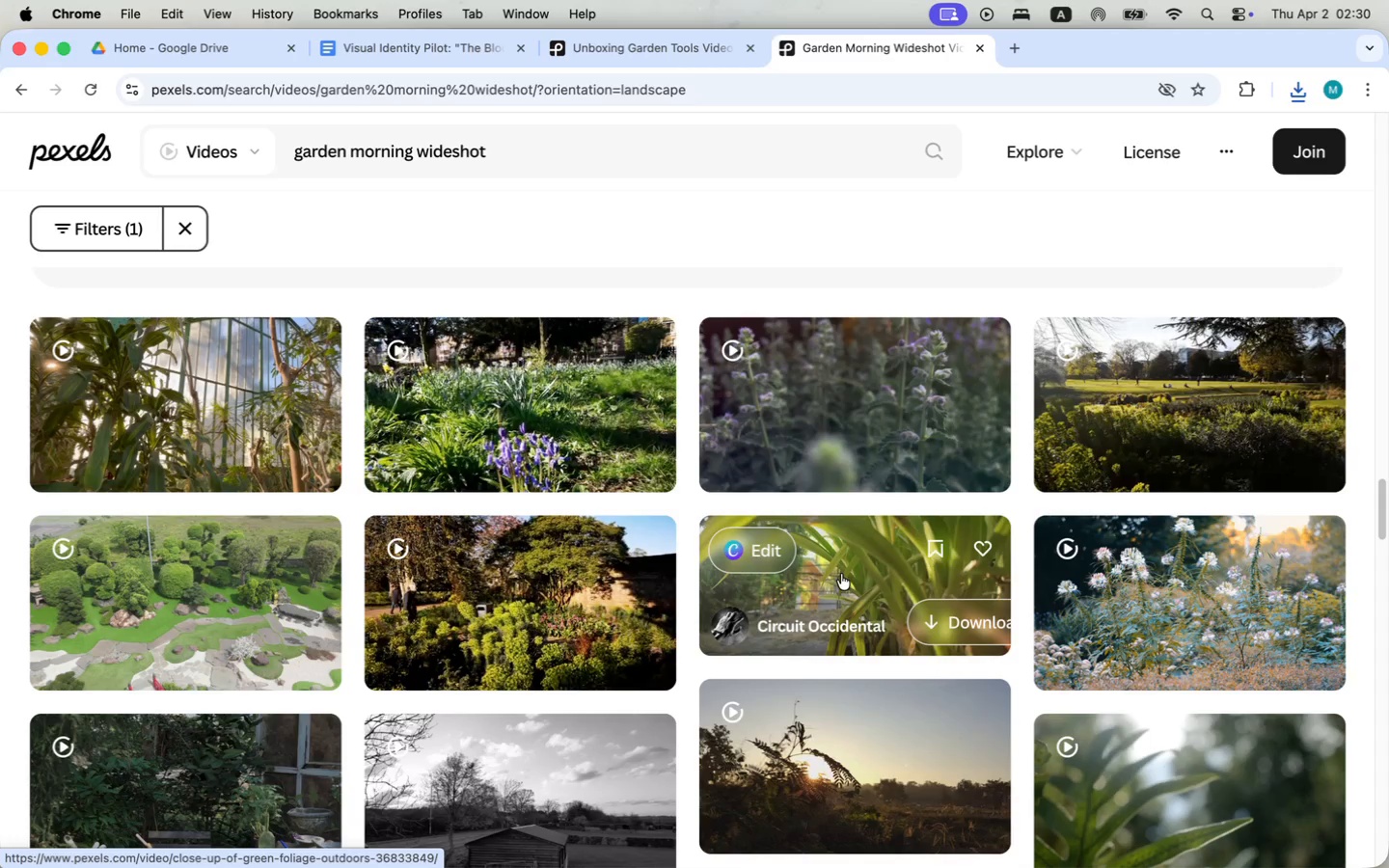 
scroll: coordinate [840, 577], scroll_direction: down, amount: 9.0
 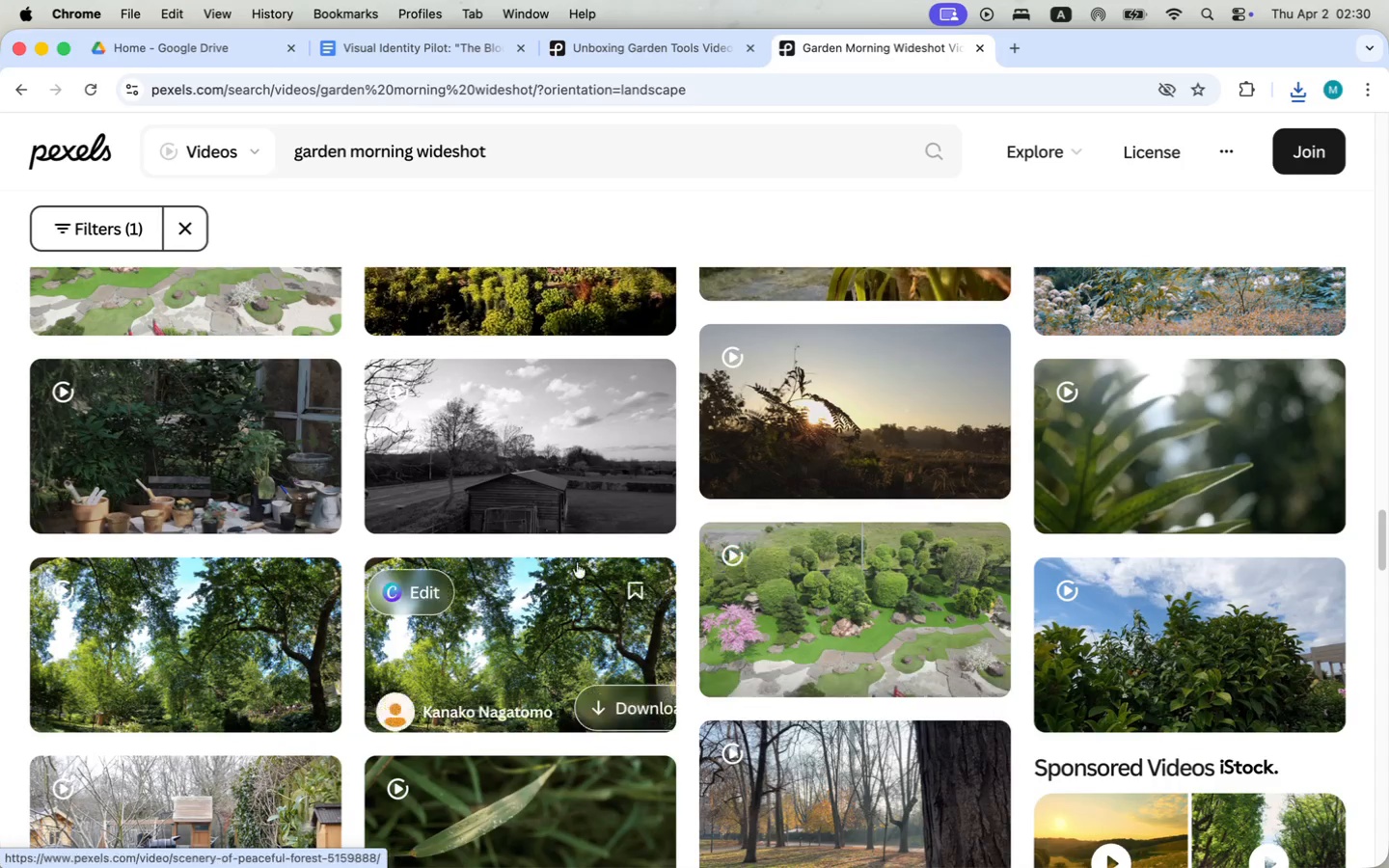 
mouse_move([761, 422])
 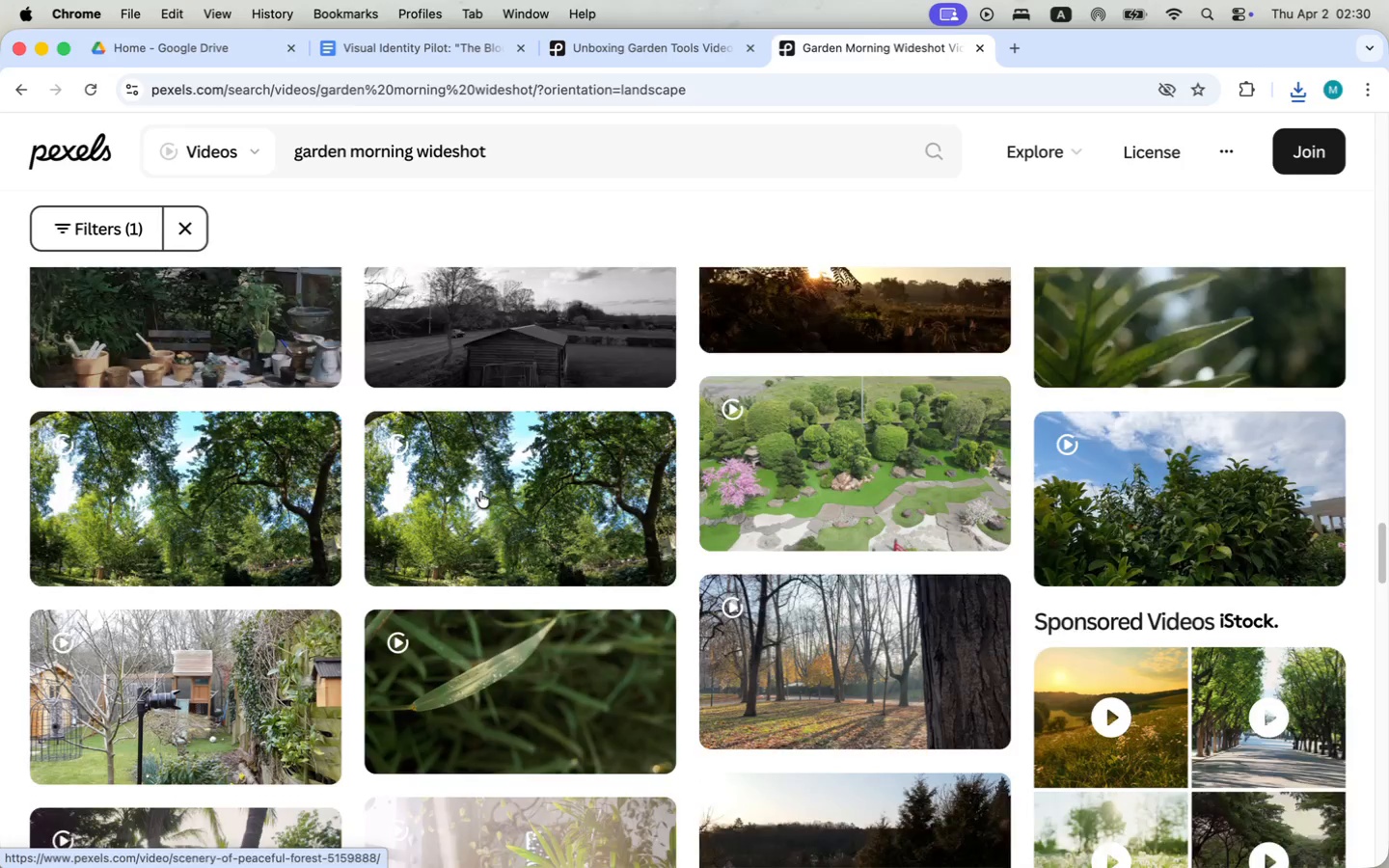 
scroll: coordinate [480, 492], scroll_direction: down, amount: 14.0
 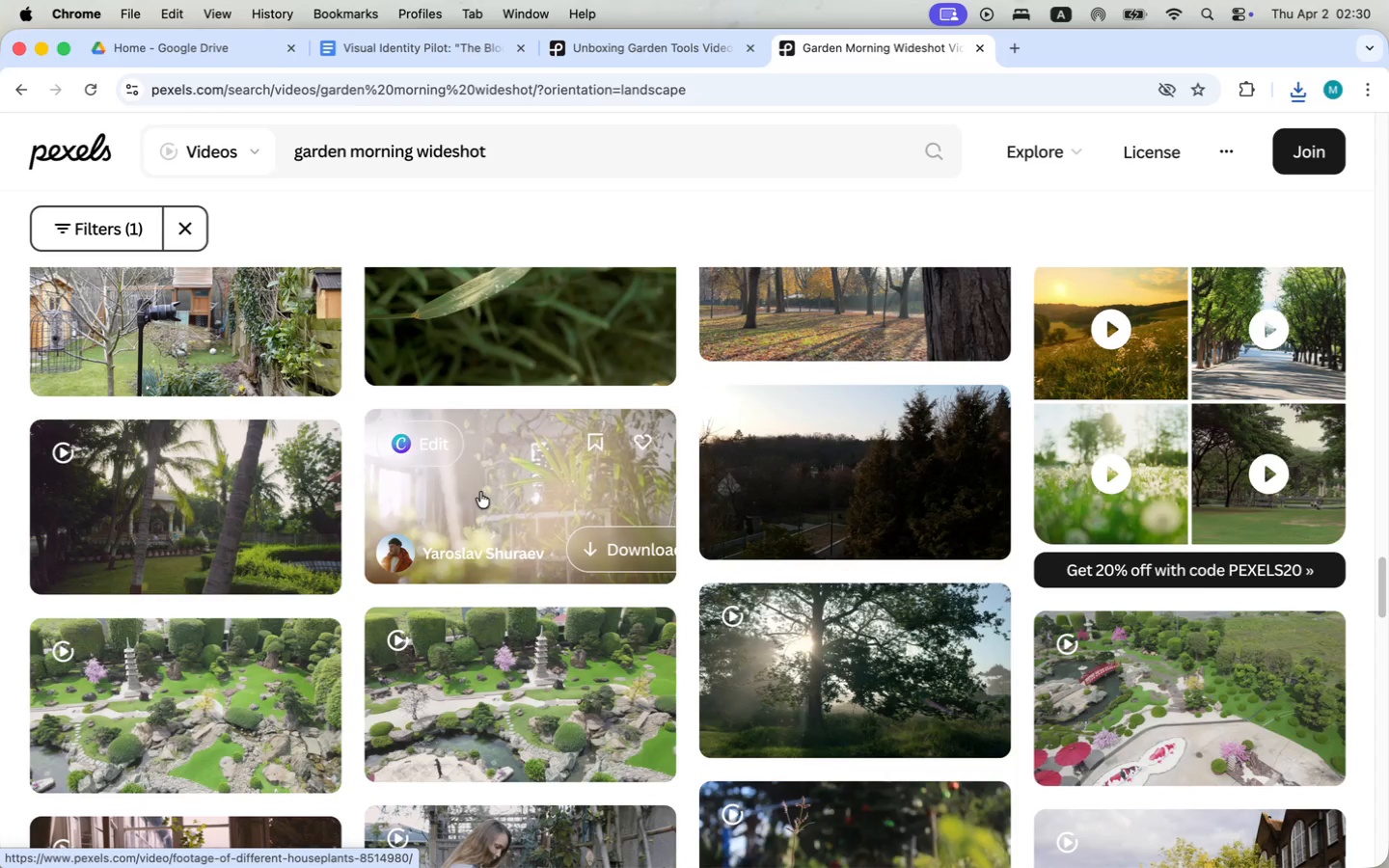 
left_click([632, 537])
 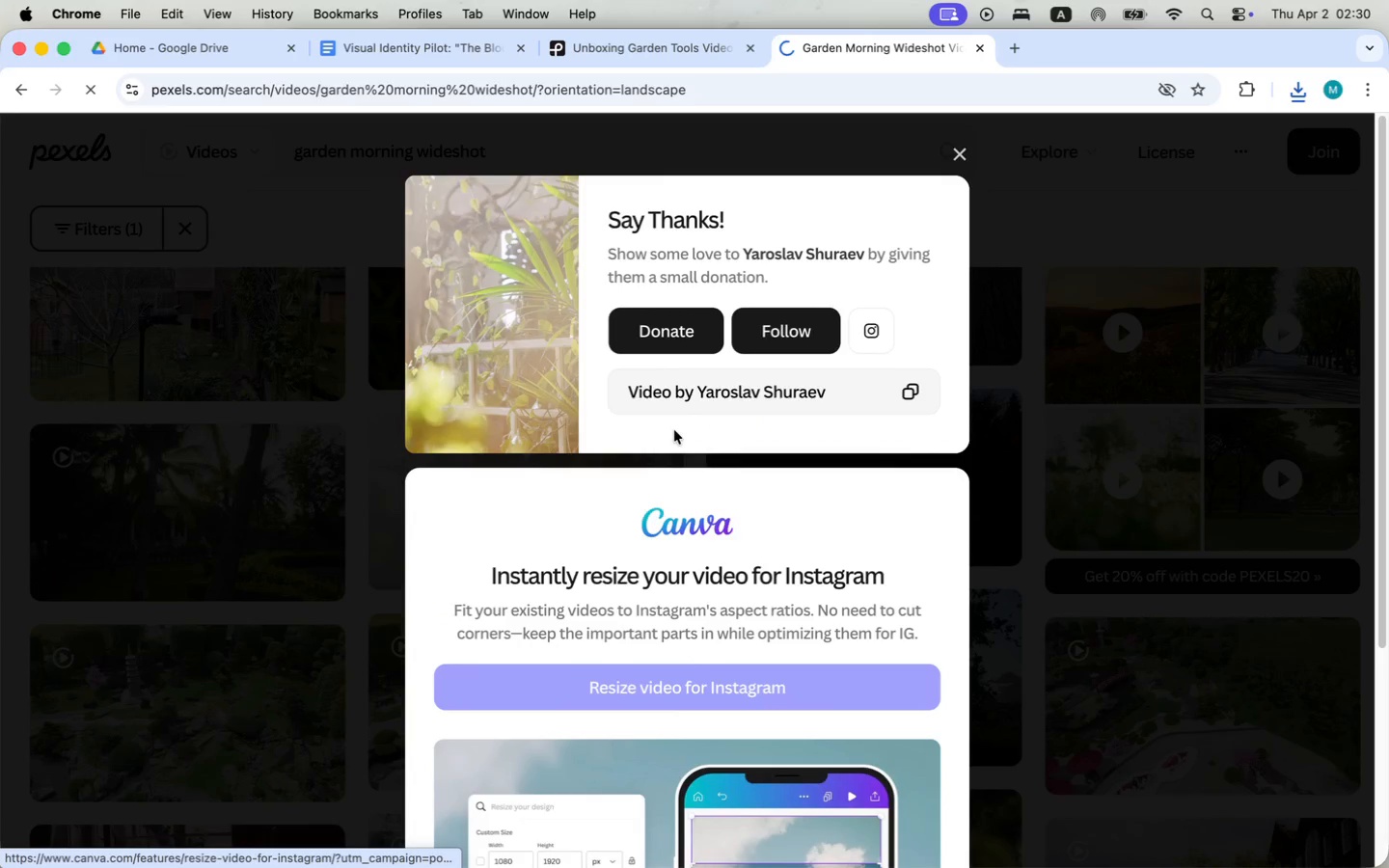 
left_click([953, 145])
 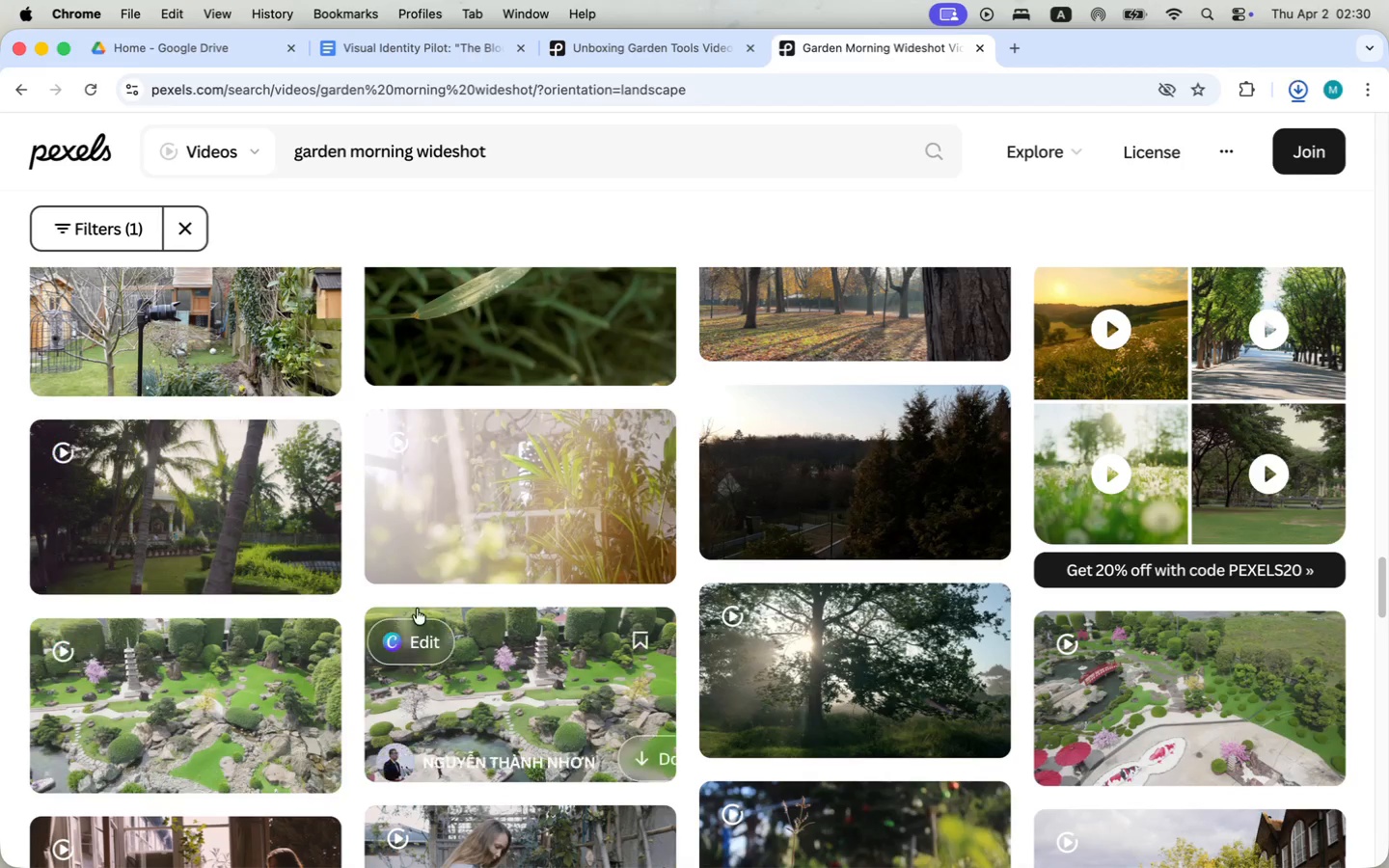 
scroll: coordinate [777, 635], scroll_direction: down, amount: 14.0
 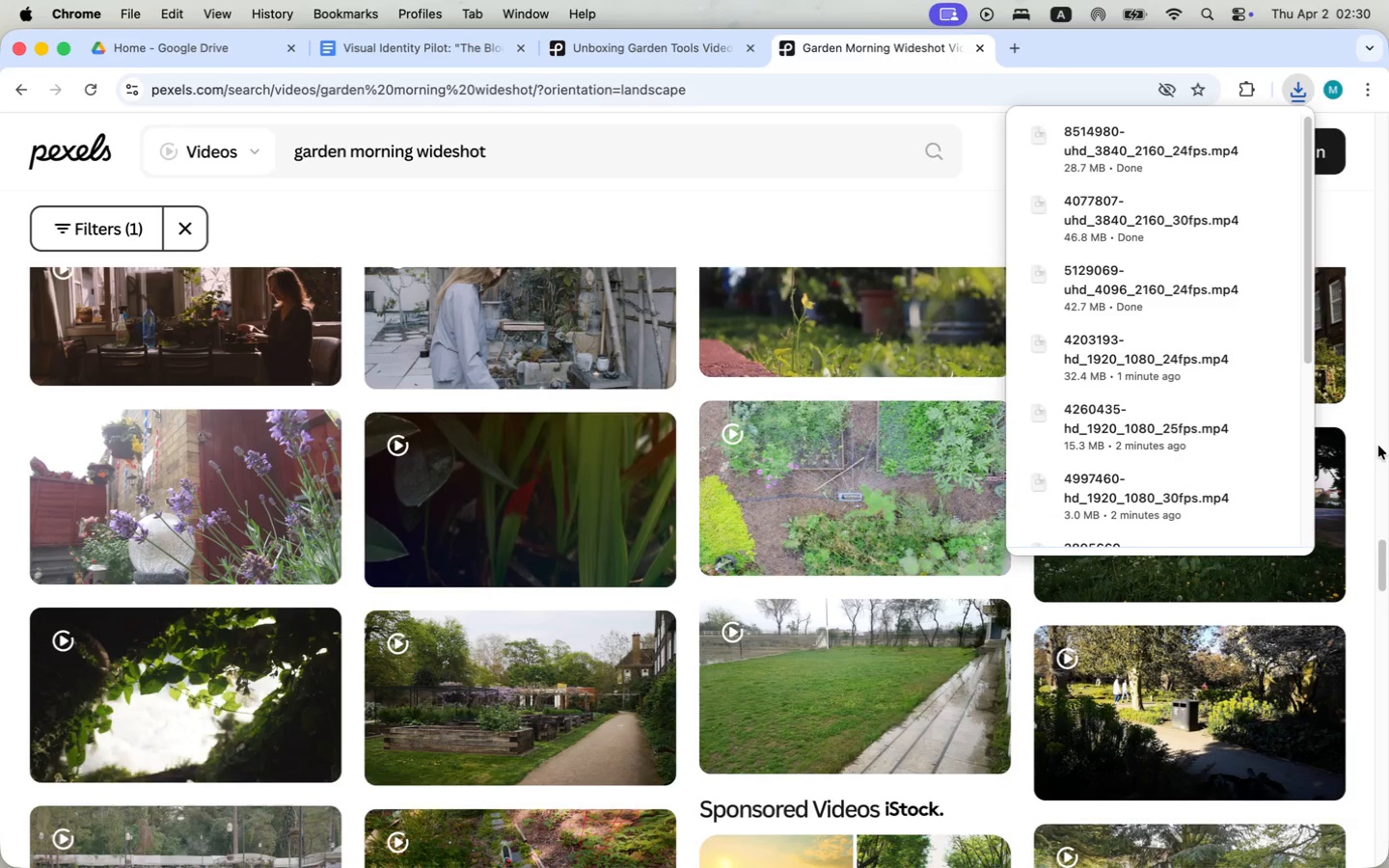 
wait(5.28)
 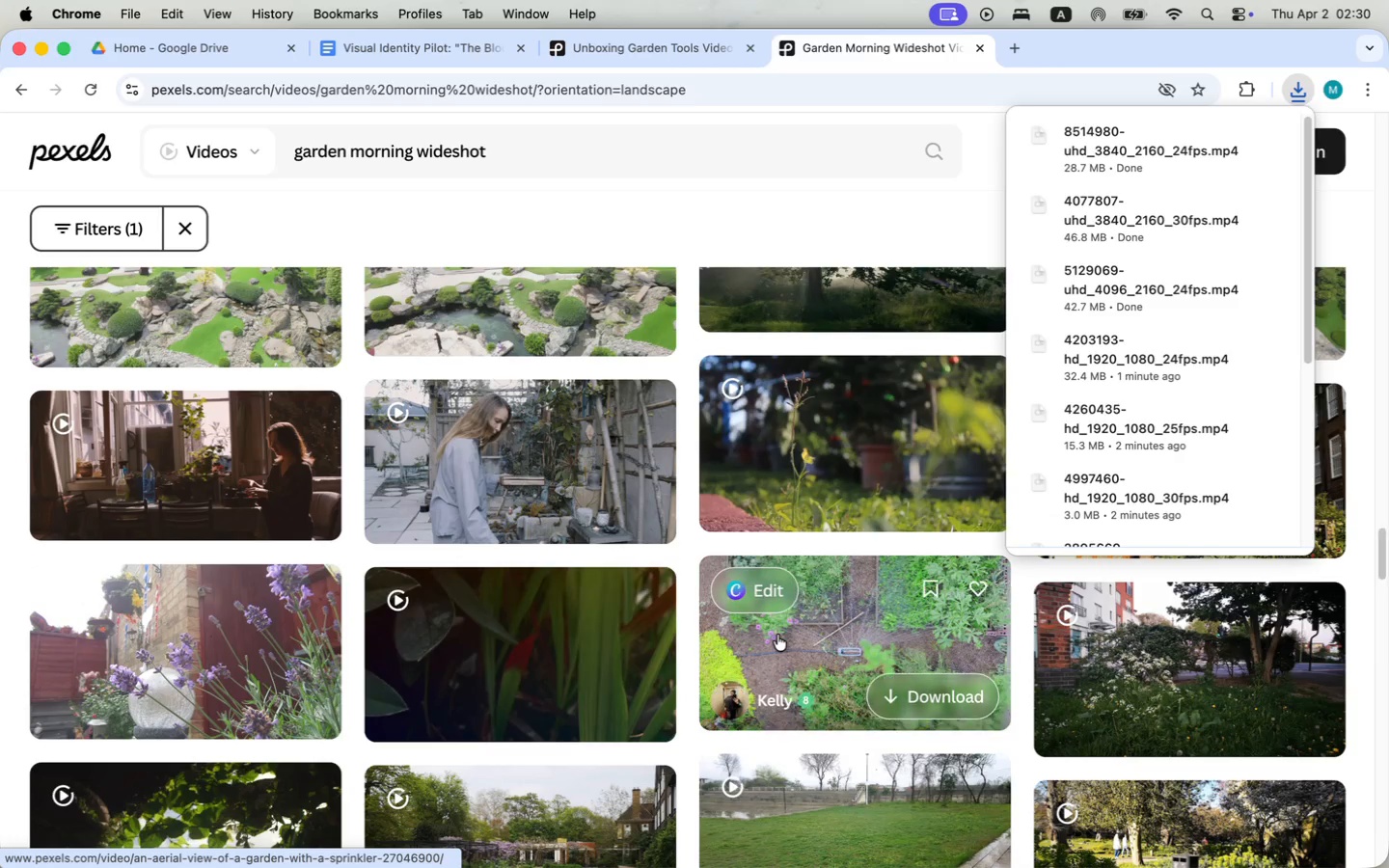 
scroll: coordinate [204, 631], scroll_direction: down, amount: 12.0
 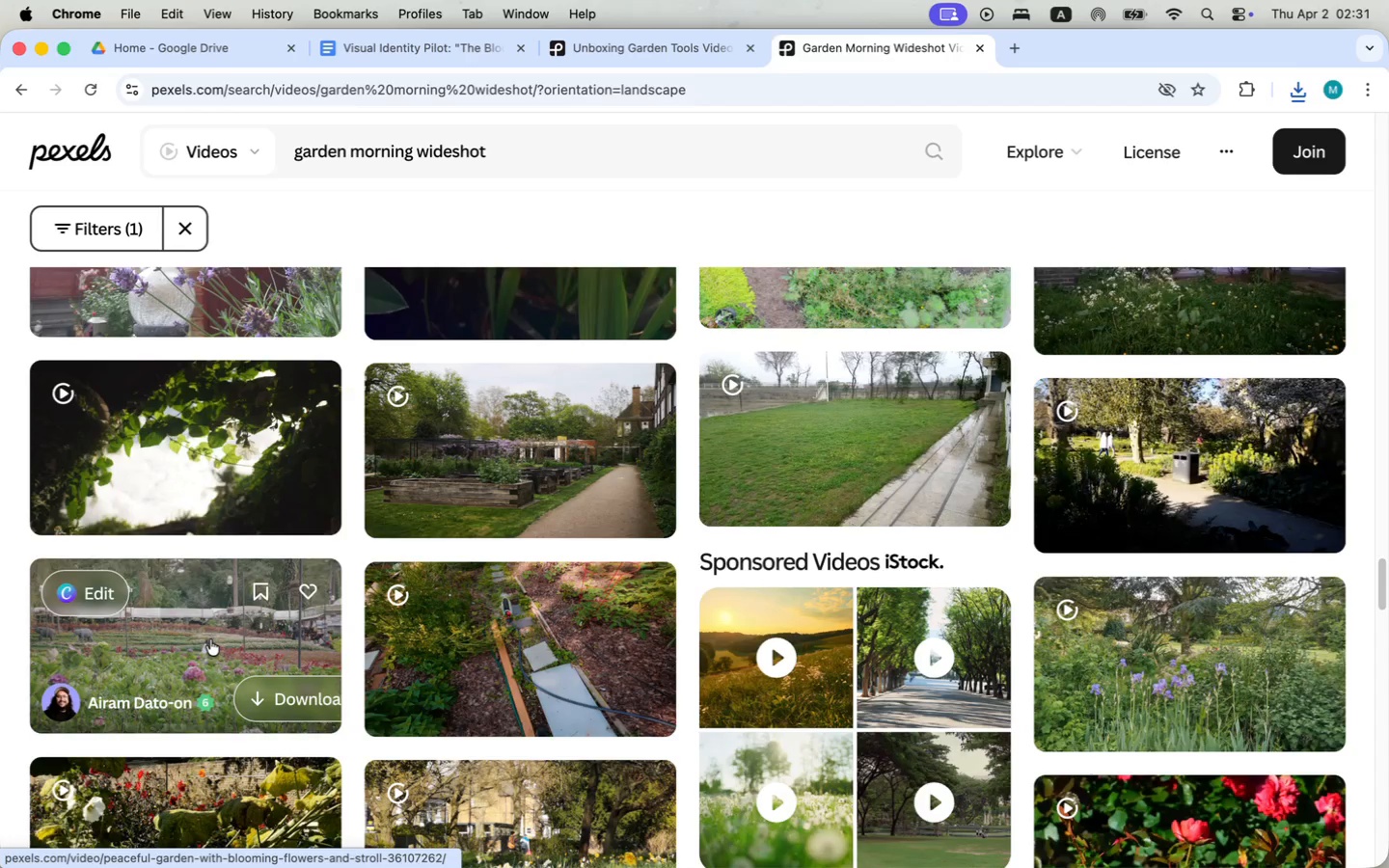 
mouse_move([189, 490])
 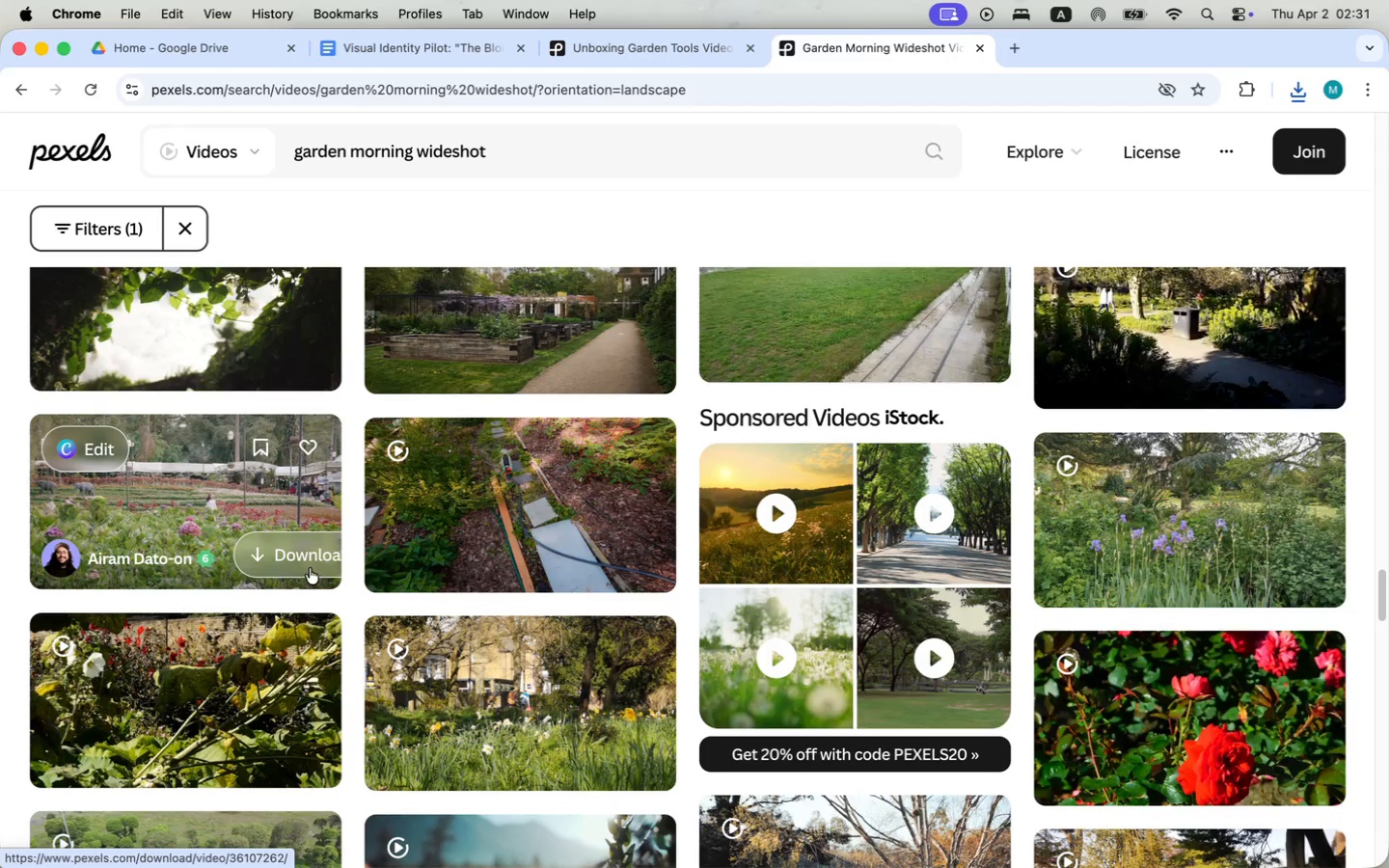 
left_click([307, 563])
 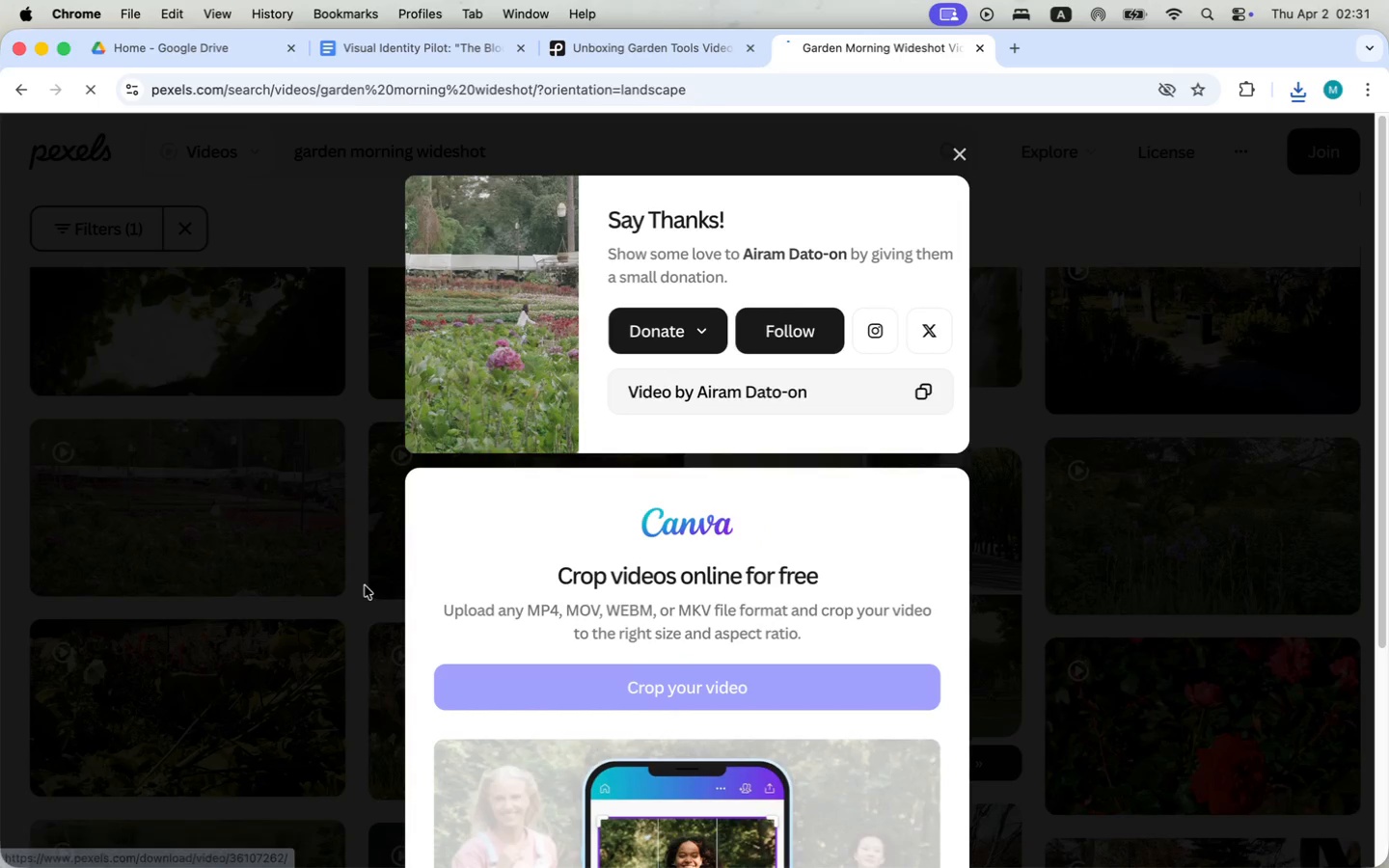 
left_click([962, 149])
 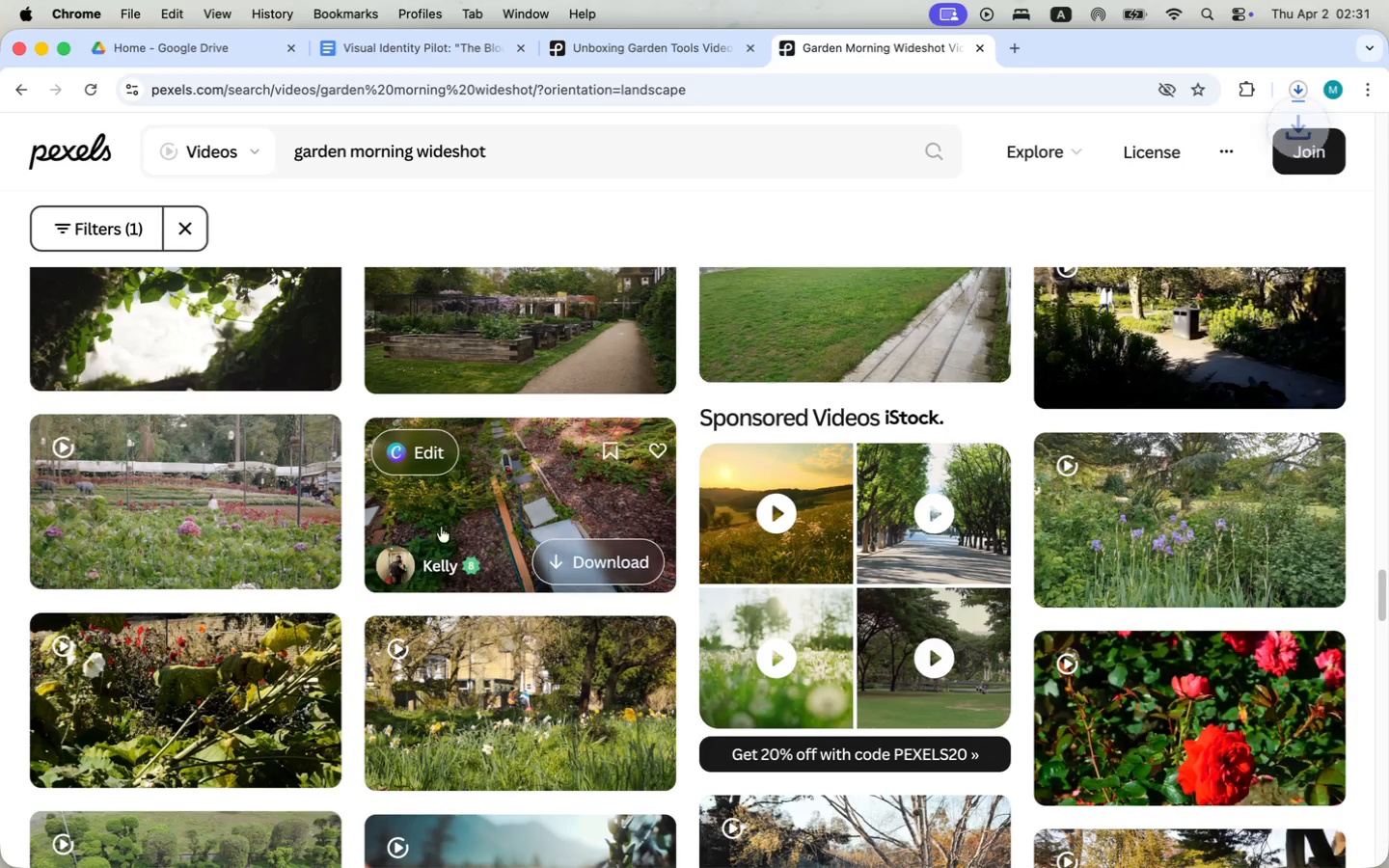 
scroll: coordinate [435, 533], scroll_direction: down, amount: 17.0
 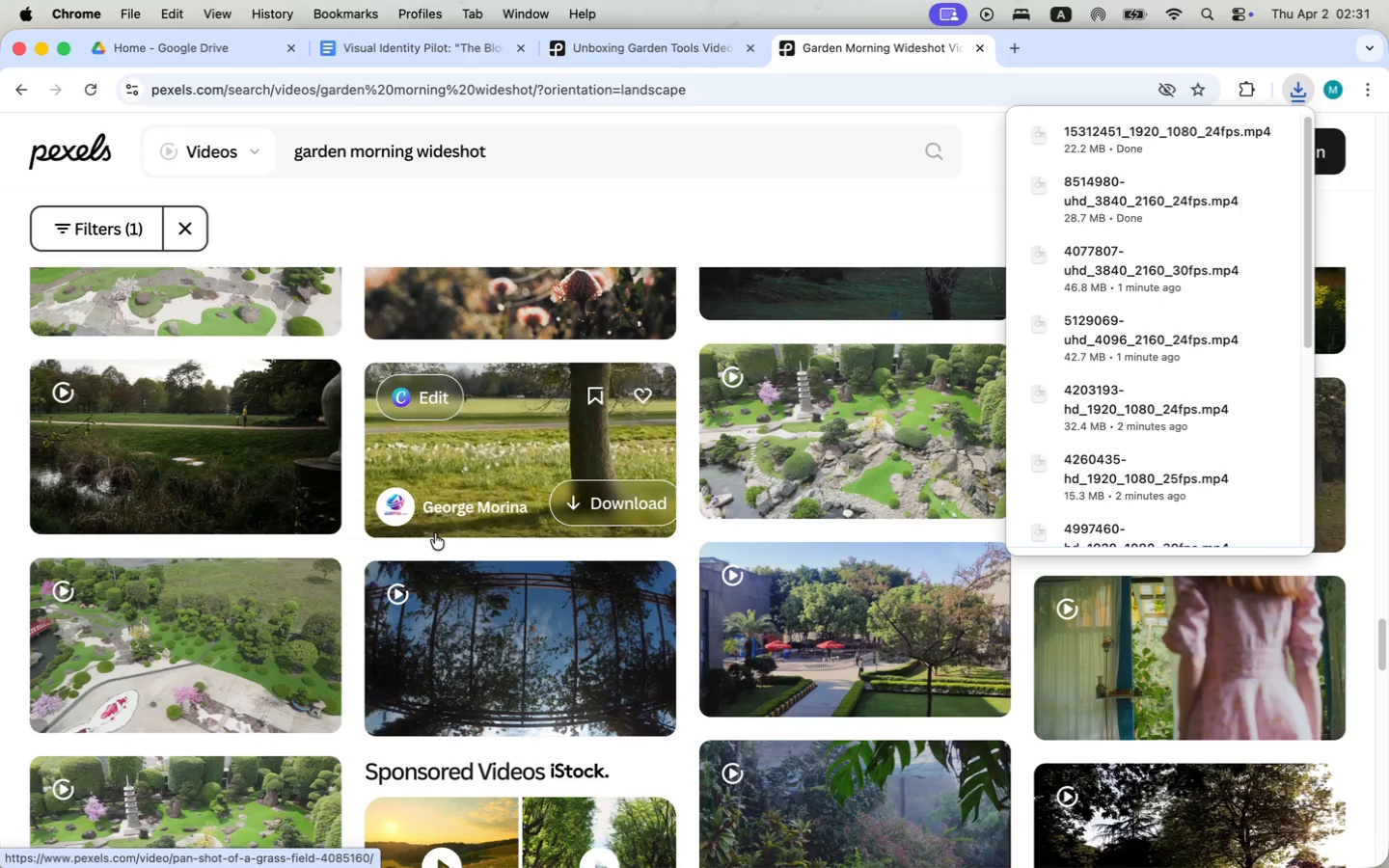 
wait(6.55)
 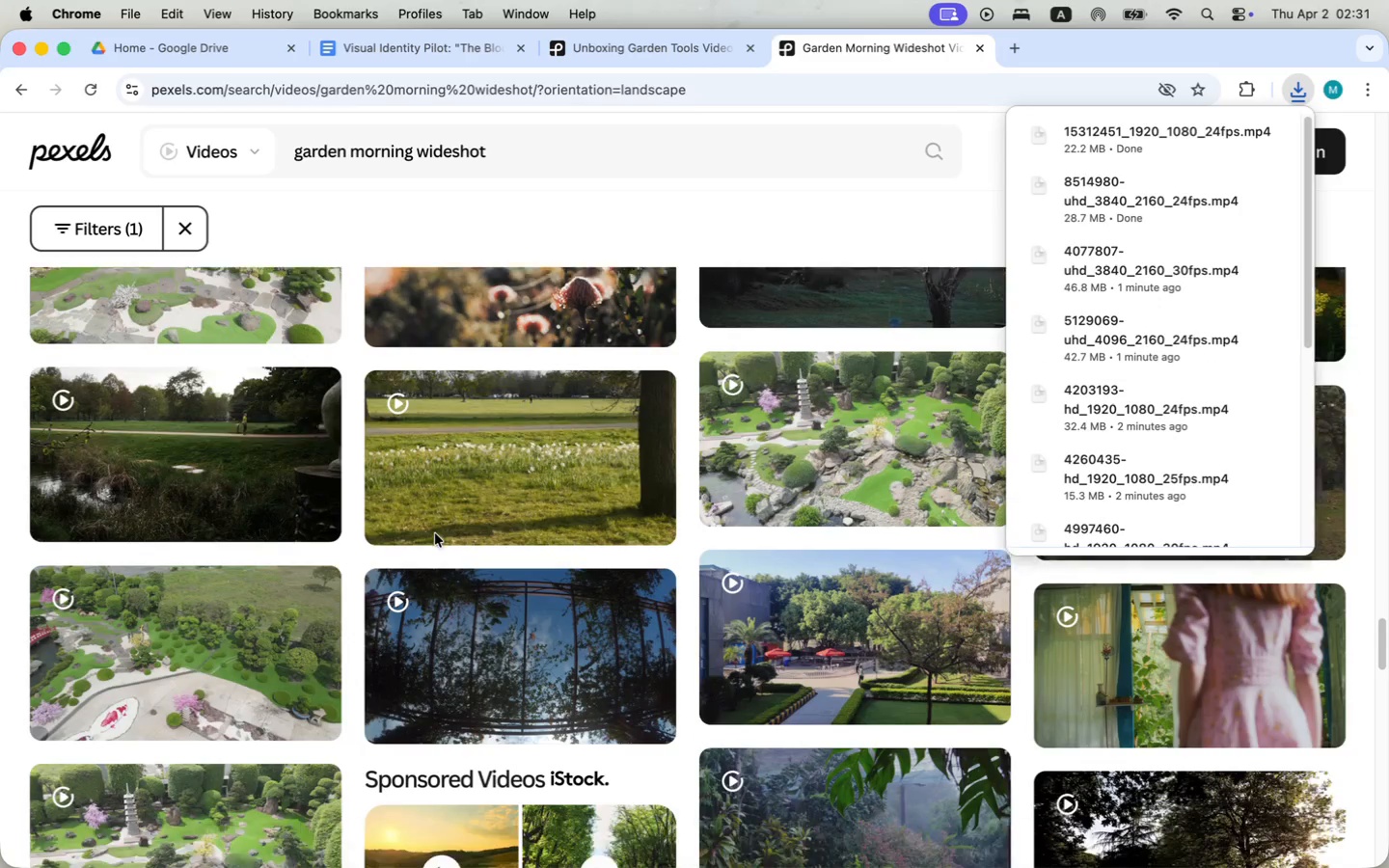 
scroll: coordinate [789, 574], scroll_direction: down, amount: 52.0
 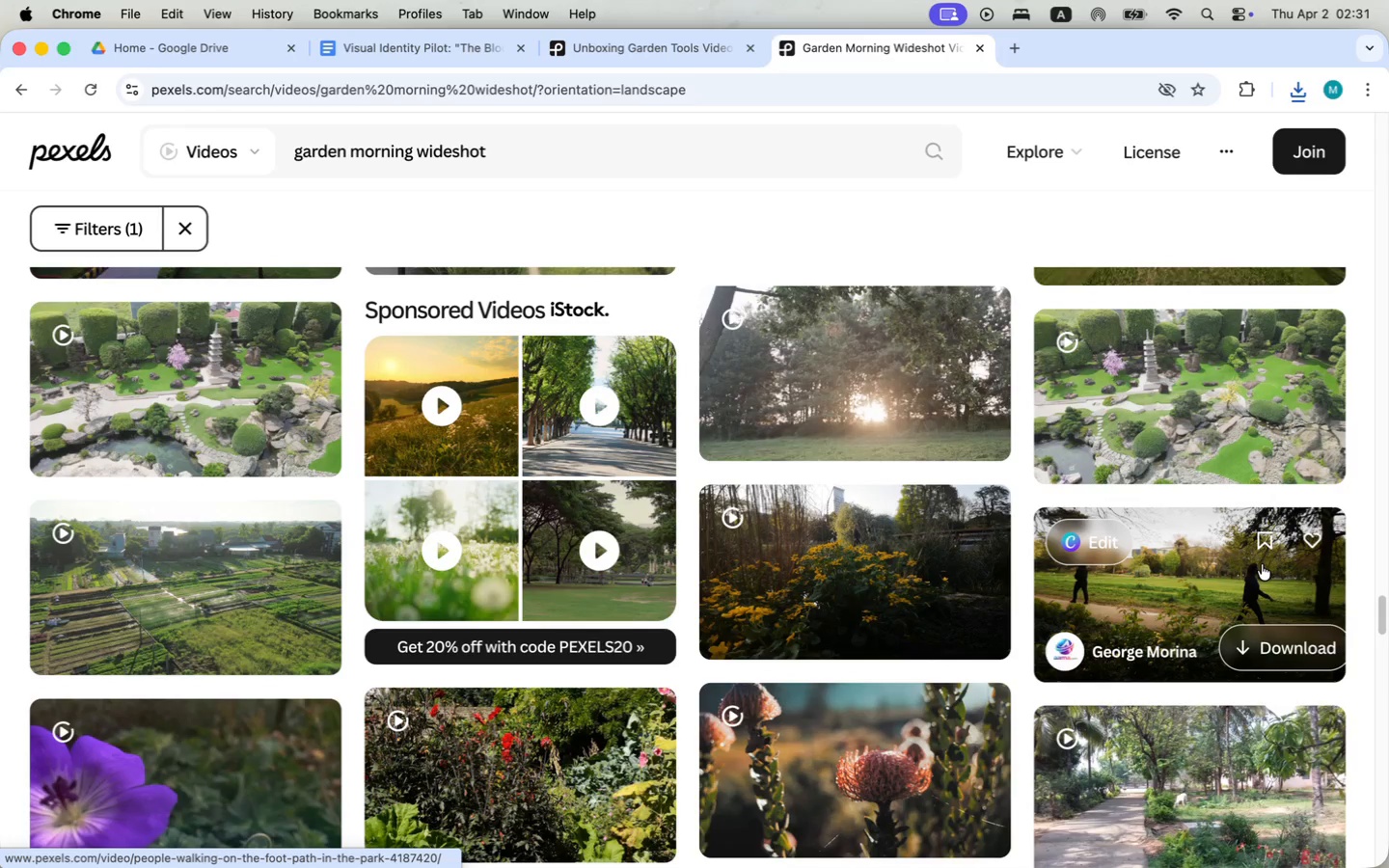 
scroll: coordinate [789, 574], scroll_direction: down, amount: 13.0
 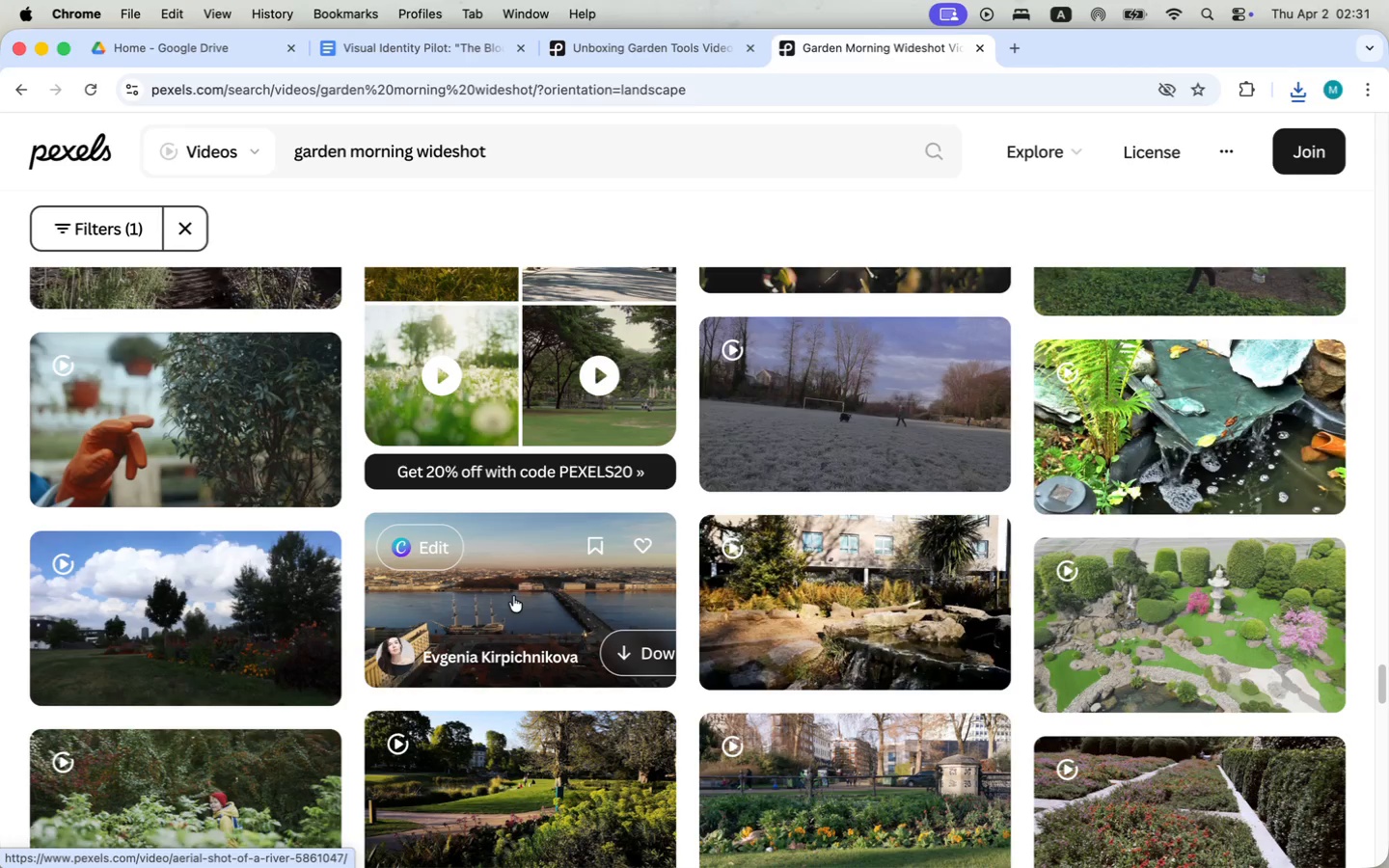 
wait(5.92)
 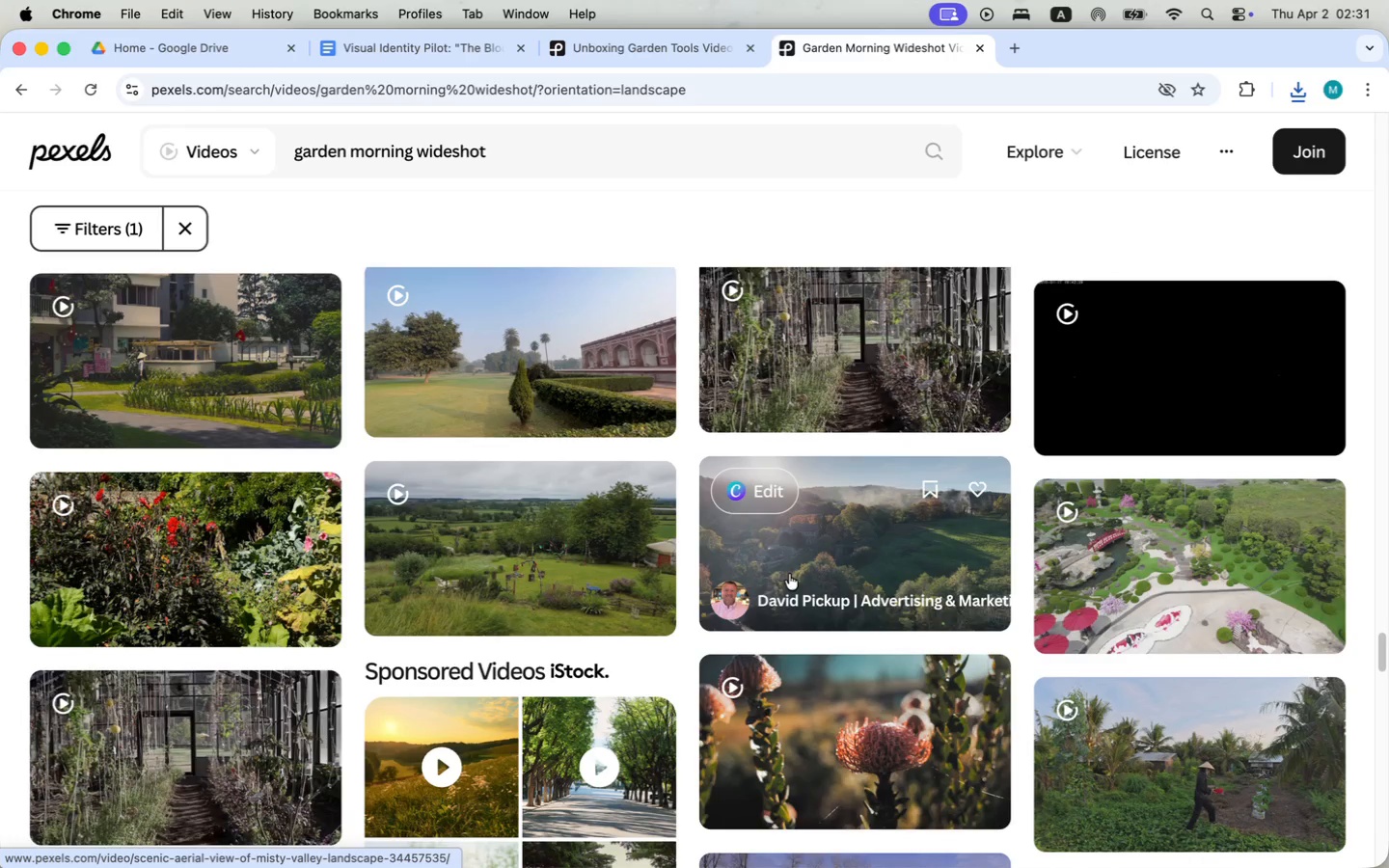 
scroll: coordinate [513, 596], scroll_direction: down, amount: 8.0
 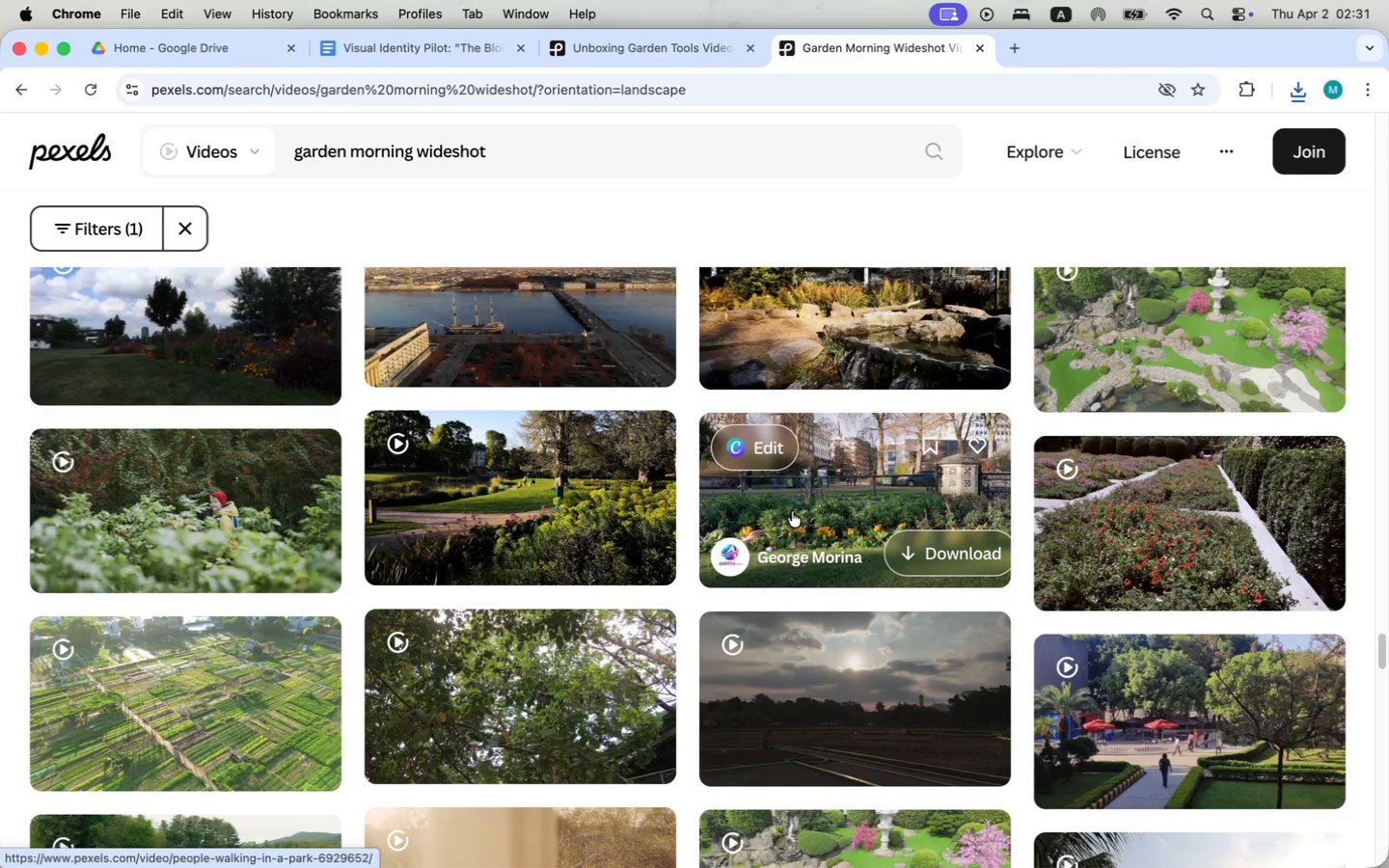 
wait(6.29)
 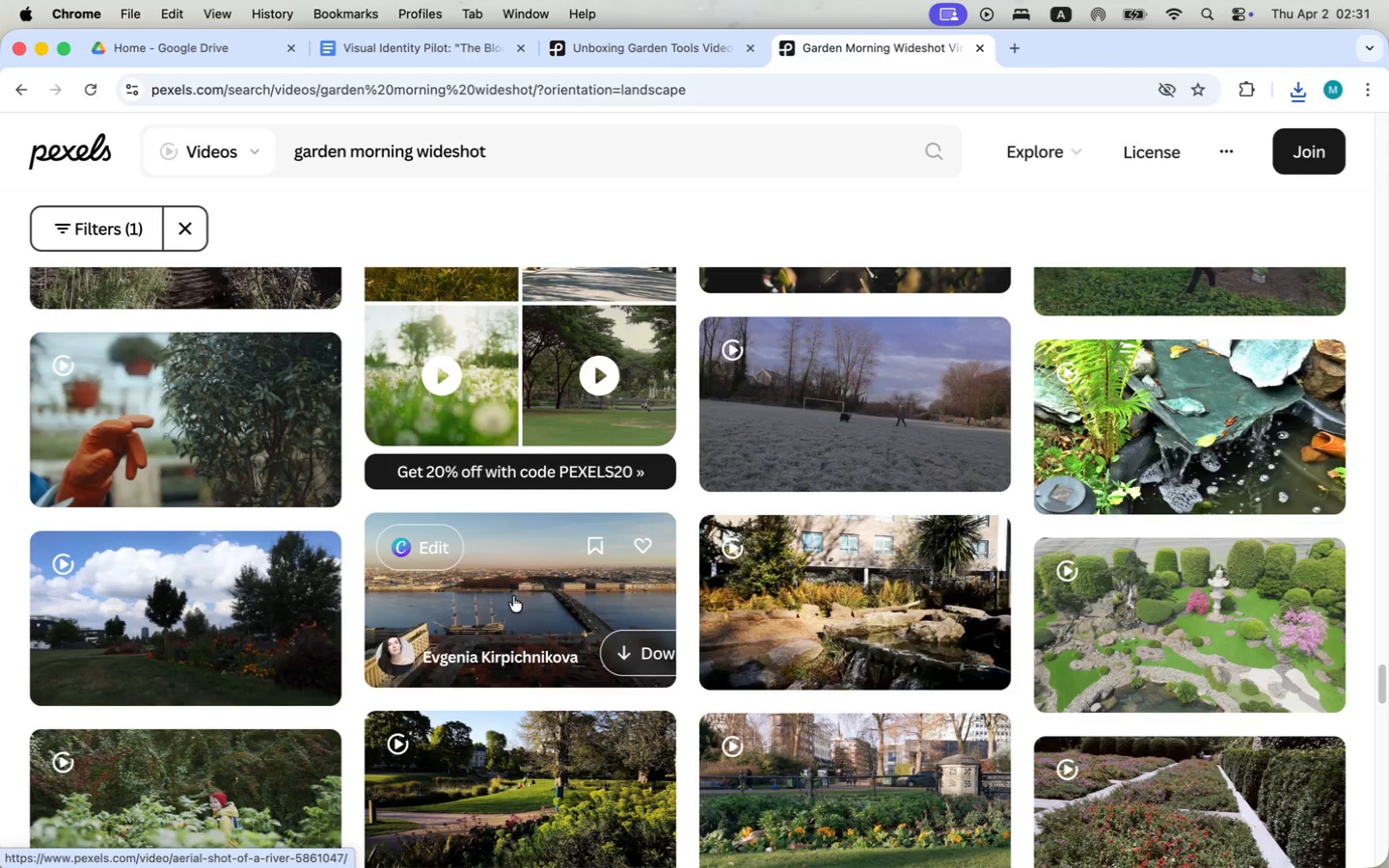 
scroll: coordinate [791, 512], scroll_direction: down, amount: 5.0
 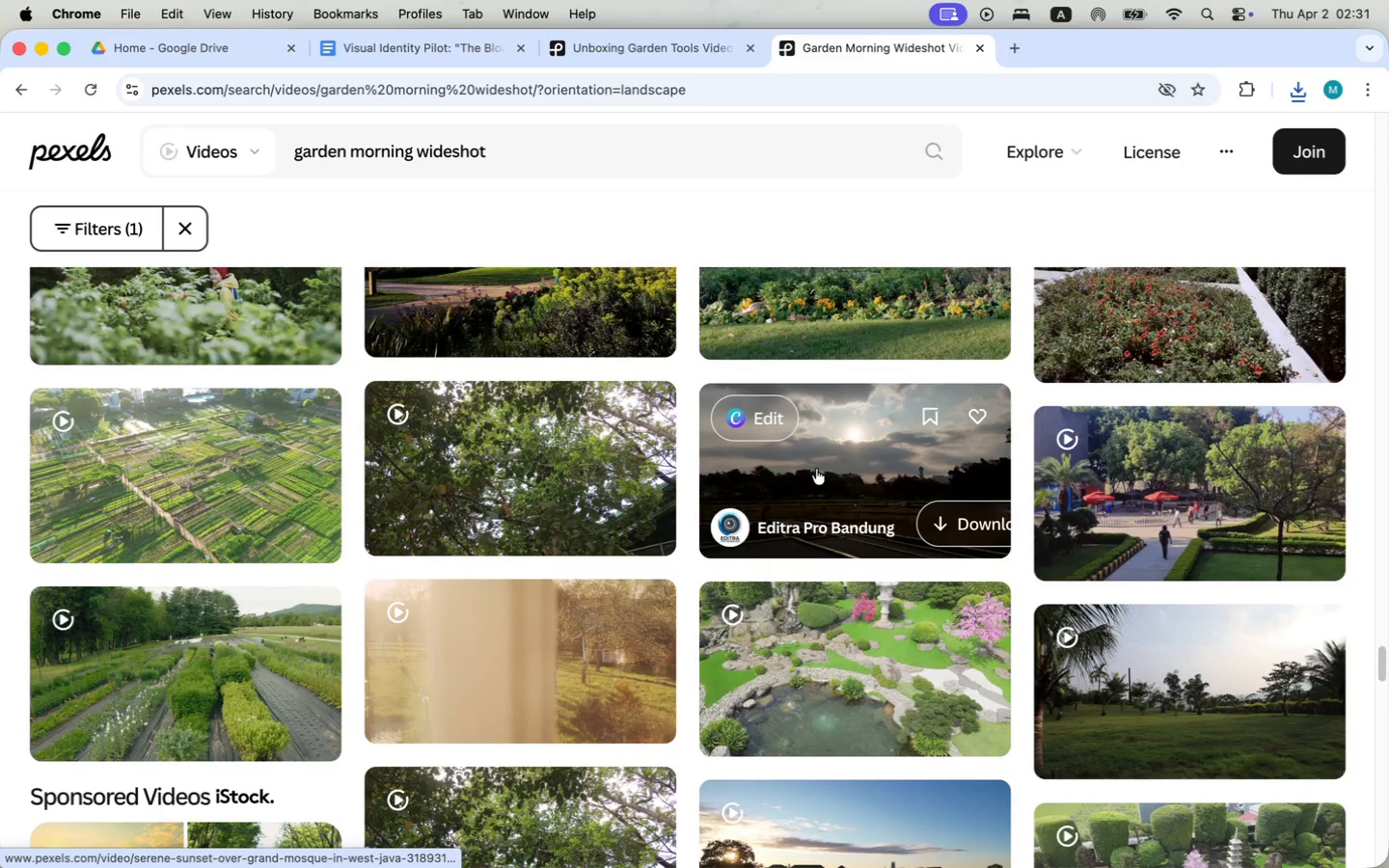 
wait(7.2)
 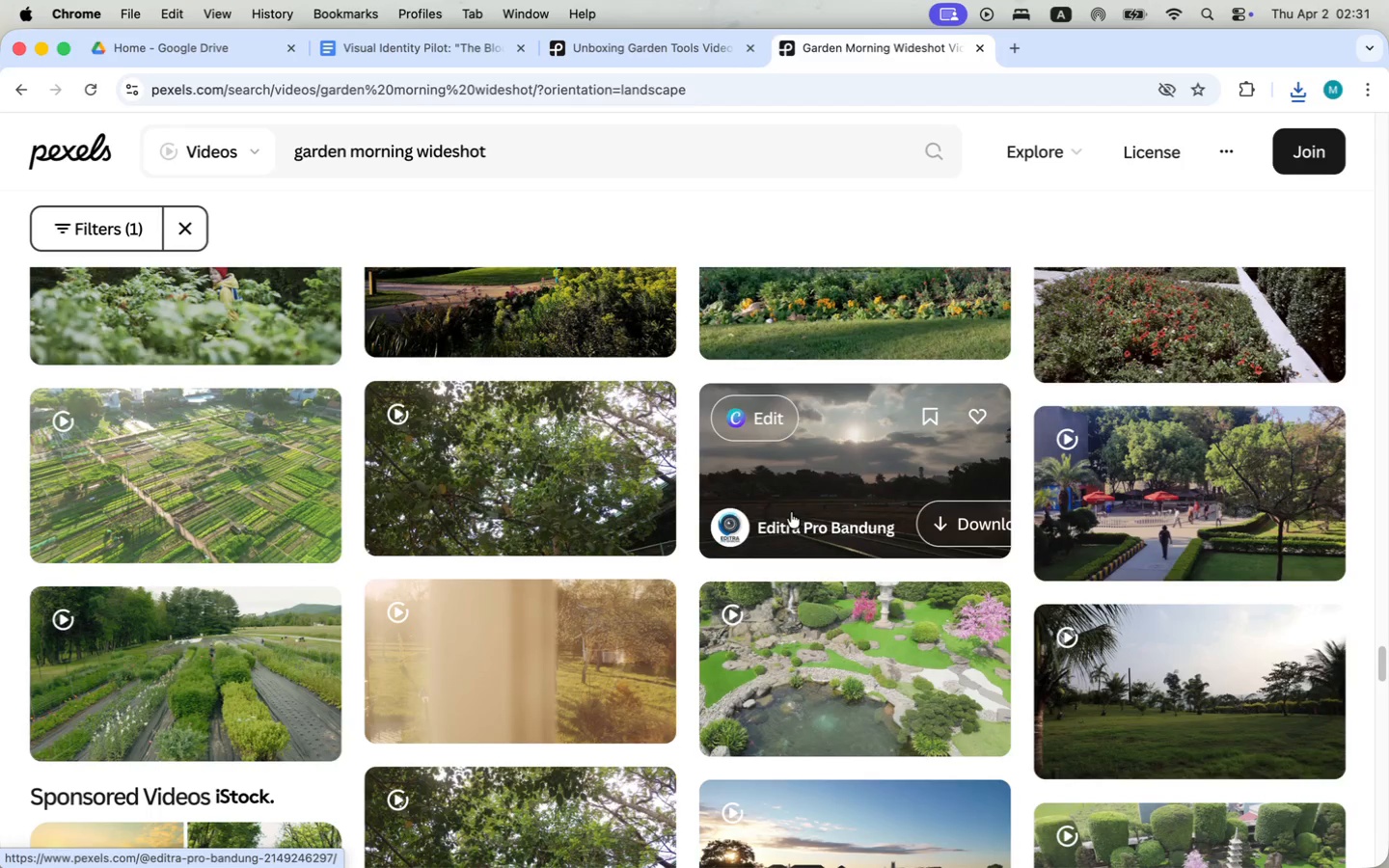 
scroll: coordinate [910, 633], scroll_direction: down, amount: 16.0
 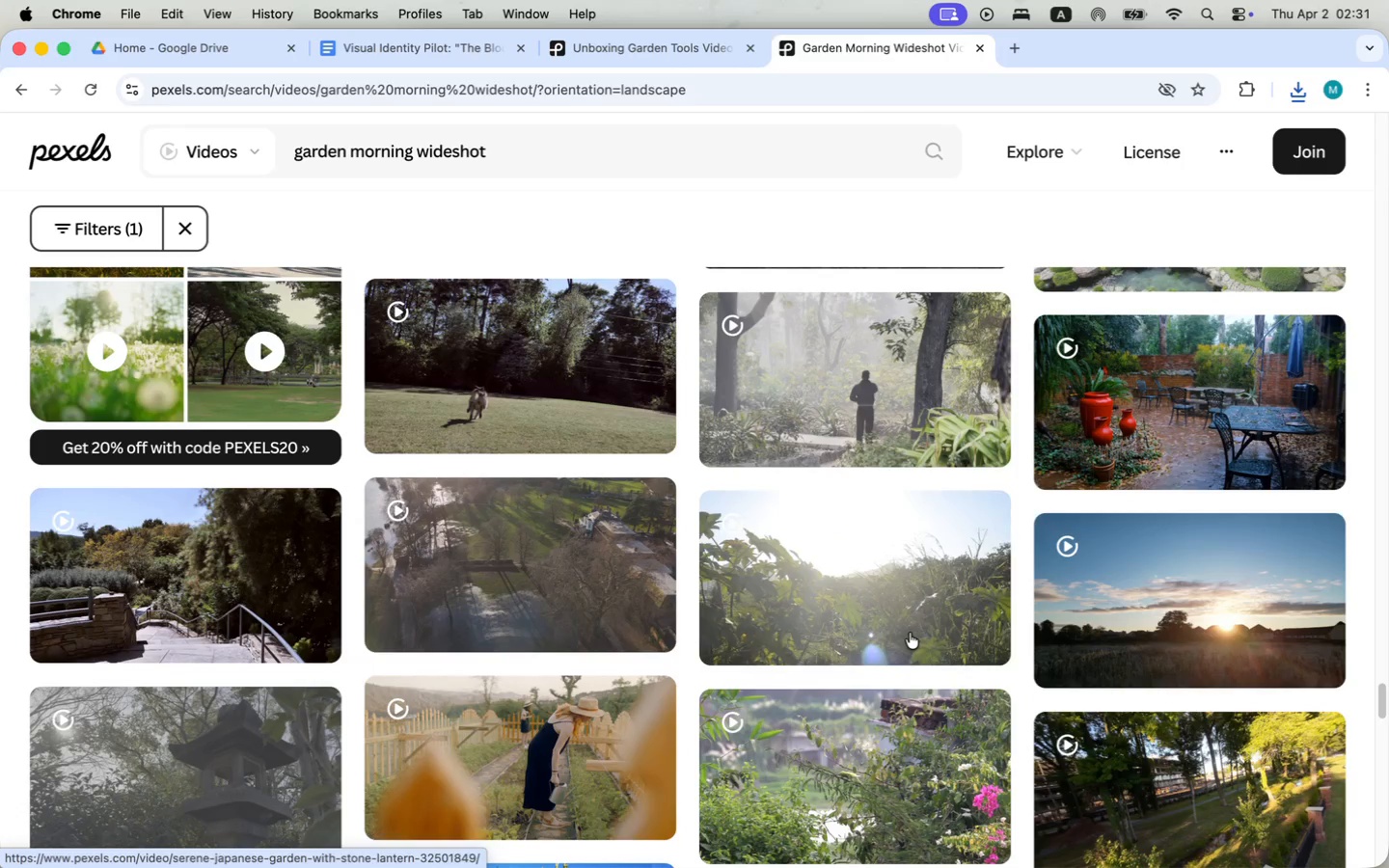 
mouse_move([579, 571])
 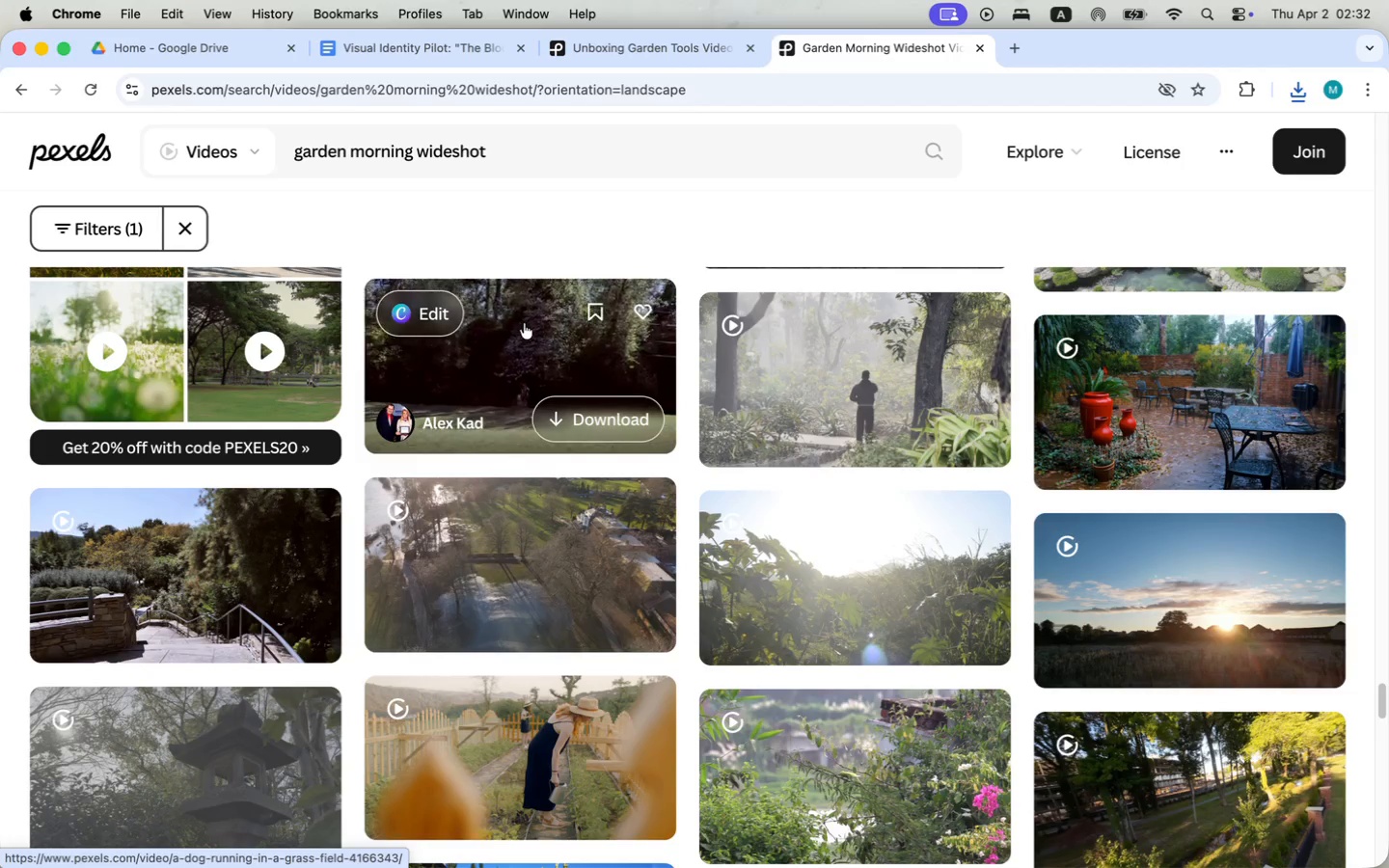 
wait(8.12)
 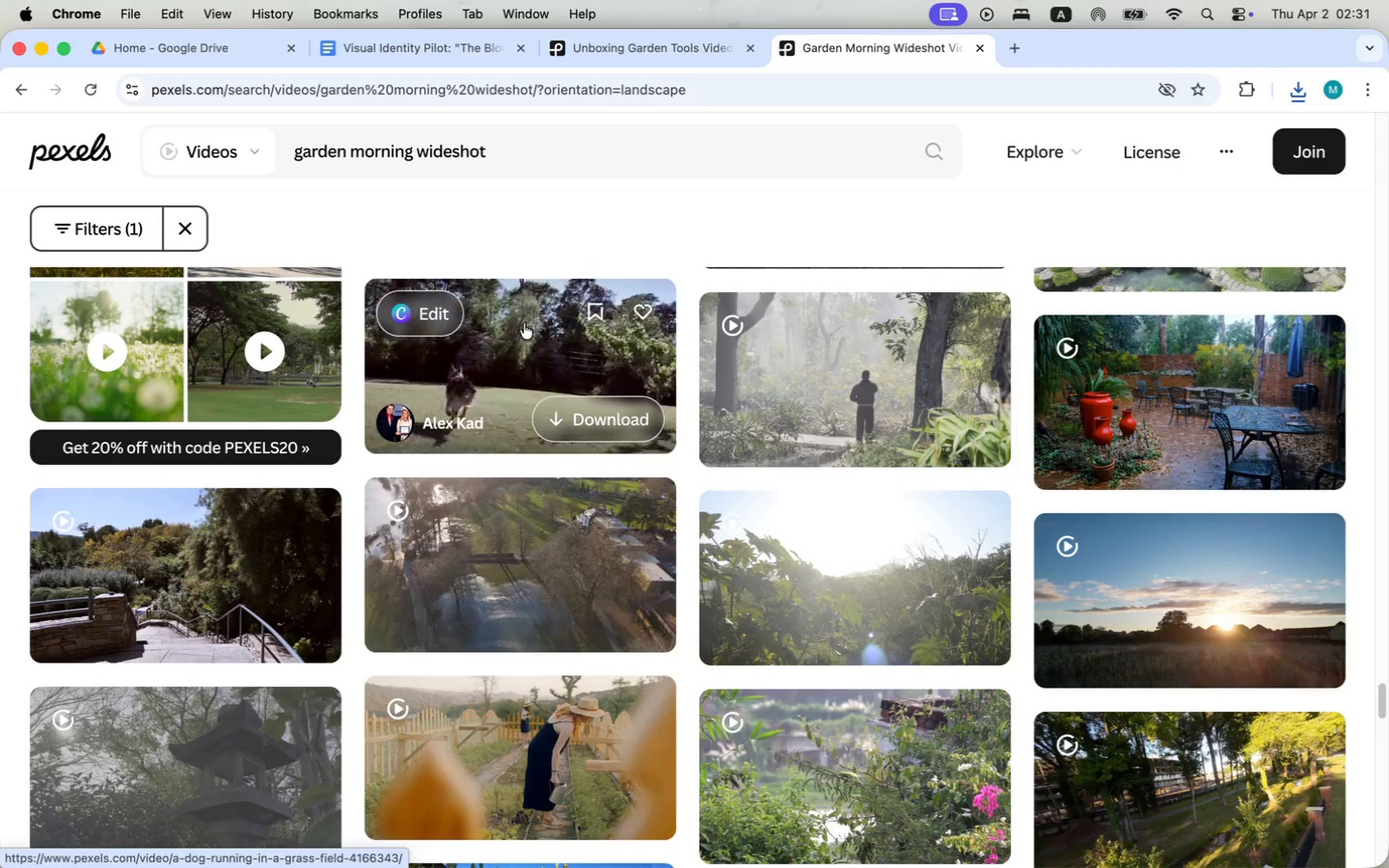 
scroll: coordinate [1187, 467], scroll_direction: down, amount: 42.0
 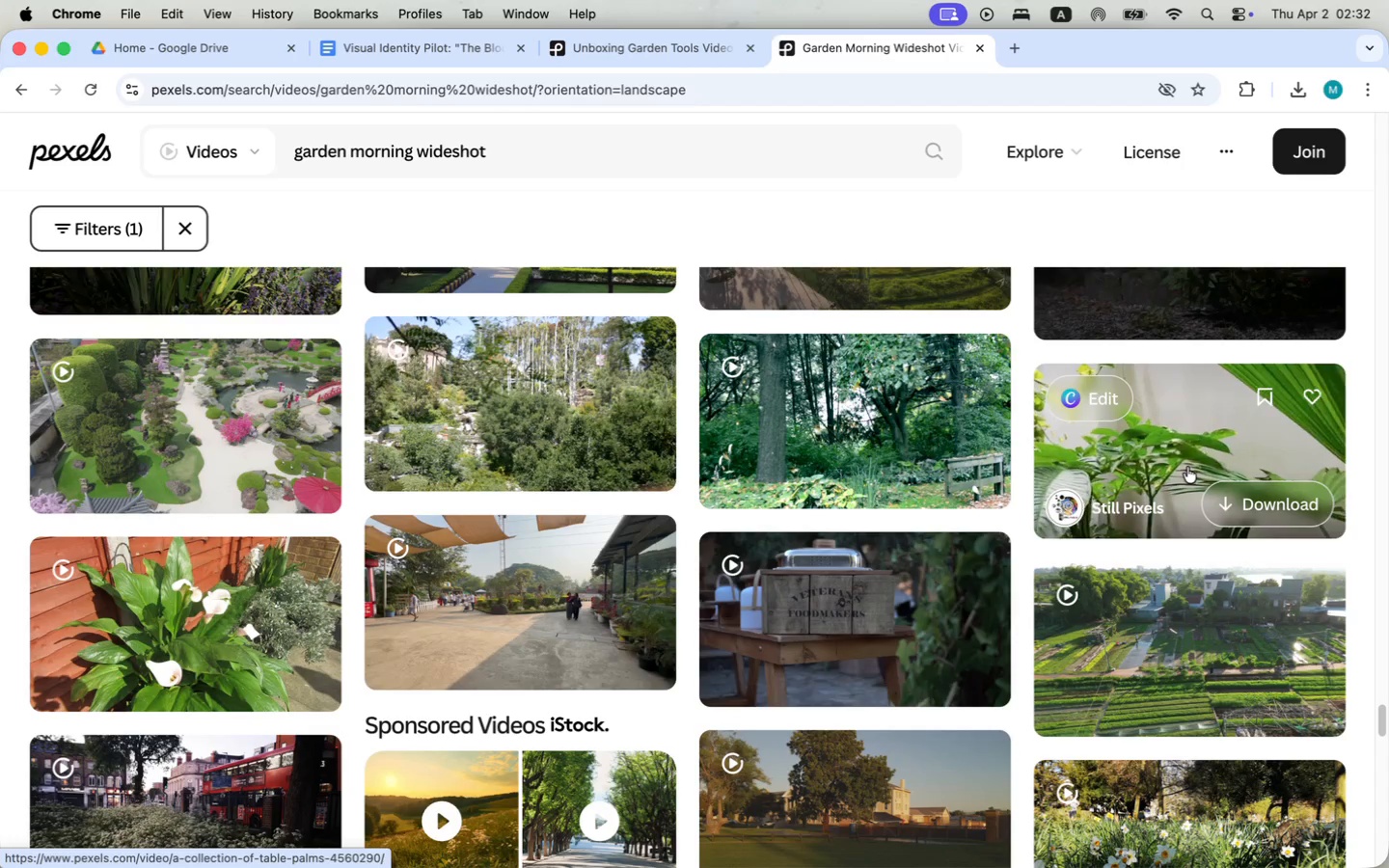 
scroll: coordinate [1187, 467], scroll_direction: up, amount: 4.0
 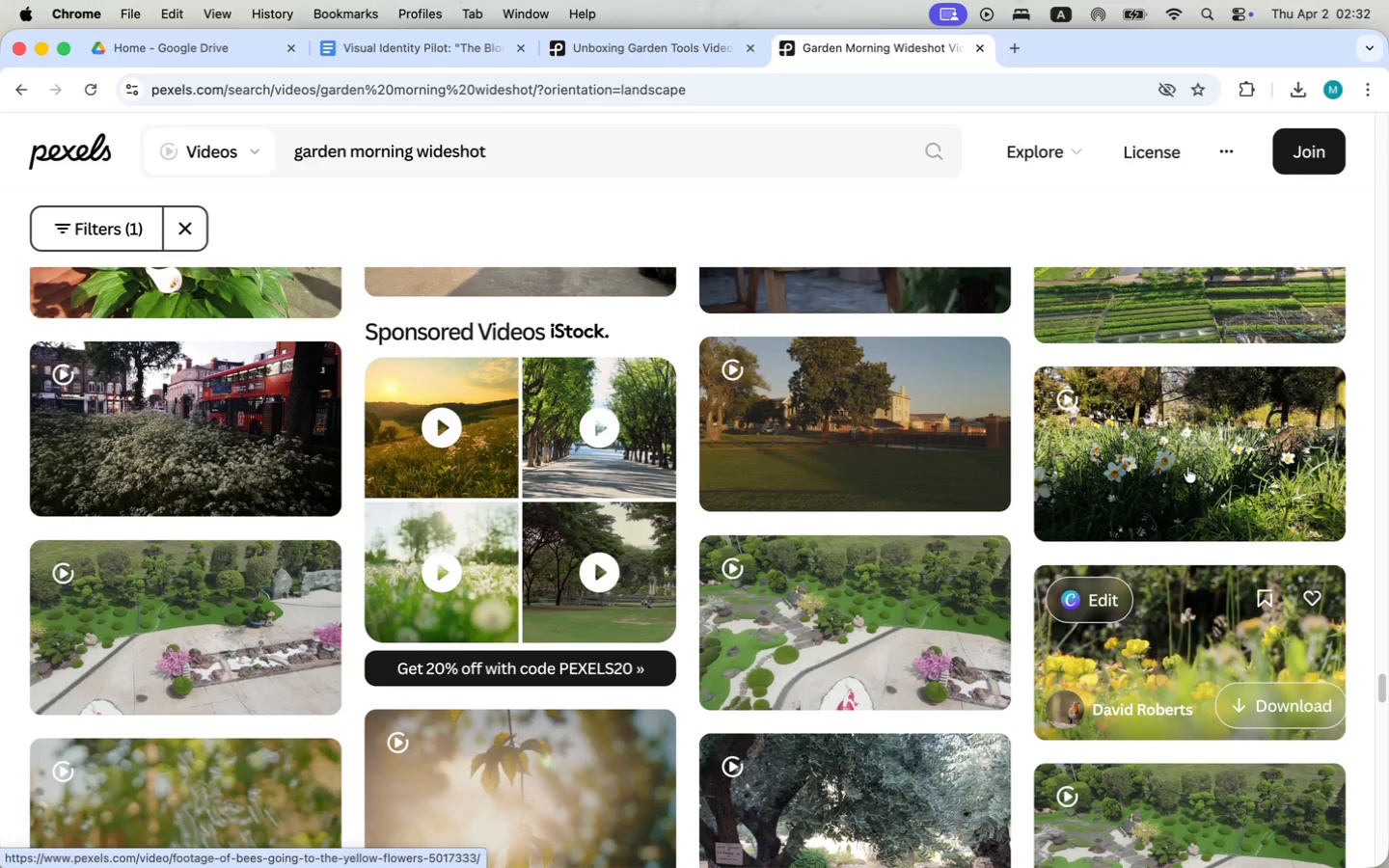 
mouse_move([893, 409])
 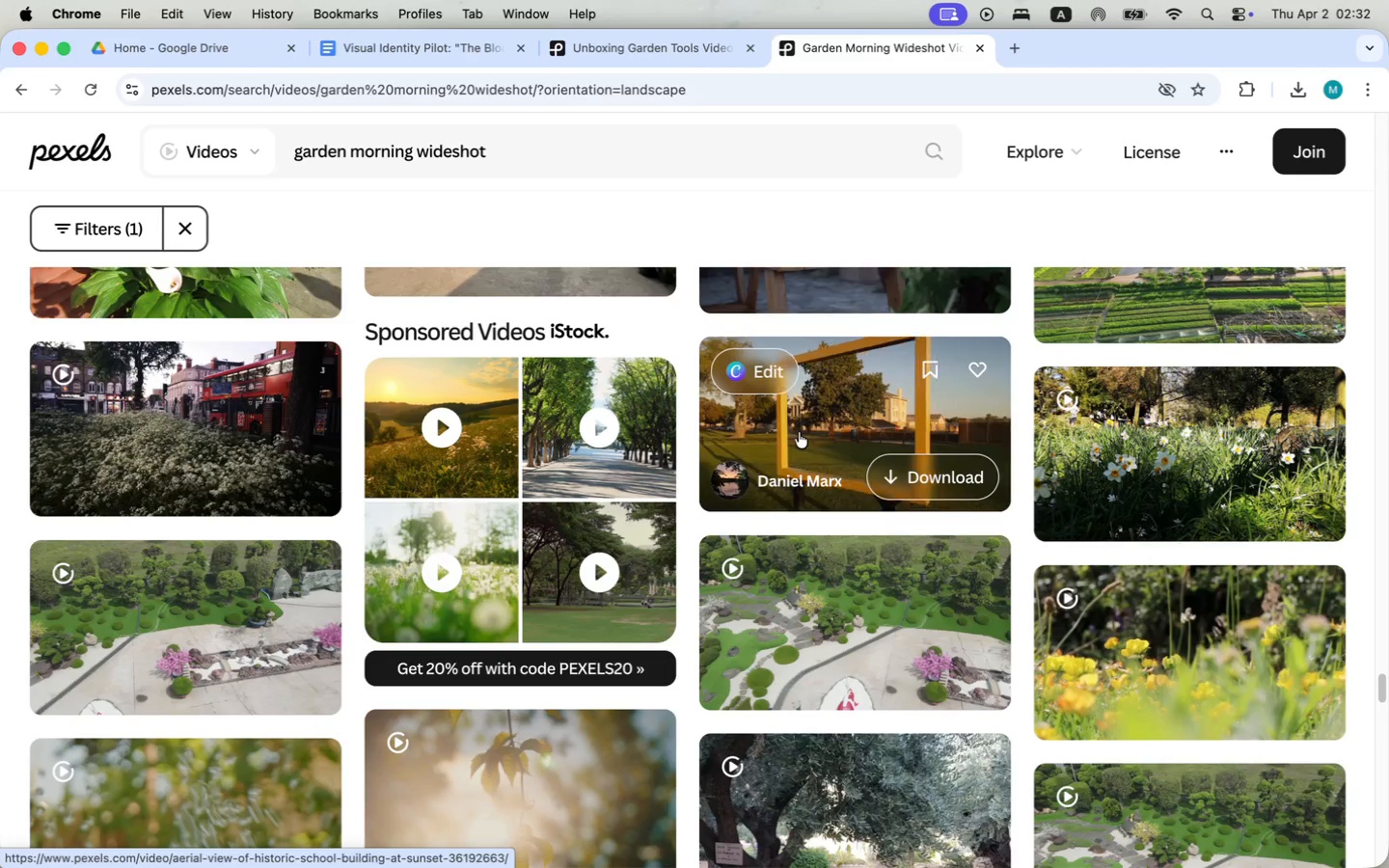 
wait(5.21)
 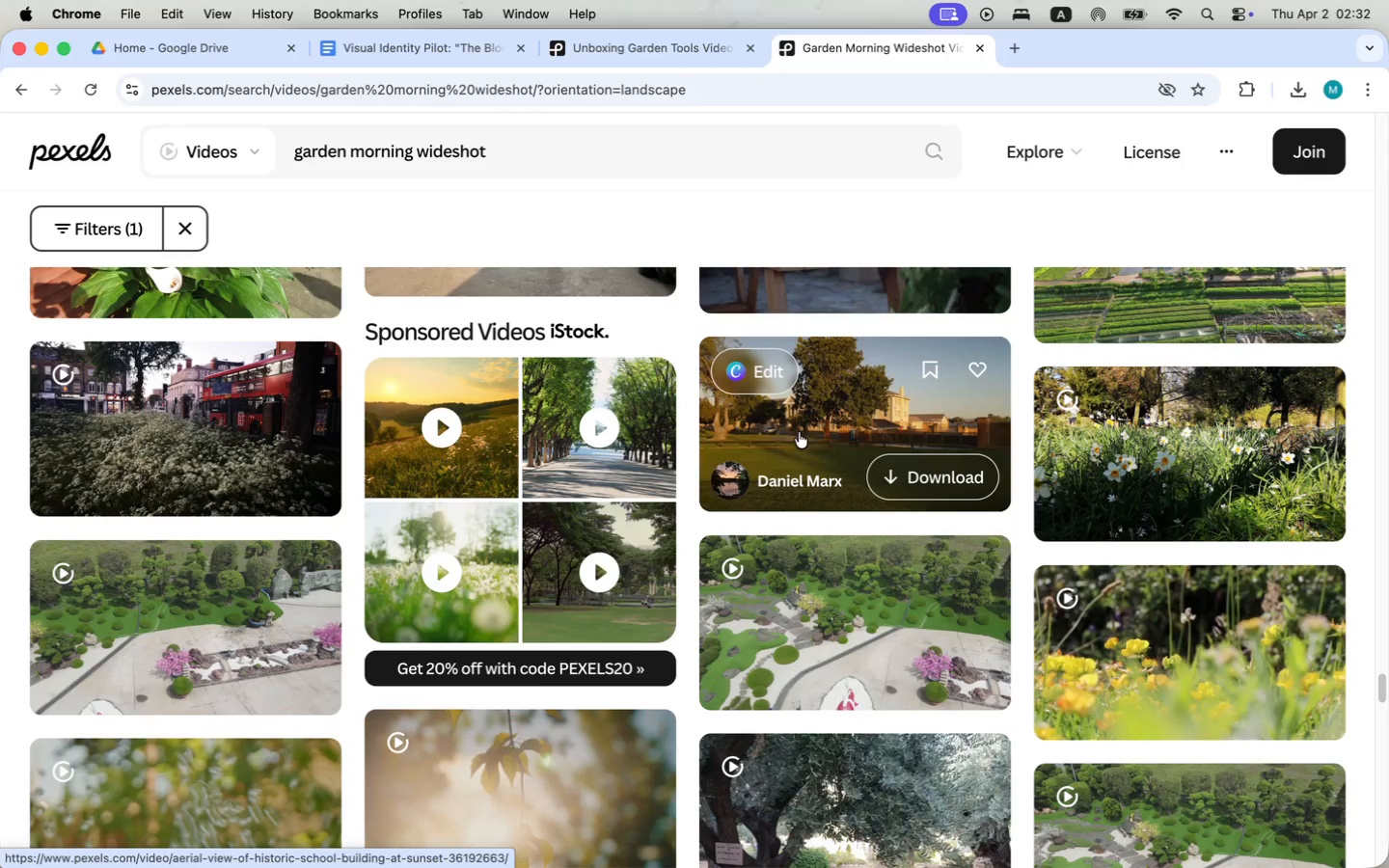 
scroll: coordinate [799, 432], scroll_direction: down, amount: 3.0
 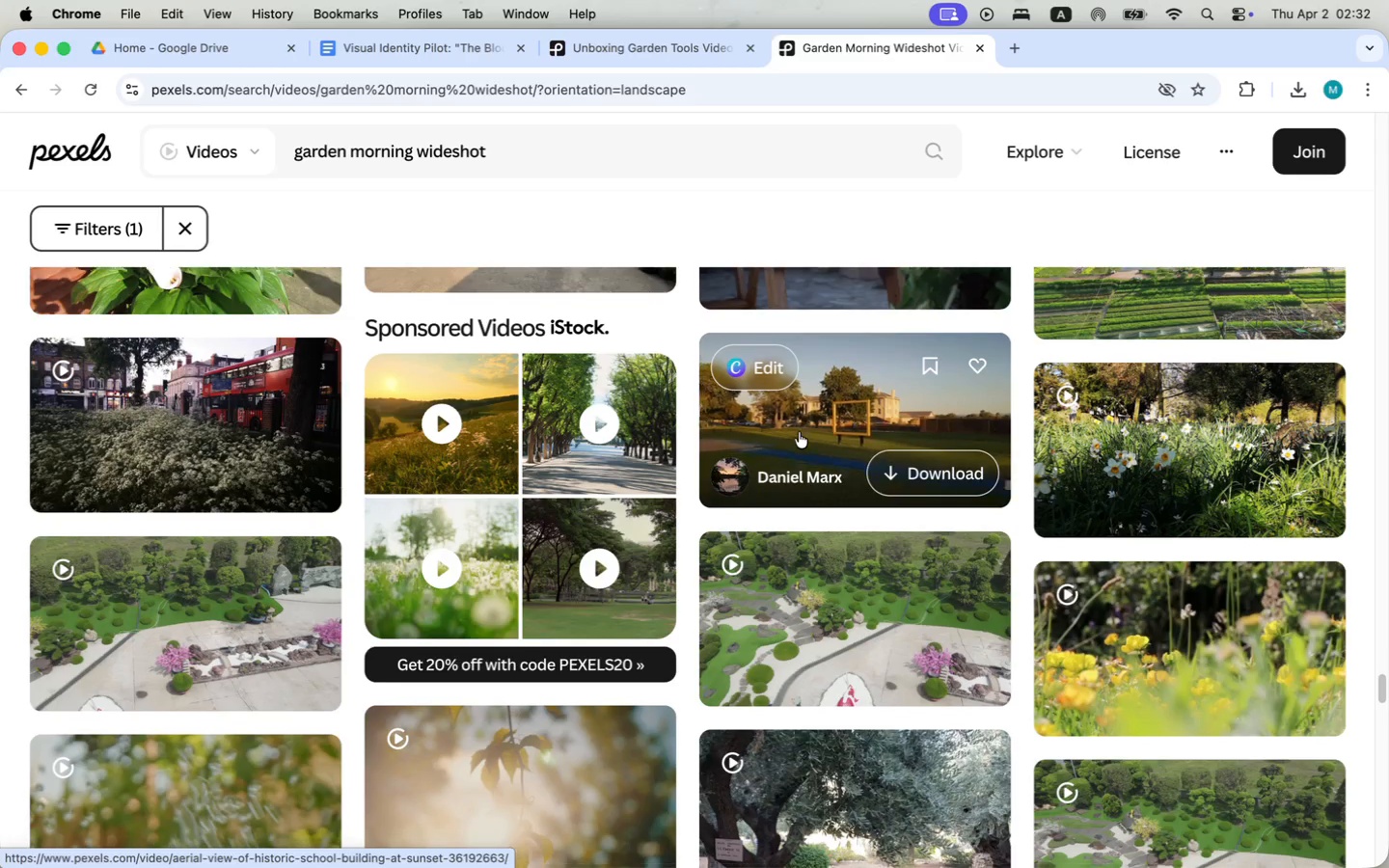 
mouse_move([1223, 608])
 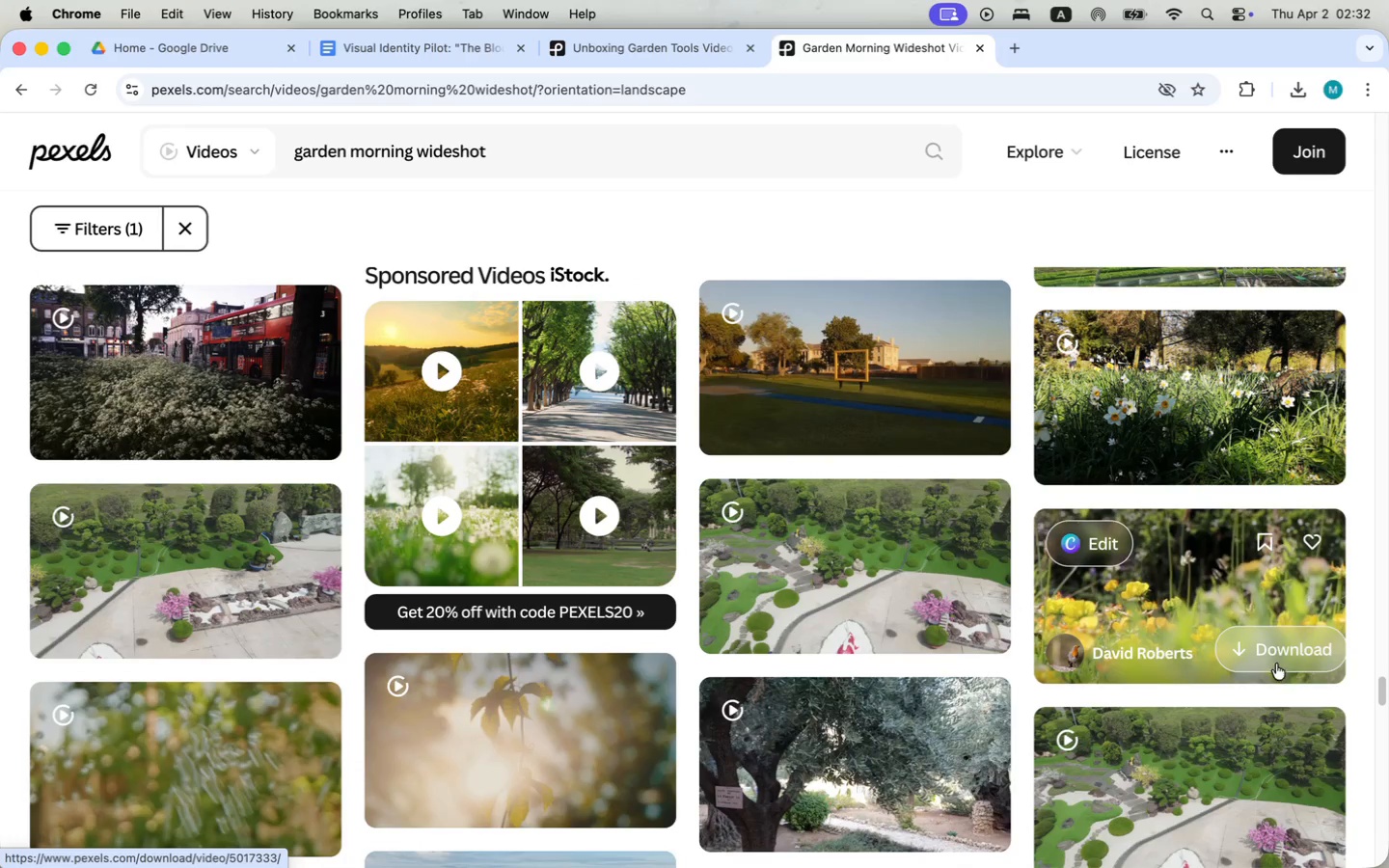 
left_click([1274, 652])
 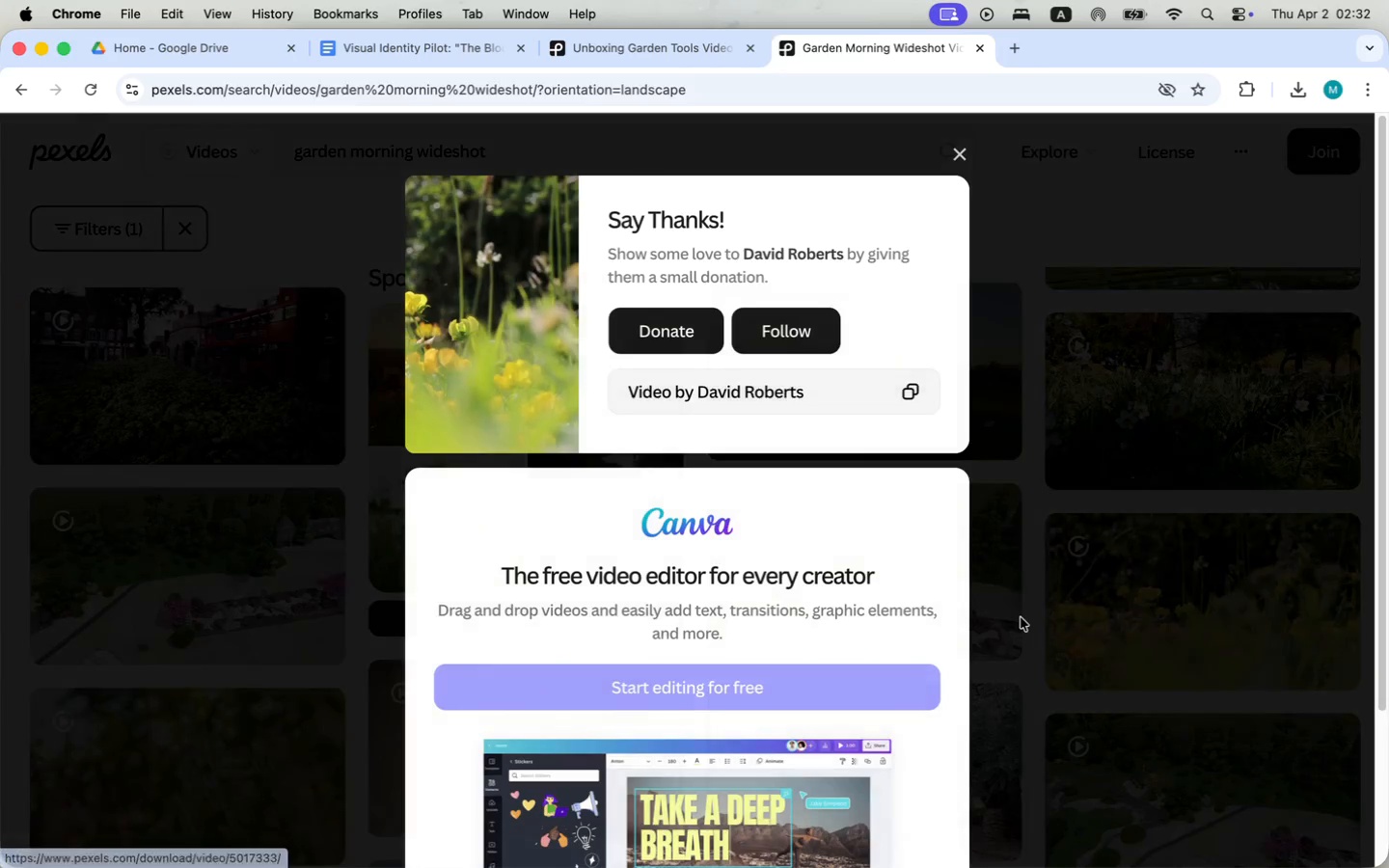 
left_click([960, 153])
 